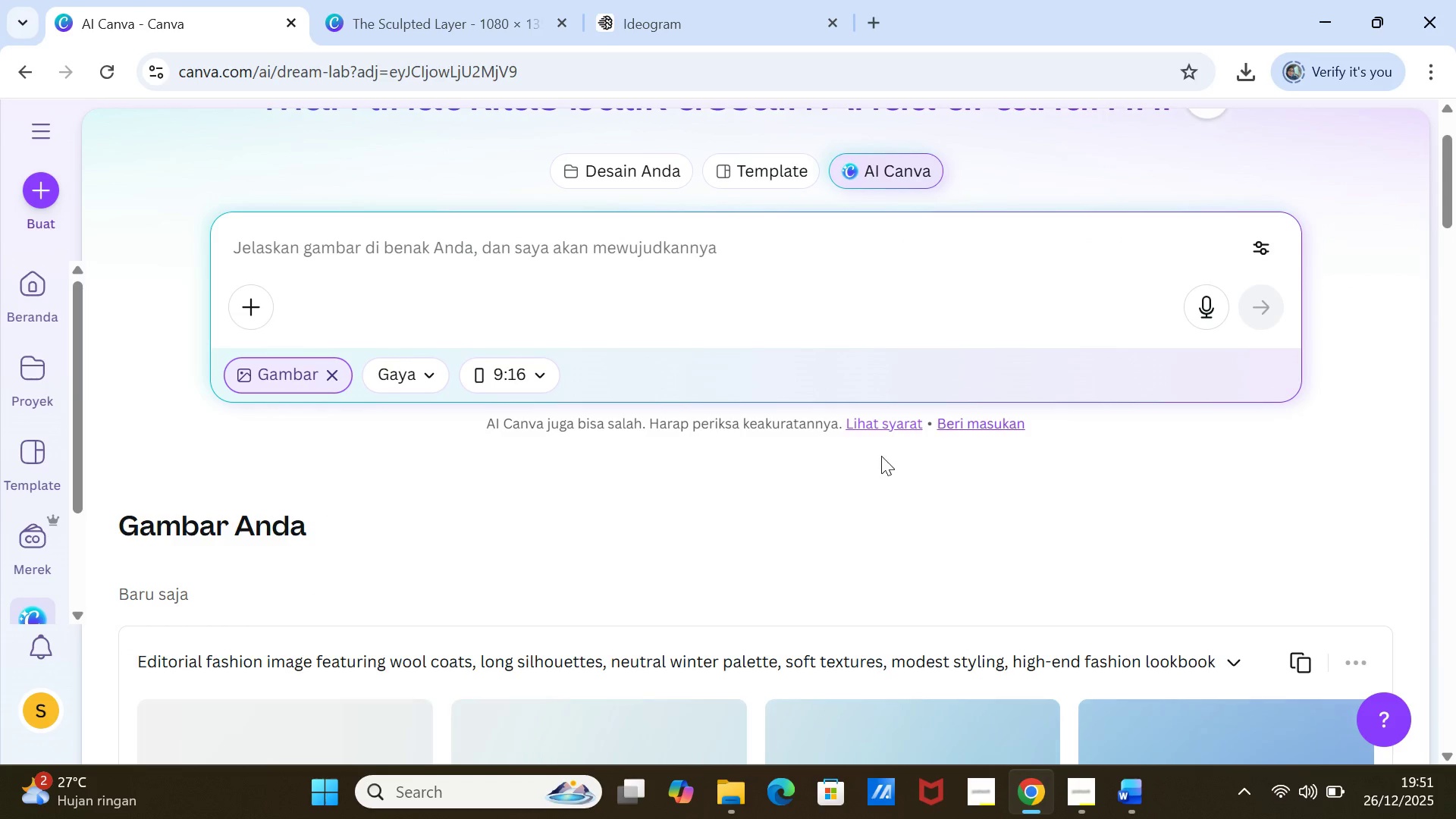 
scroll: coordinate [880, 456], scroll_direction: down, amount: 4.0
 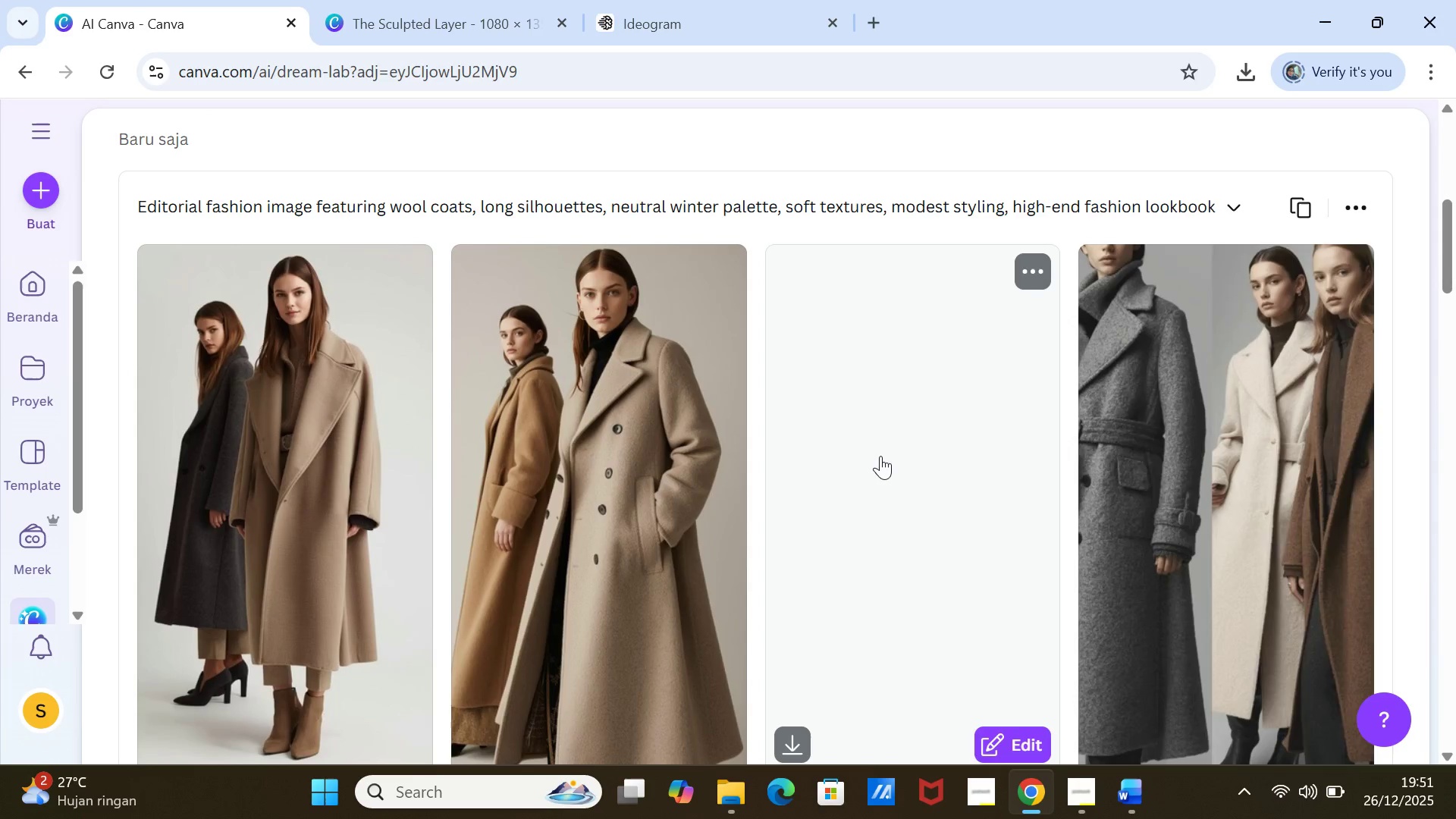 
wait(5.96)
 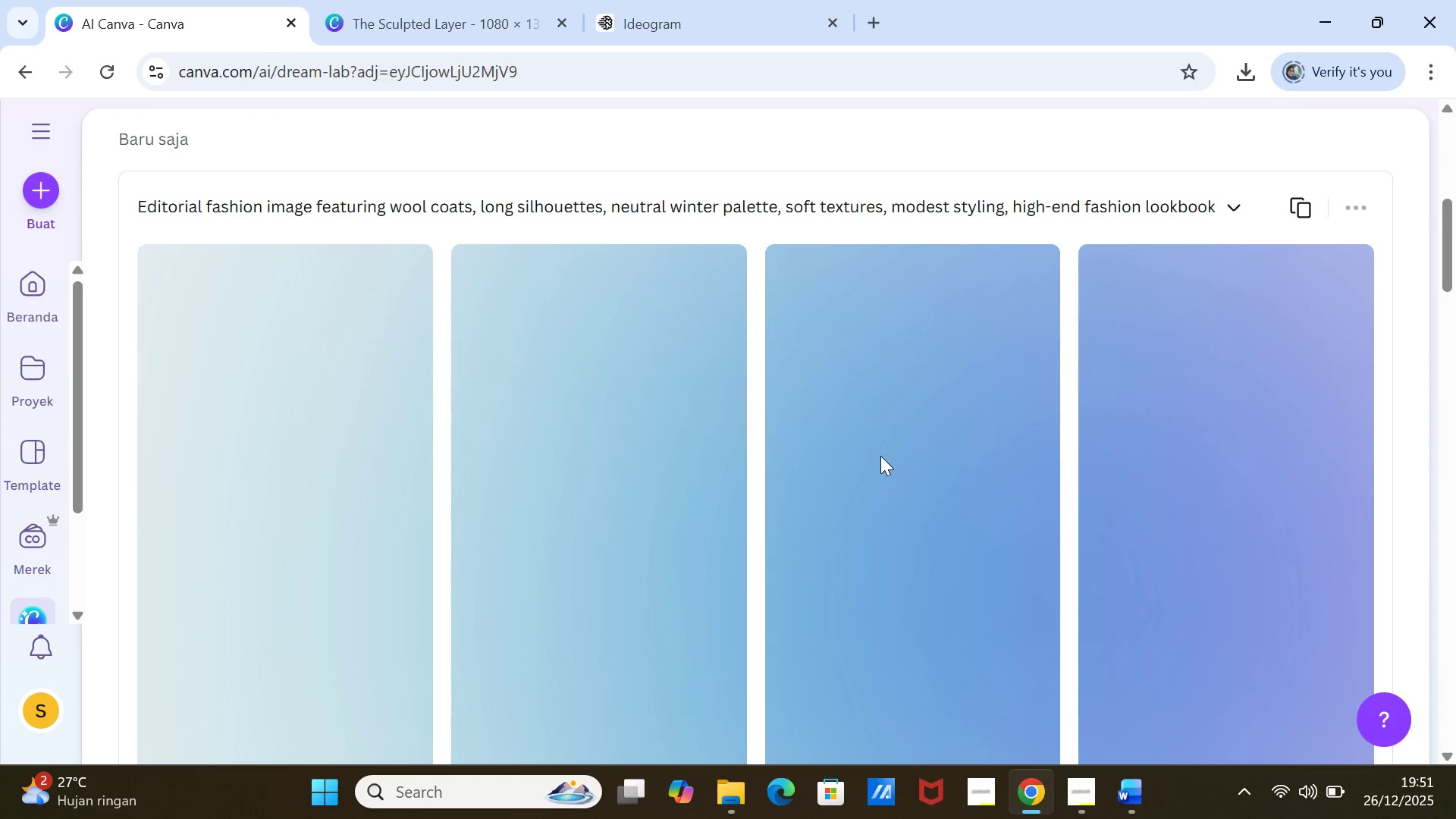 
scroll: coordinate [880, 456], scroll_direction: down, amount: 1.0
 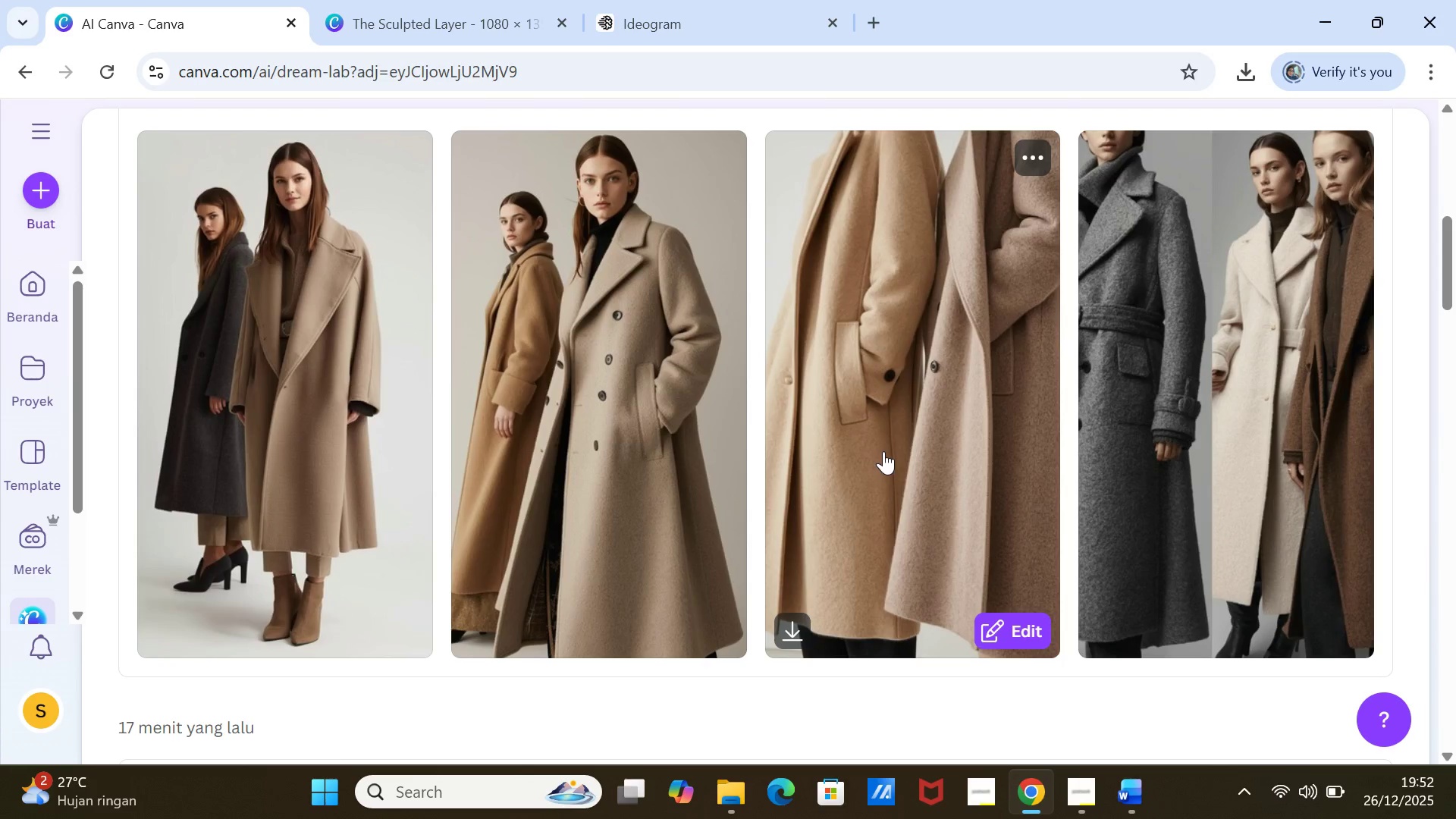 
scroll: coordinate [884, 450], scroll_direction: up, amount: 3.0
 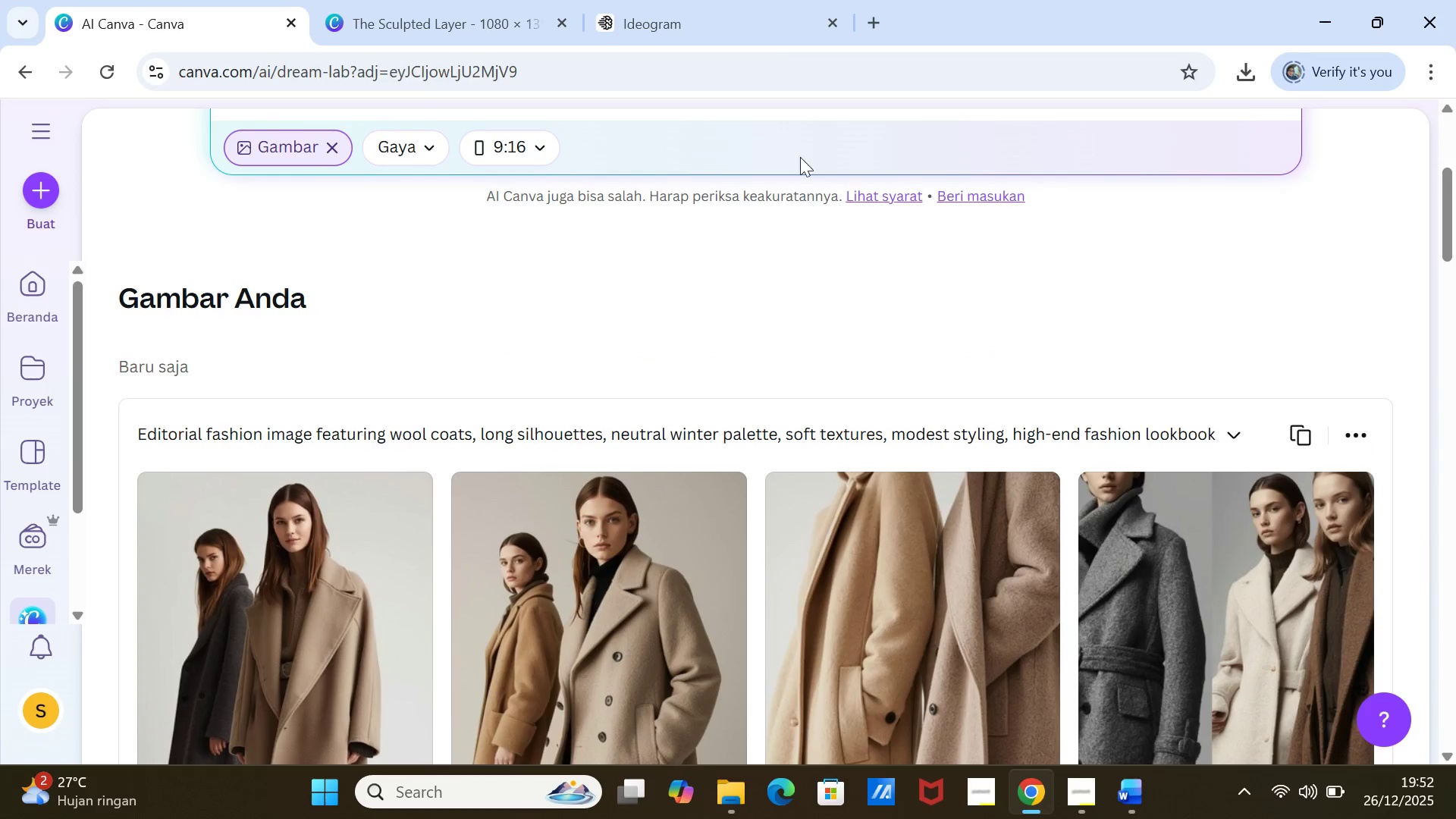 
left_click([706, 0])
 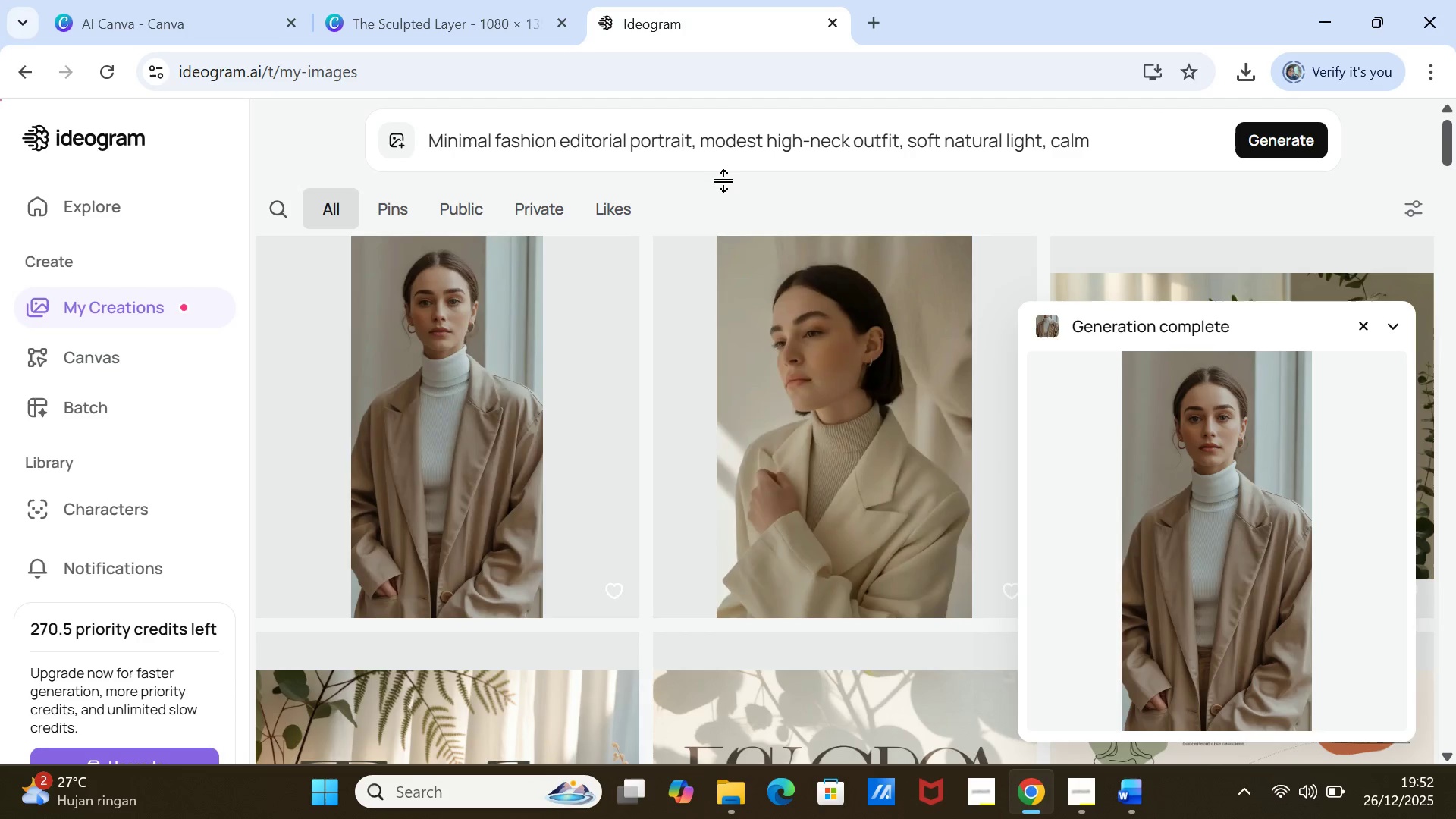 
scroll: coordinate [734, 200], scroll_direction: up, amount: 4.0
 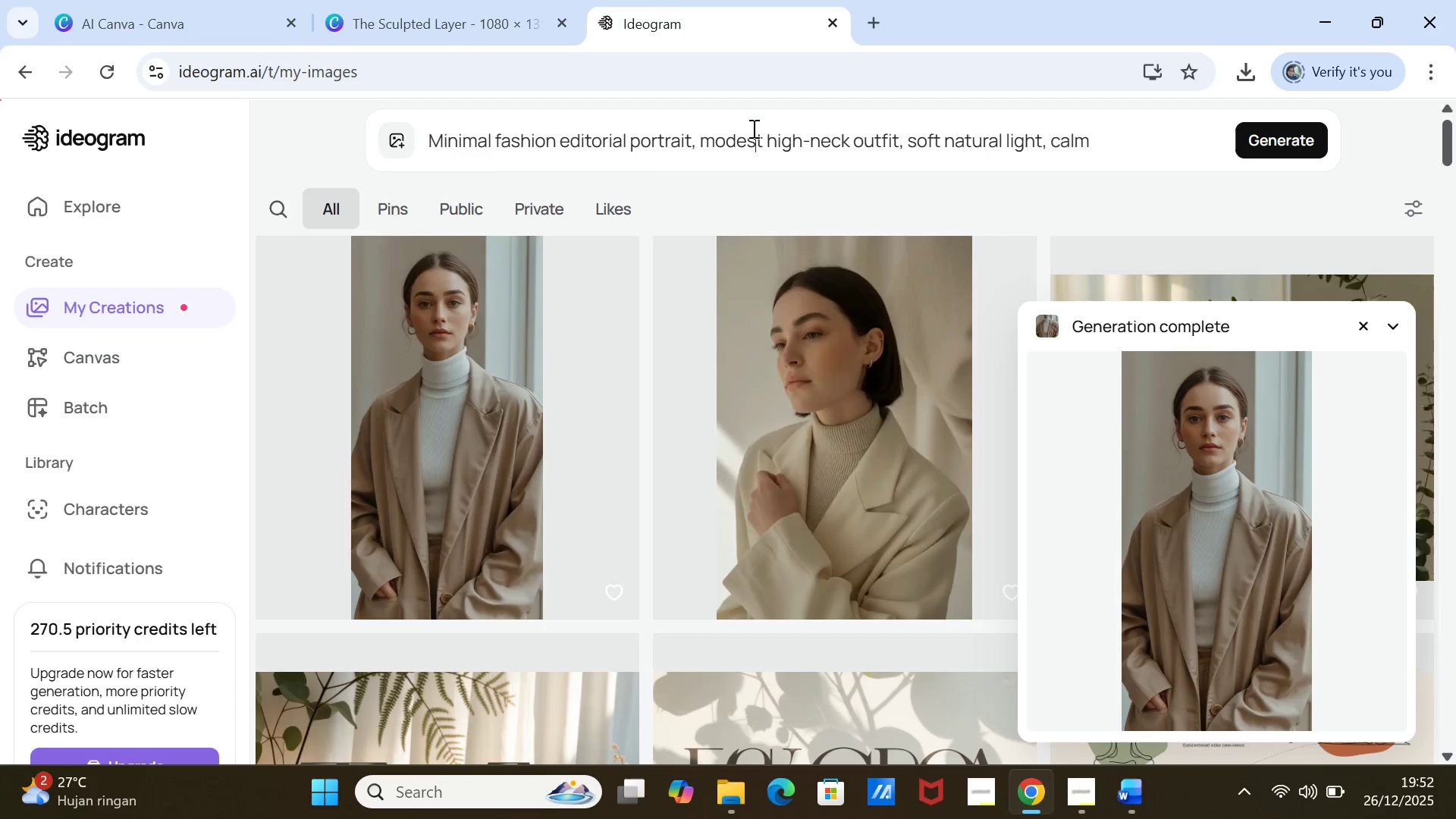 
left_click([752, 128])
 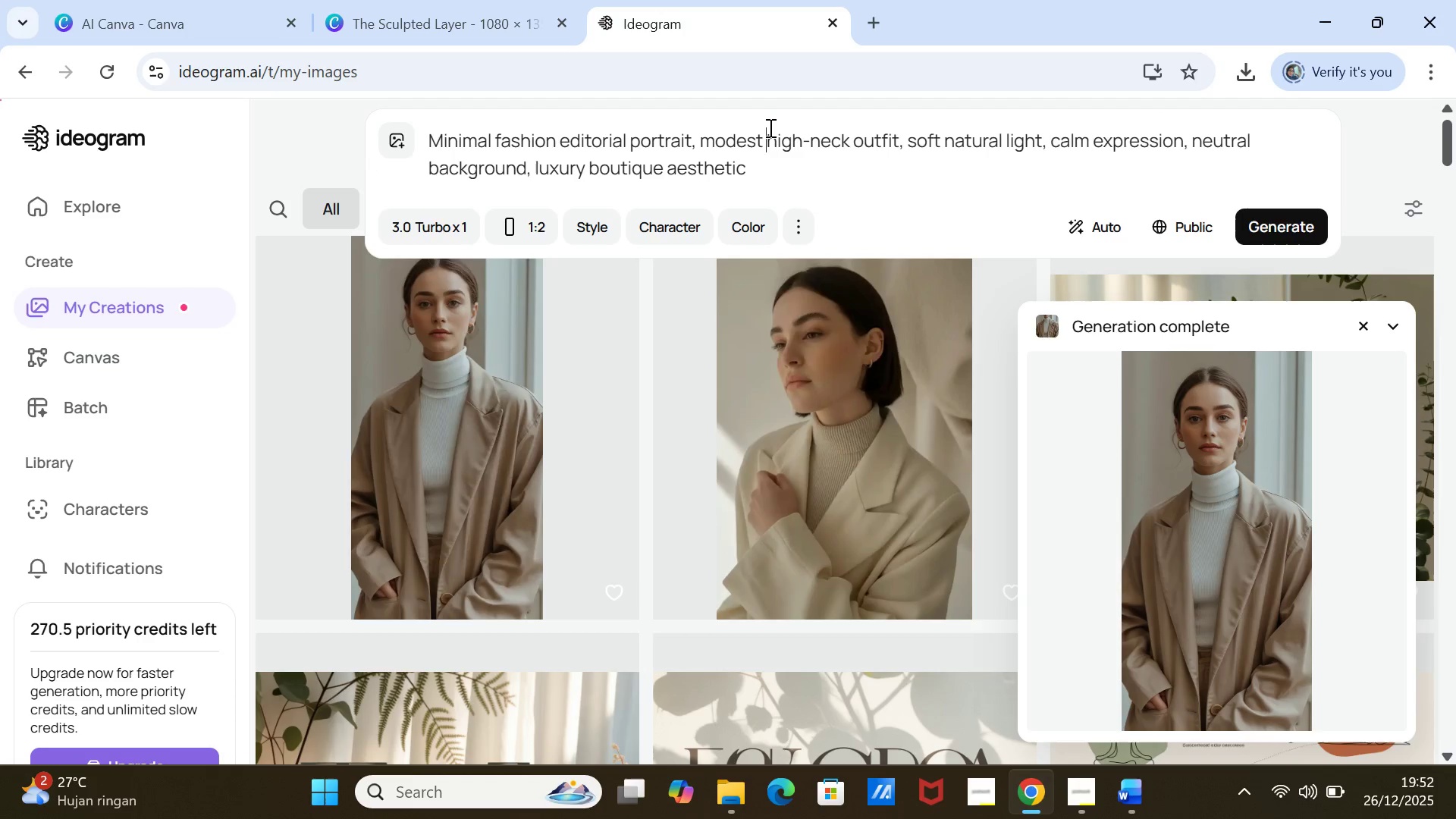 
double_click([769, 127])
 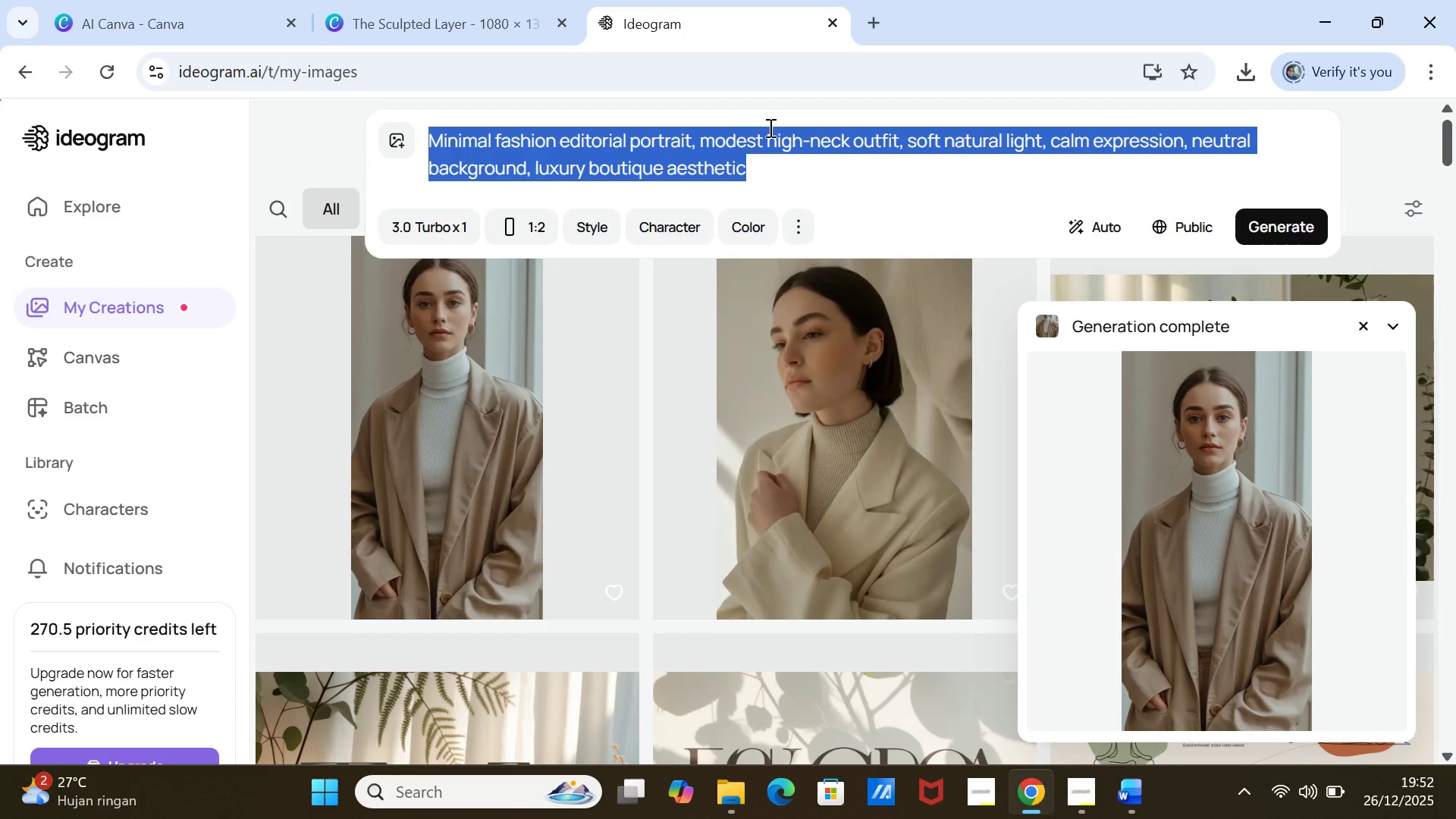 
triple_click([769, 127])
 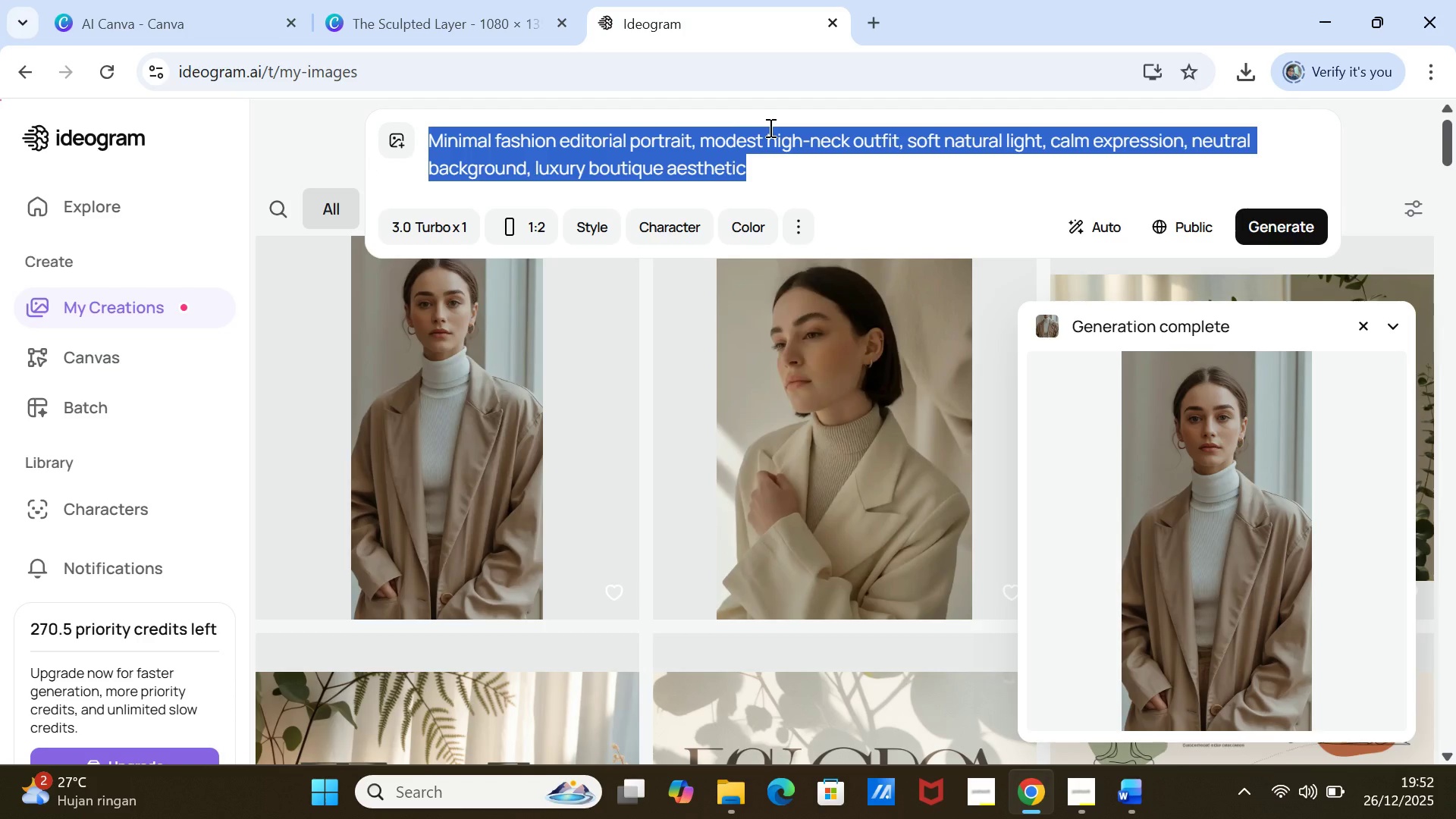 
key(Control+V)
 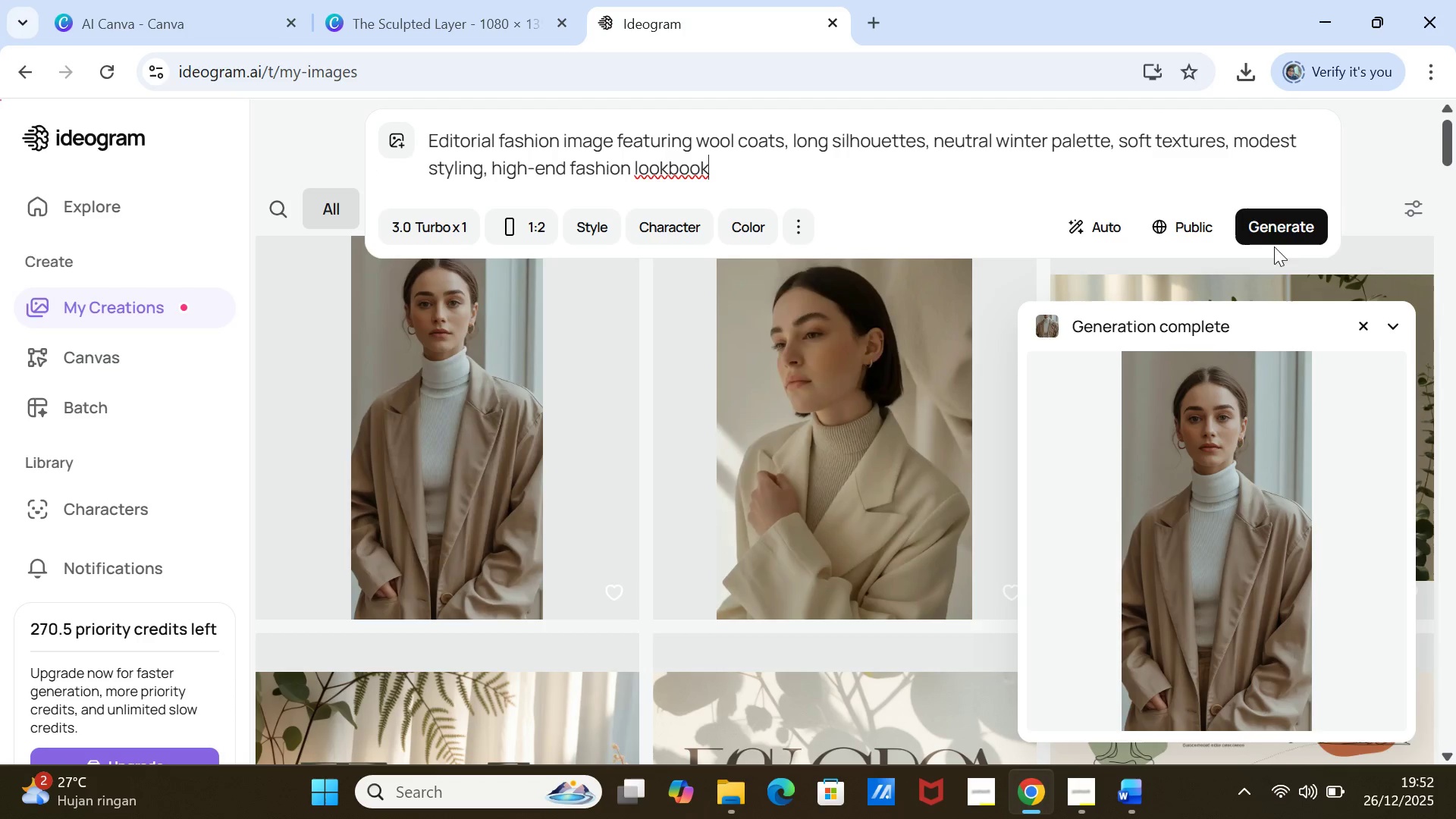 
left_click([1263, 231])
 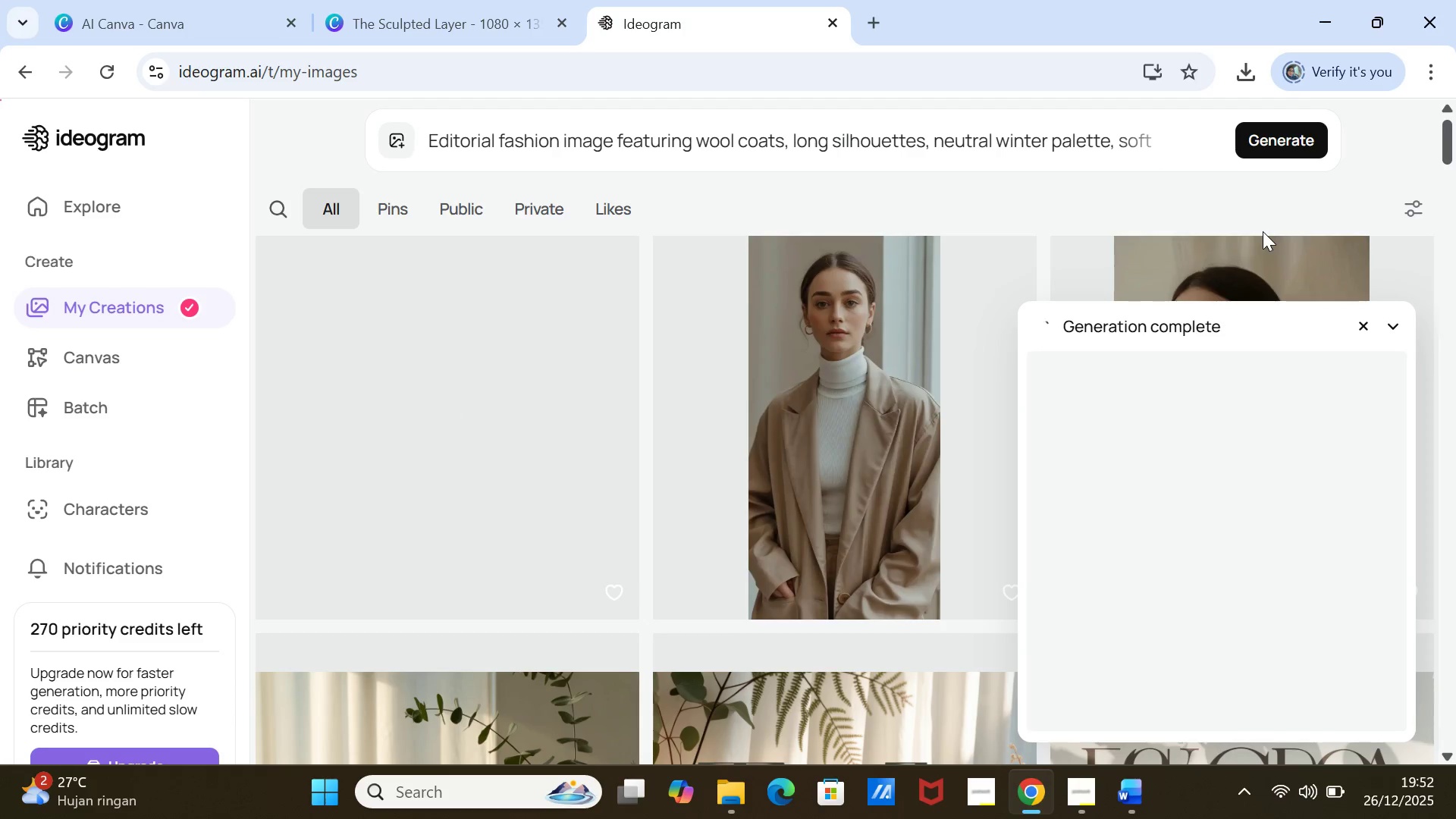 
wait(19.11)
 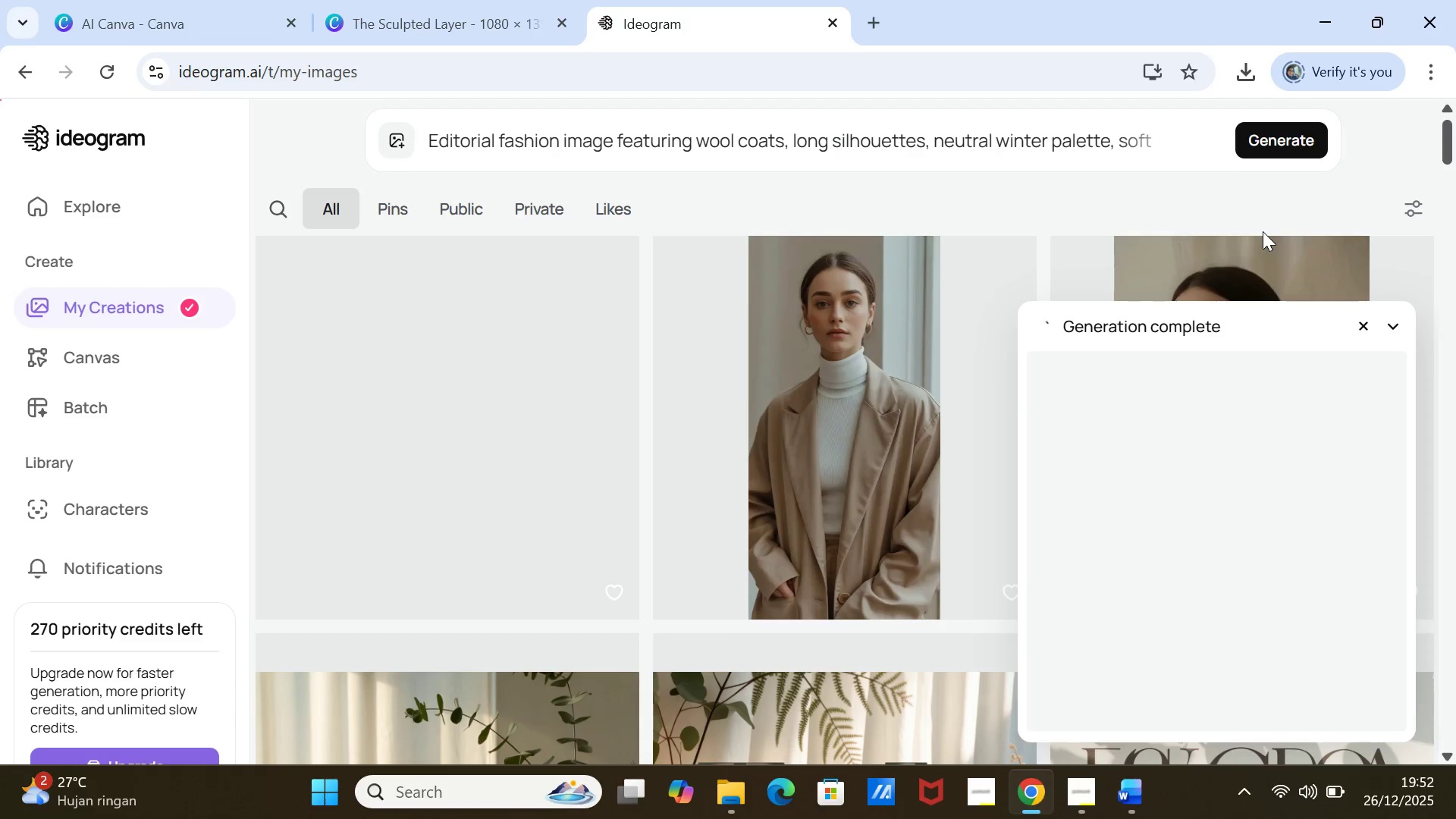 
left_click([517, 265])
 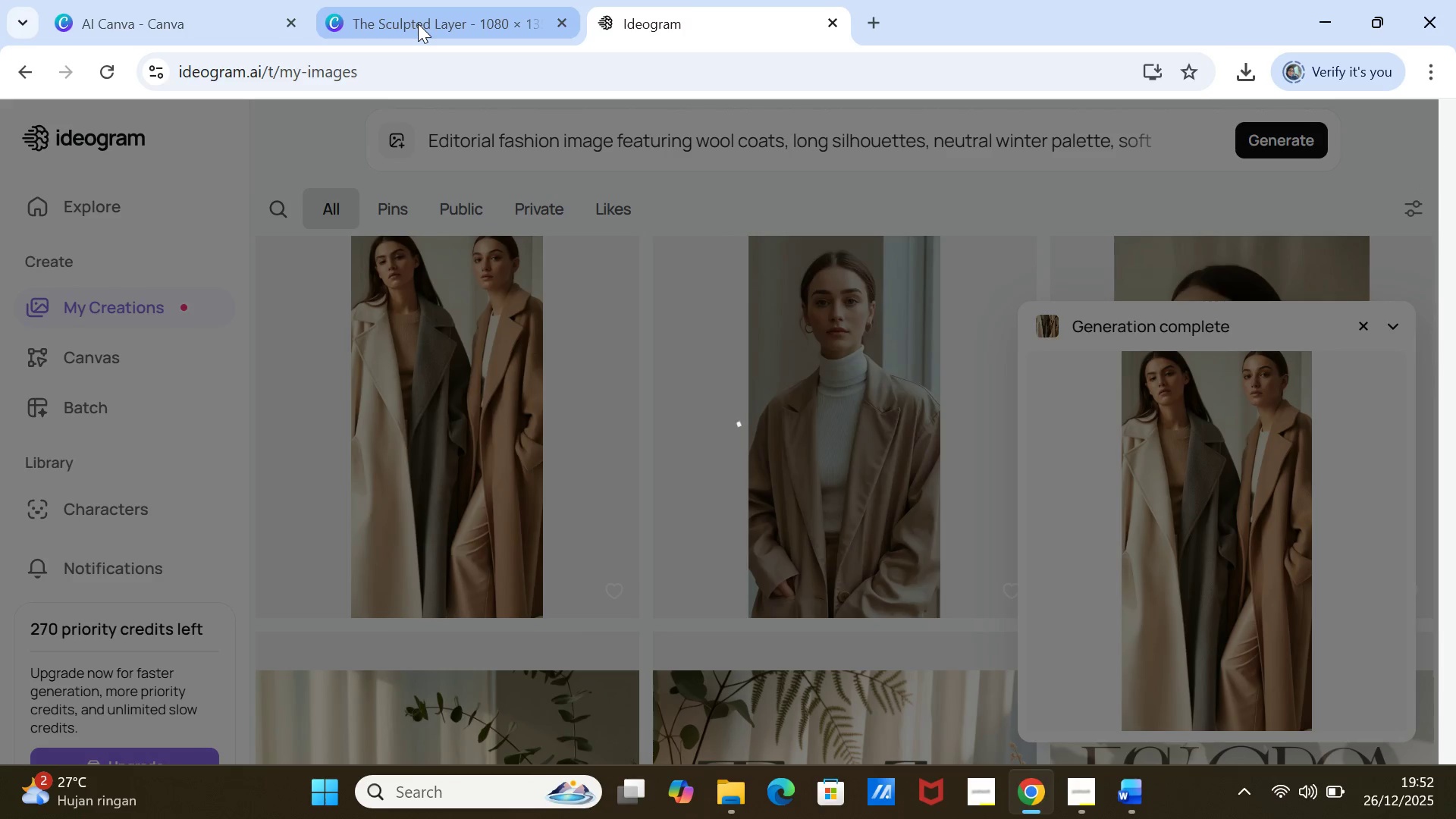 
left_click([418, 24])
 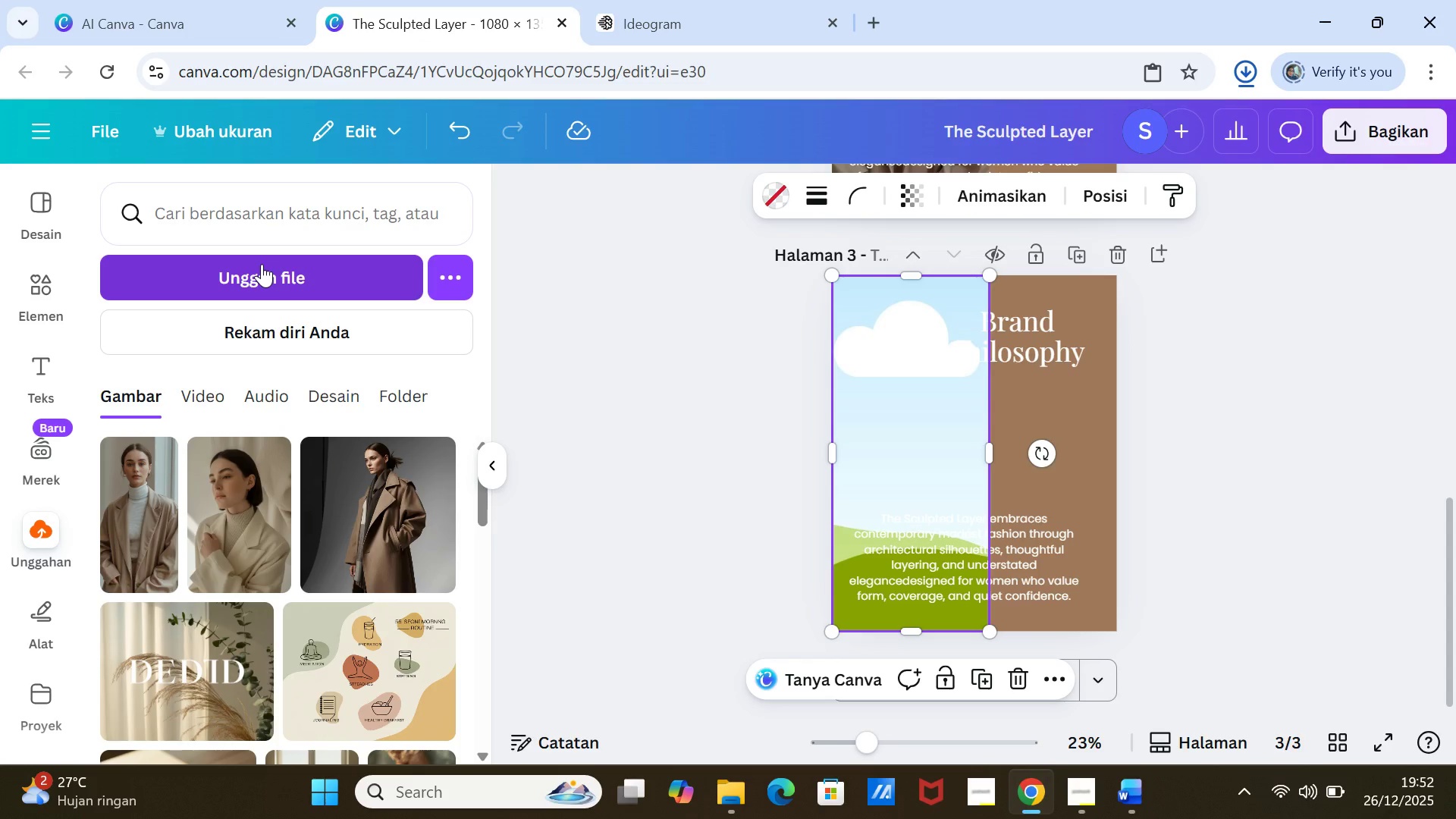 
left_click([262, 264])
 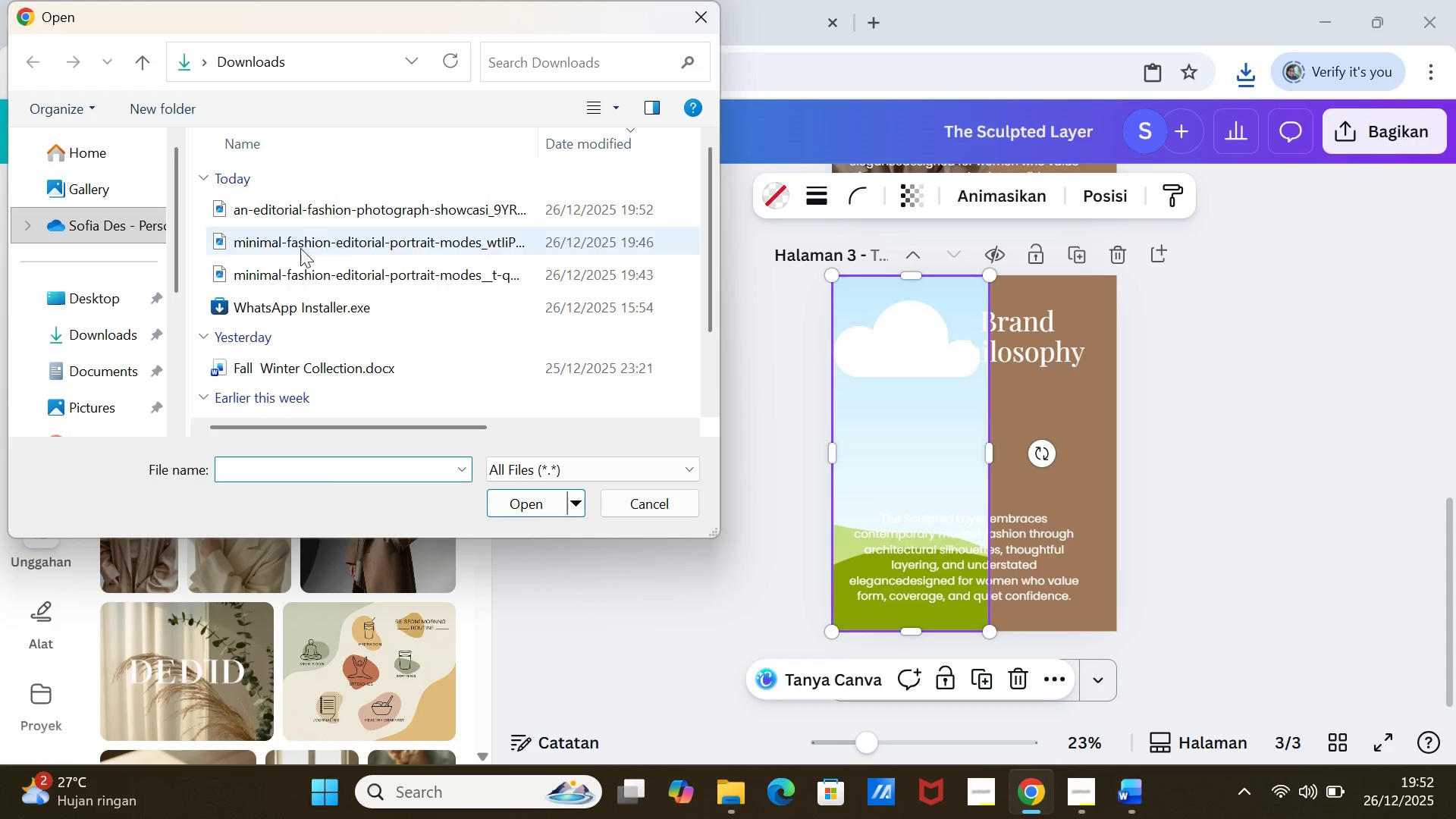 
left_click([319, 216])
 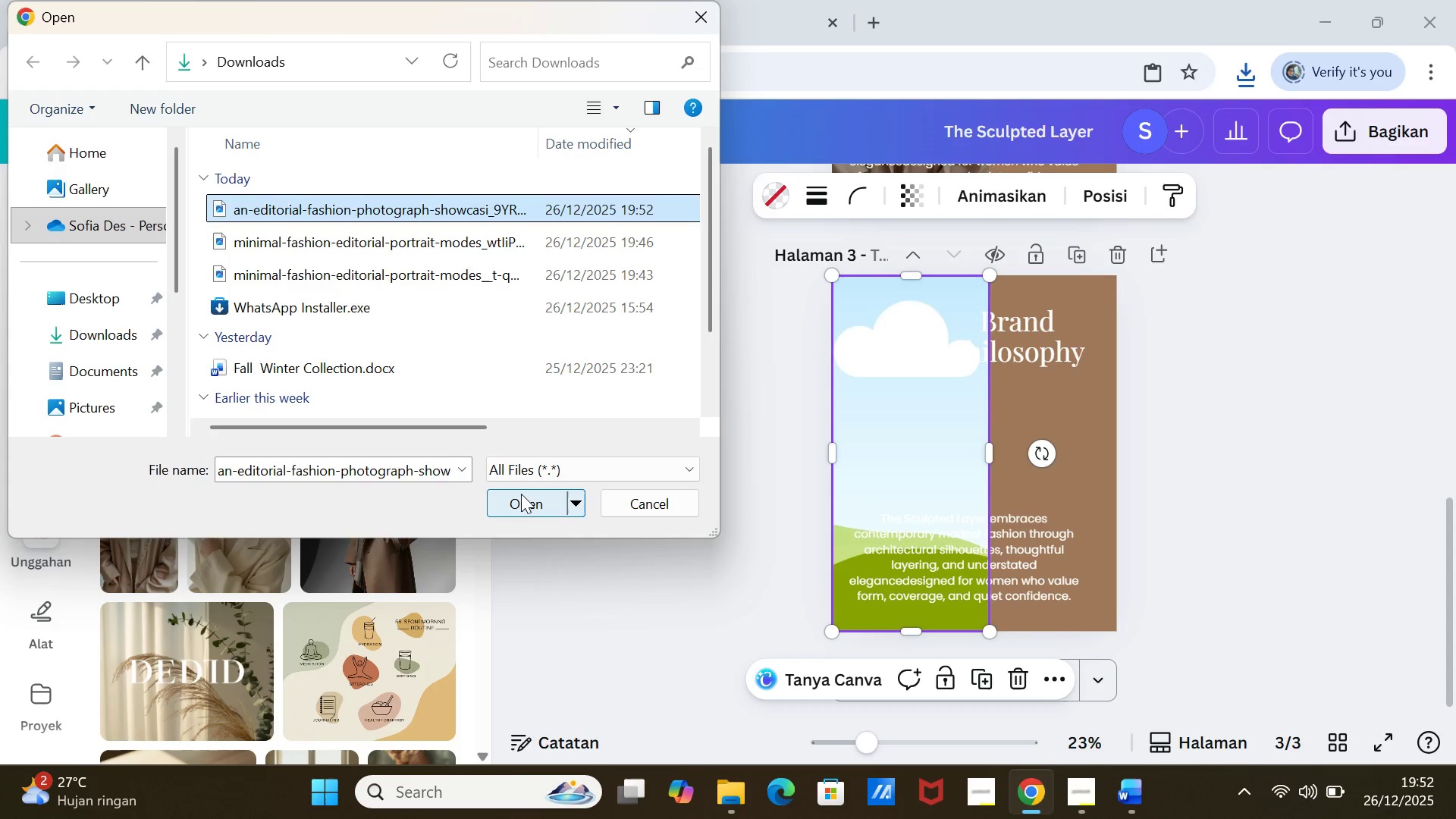 
left_click([521, 494])
 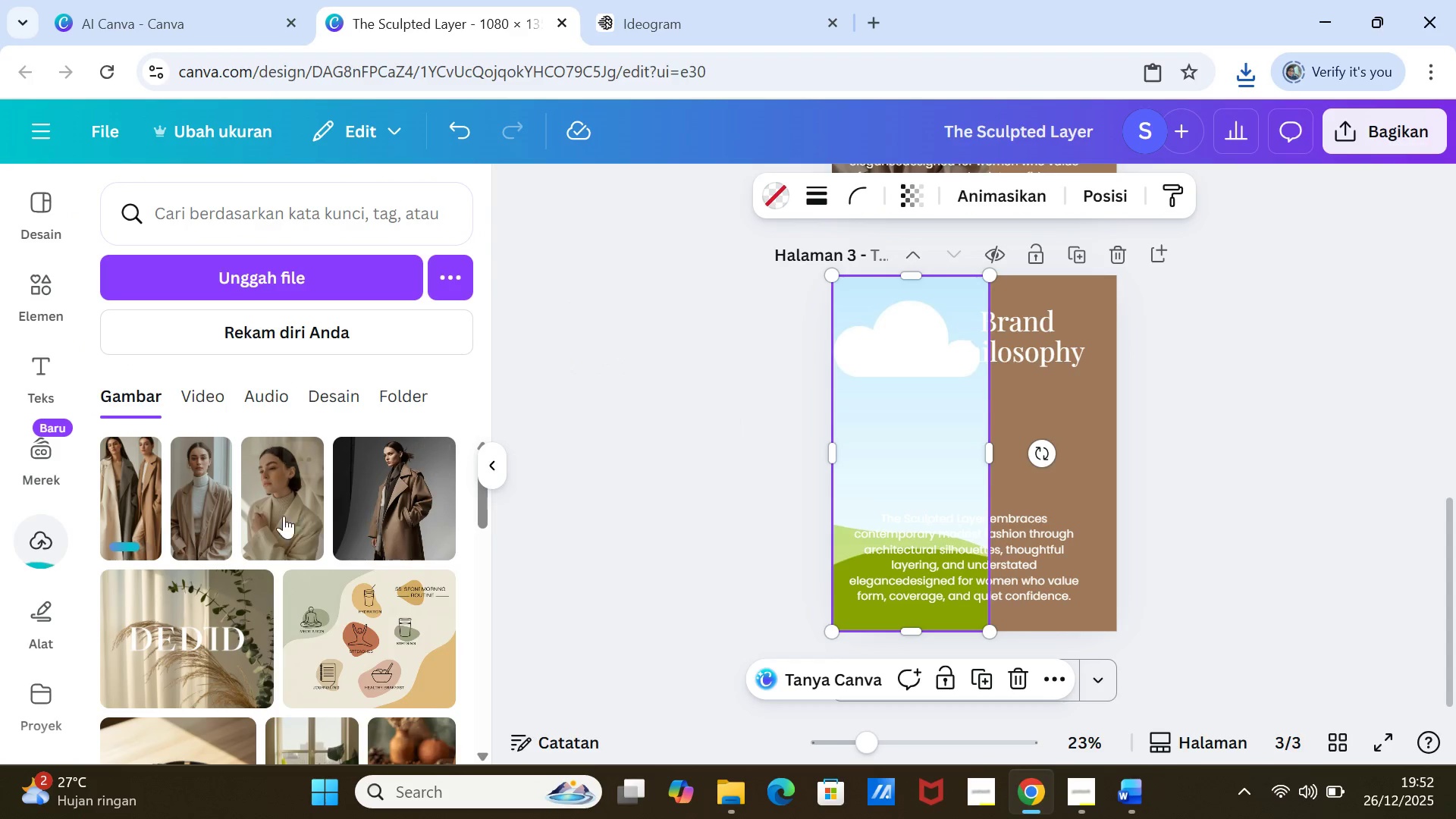 
left_click([133, 484])
 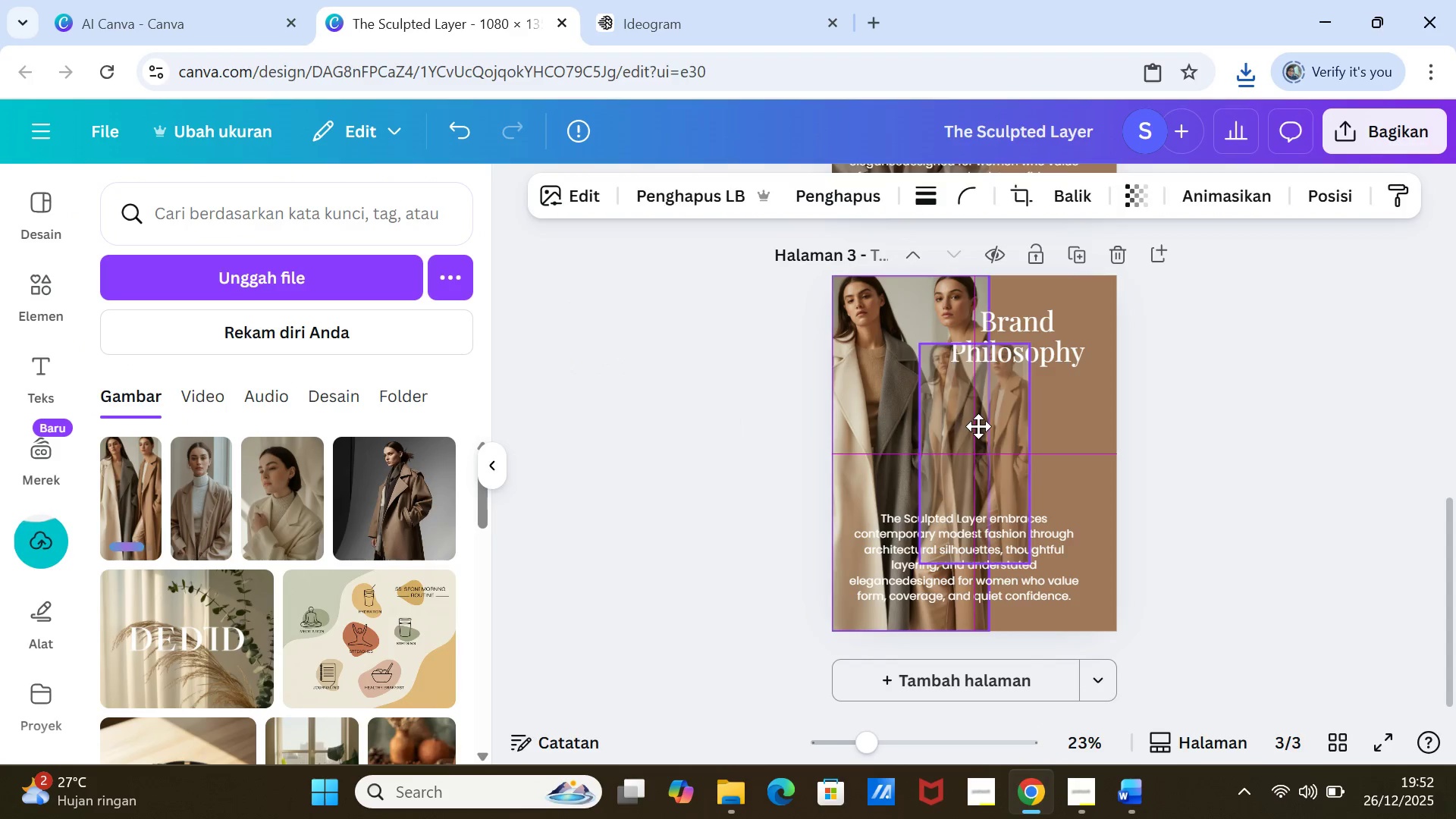 
left_click([1284, 432])
 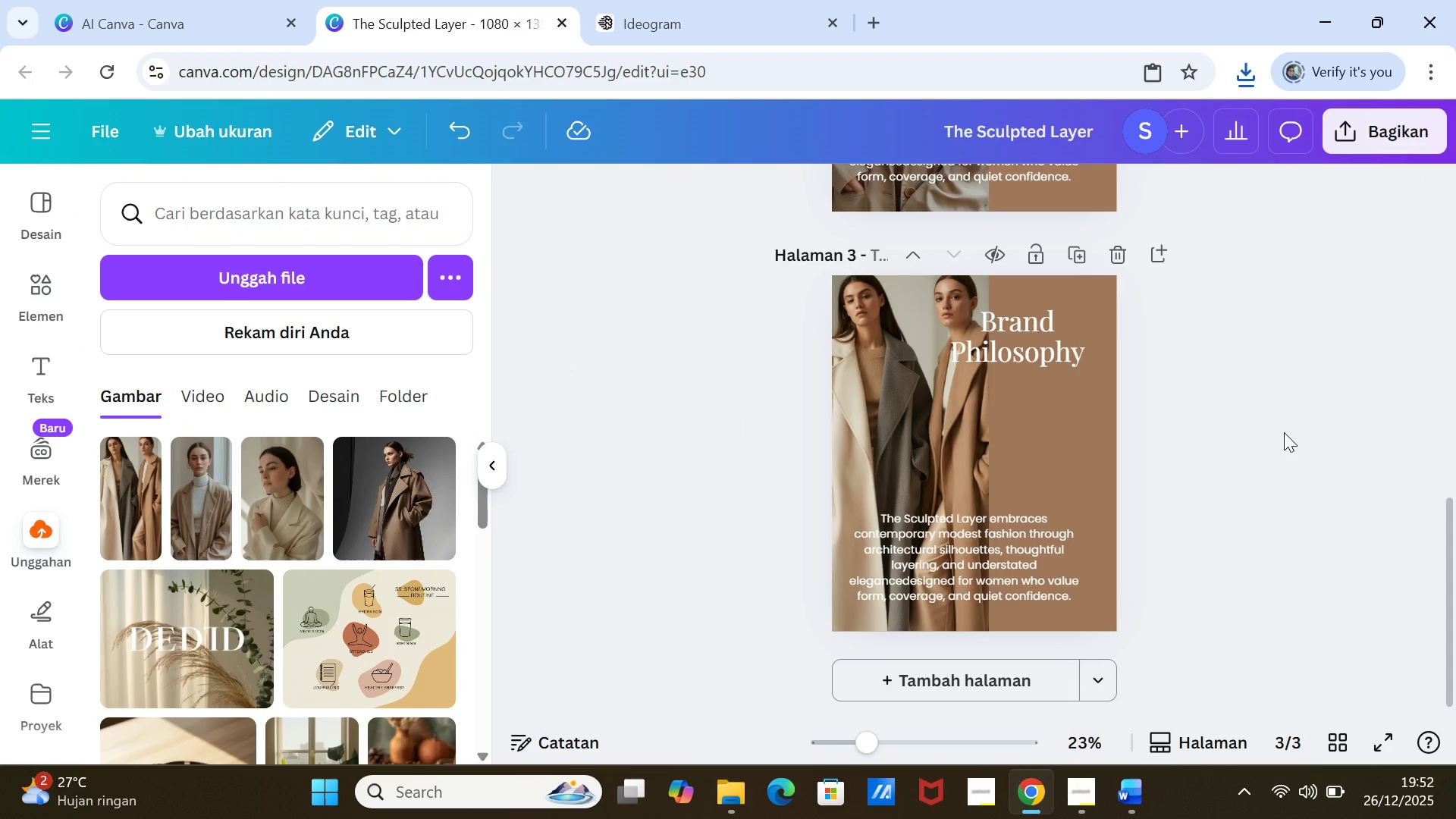 
wait(8.14)
 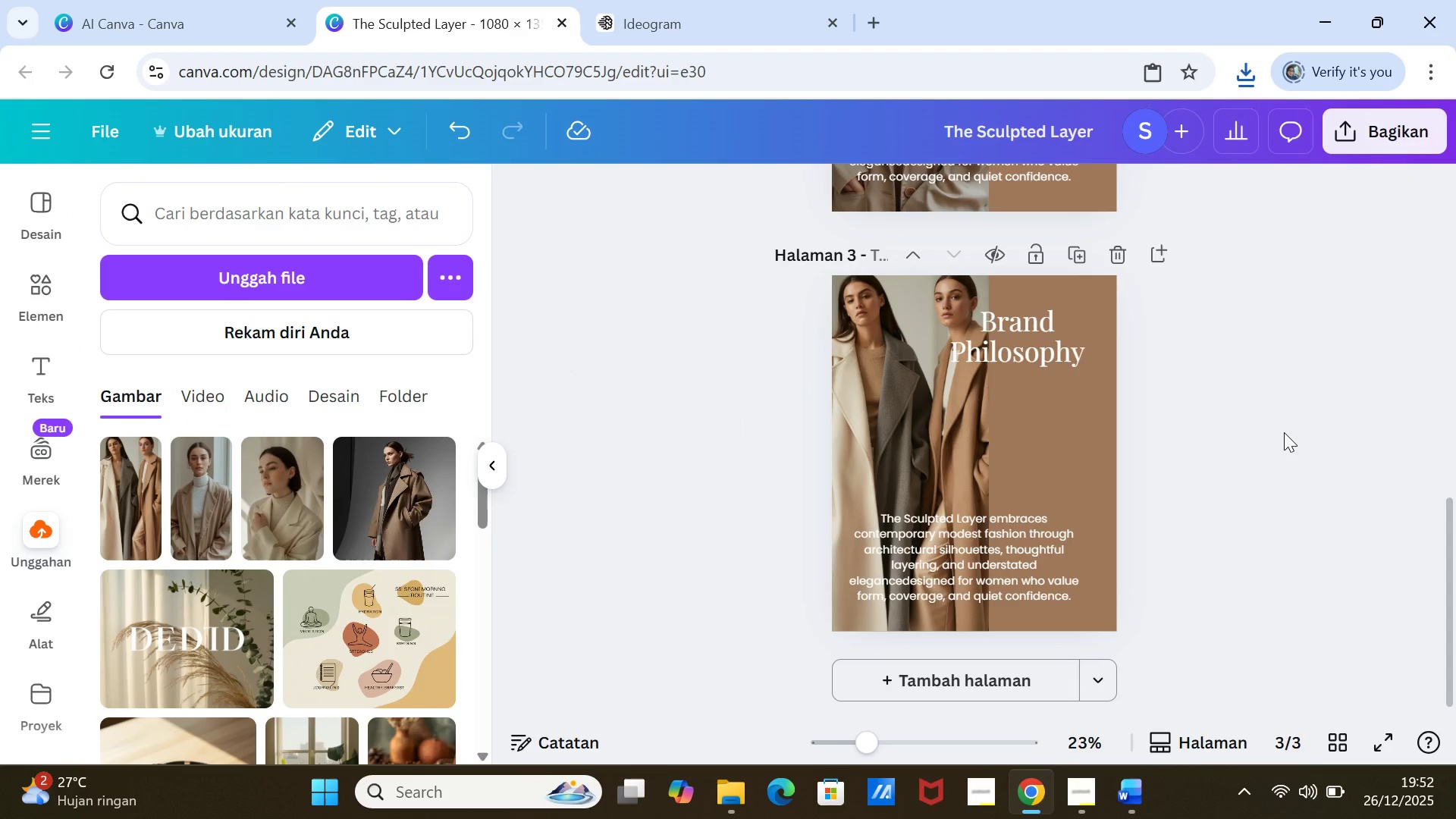 
double_click([949, 428])
 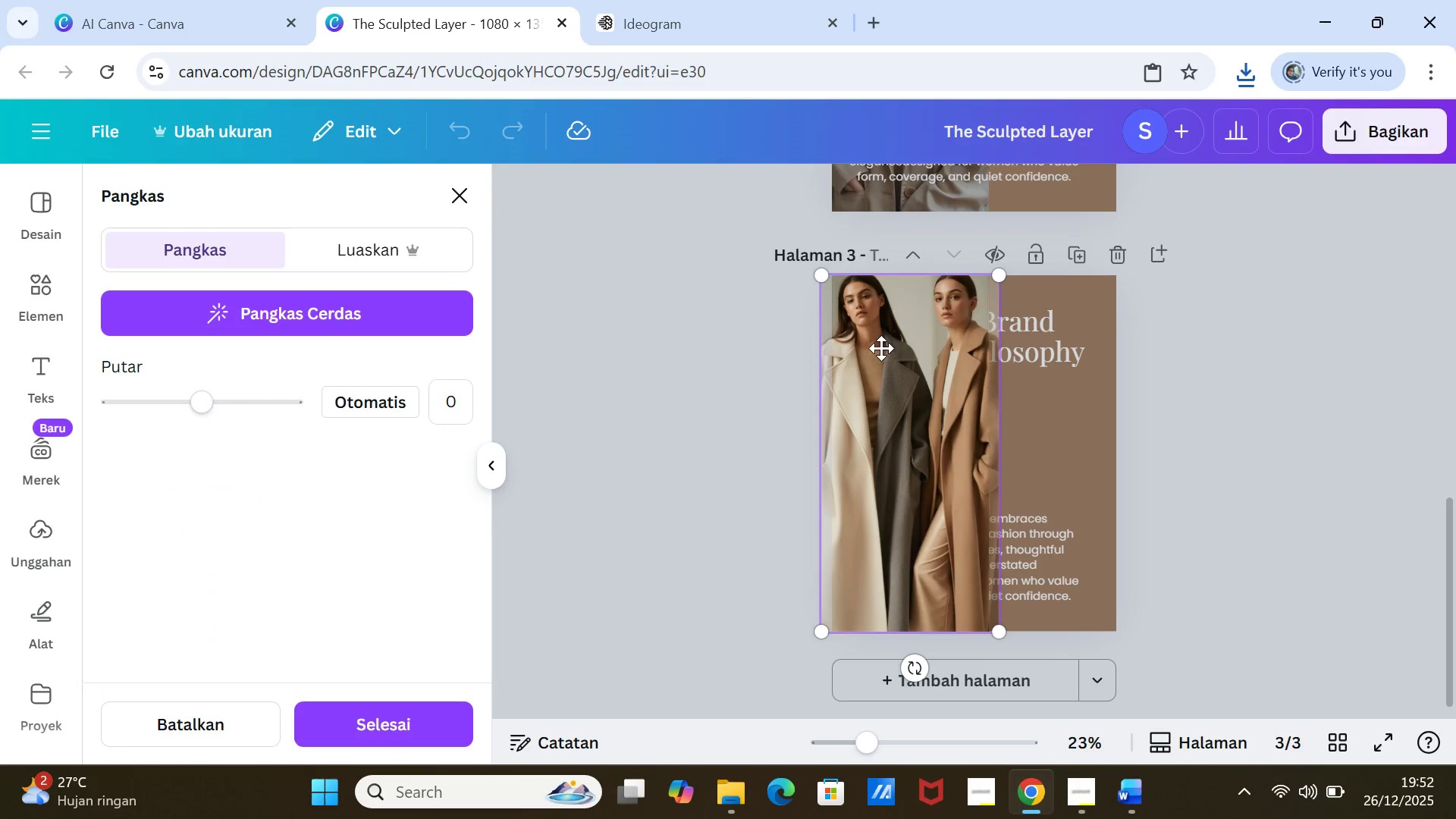 
left_click([881, 349])
 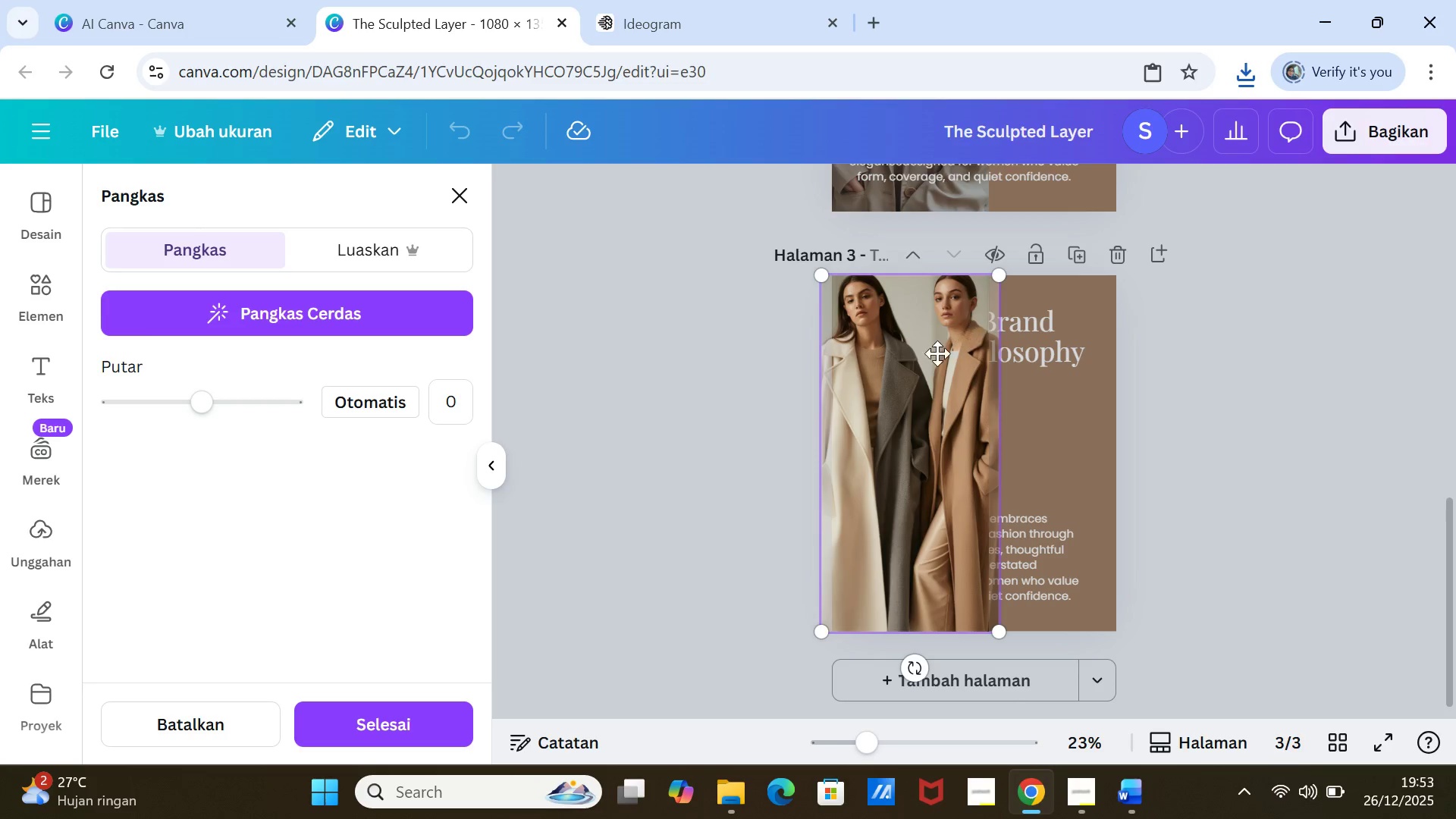 
left_click_drag(start_coordinate=[918, 369], to_coordinate=[916, 399])
 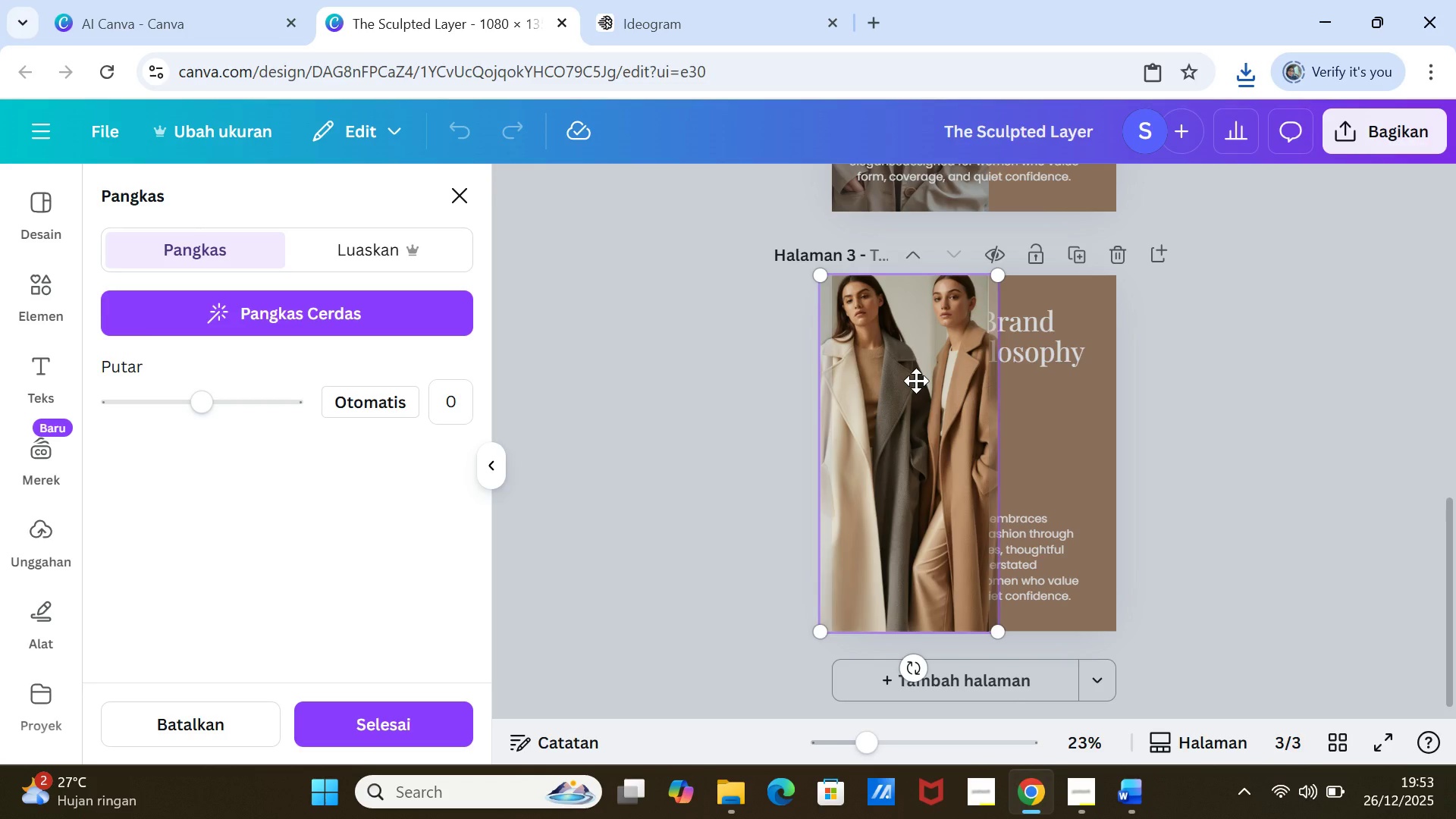 
double_click([916, 381])
 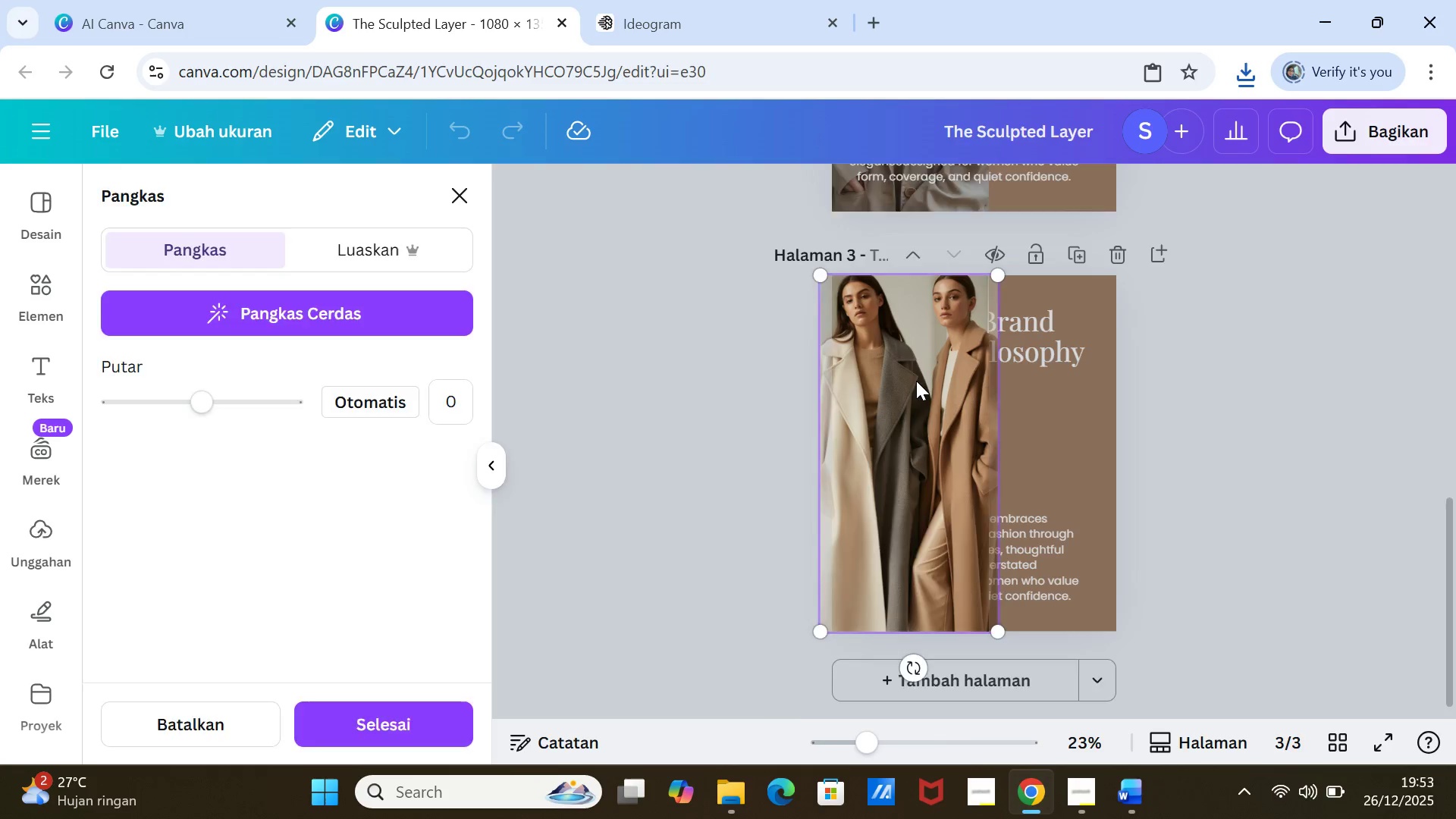 
triple_click([916, 381])
 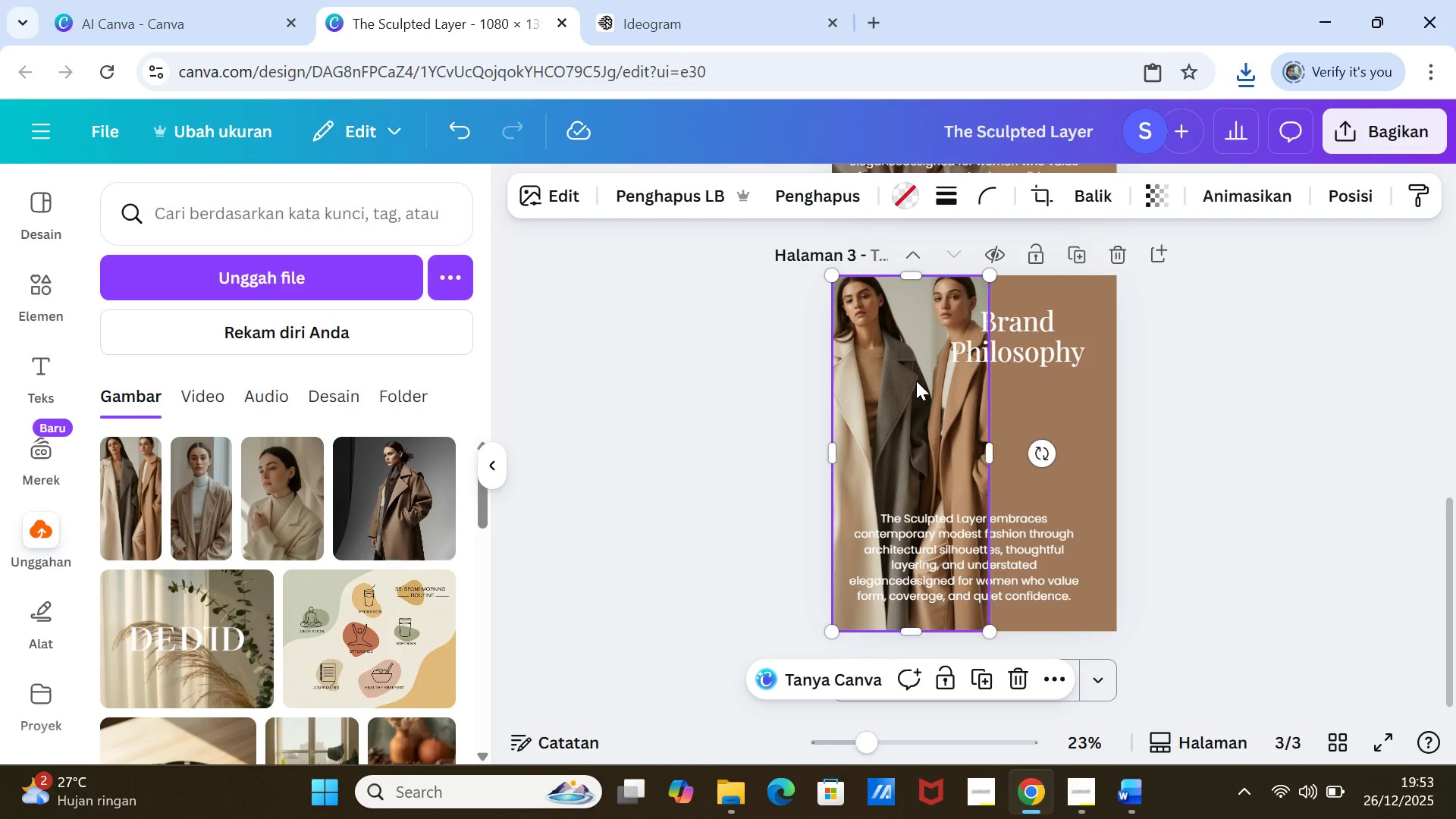 
double_click([916, 381])
 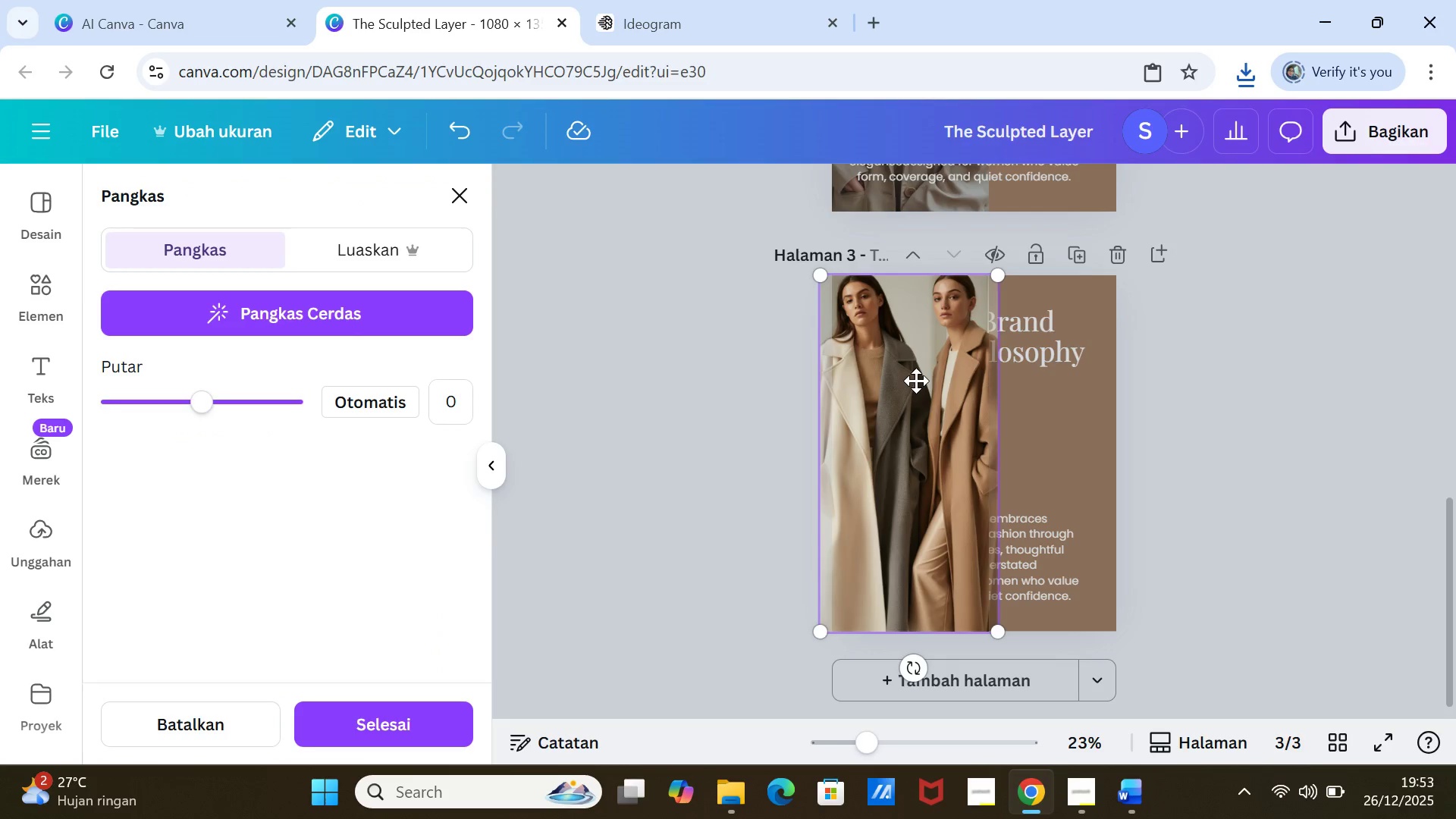 
triple_click([916, 381])
 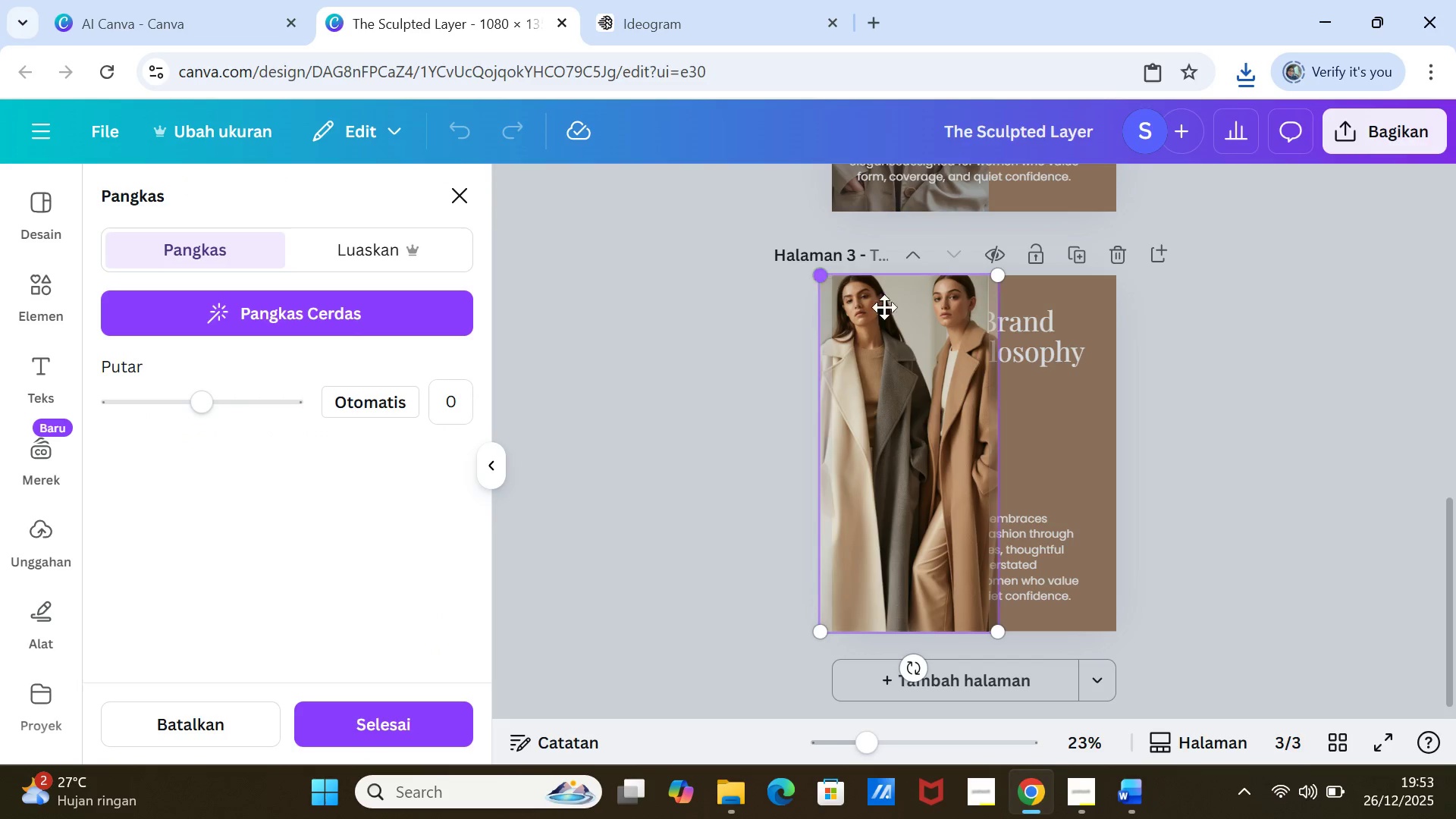 
left_click([1298, 348])
 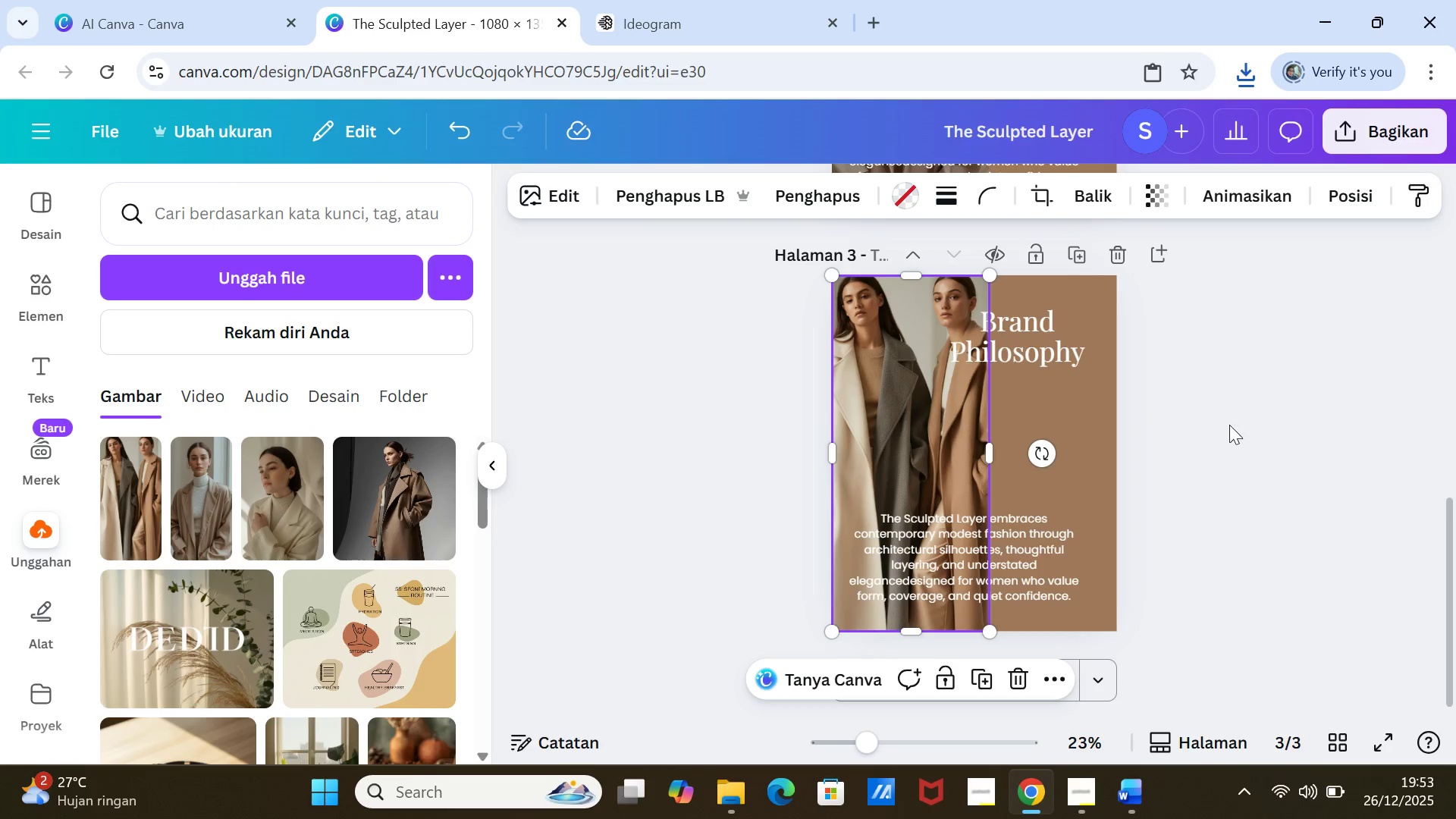 
left_click([1232, 433])
 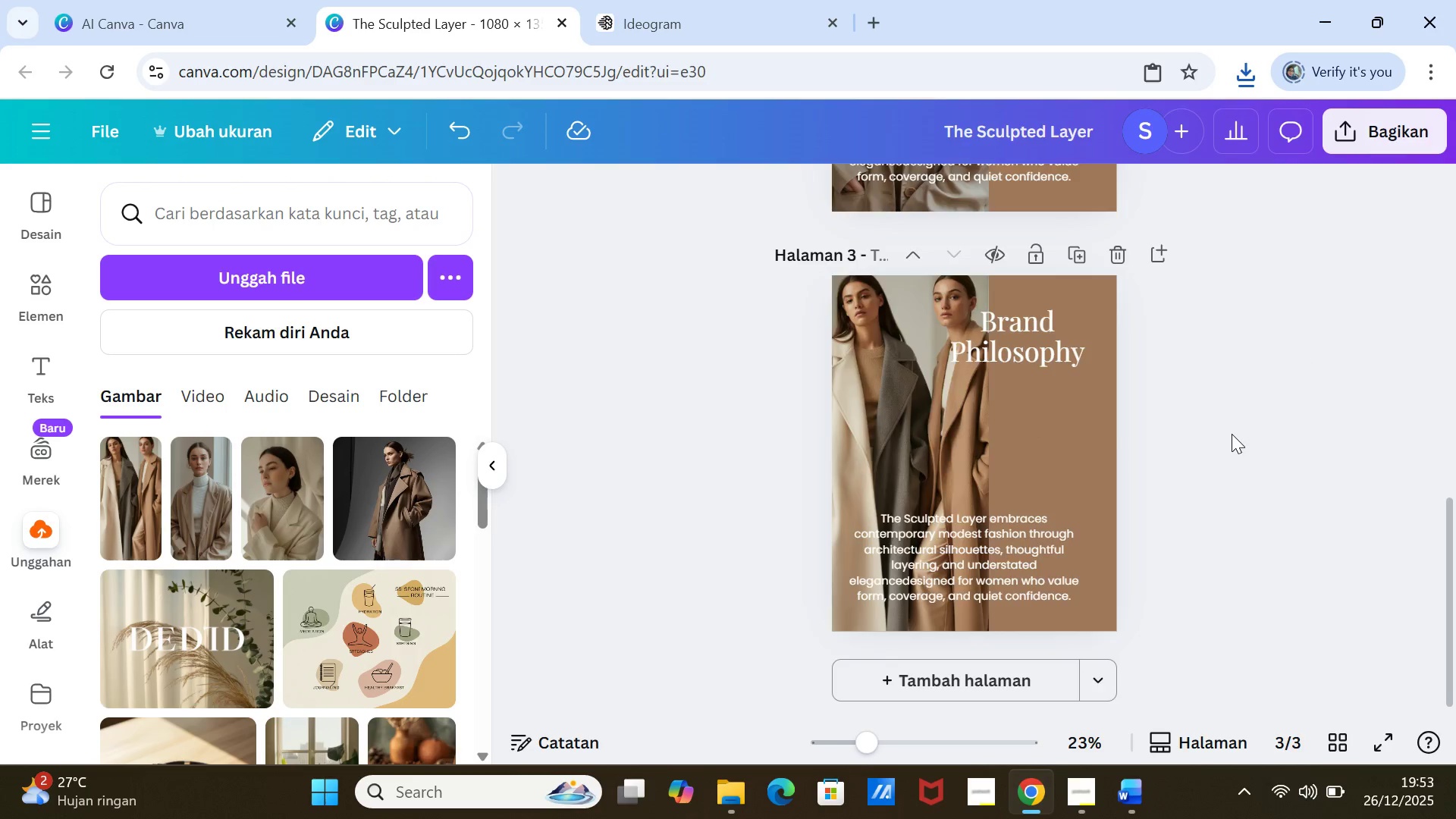 
scroll: coordinate [1232, 434], scroll_direction: up, amount: 4.0
 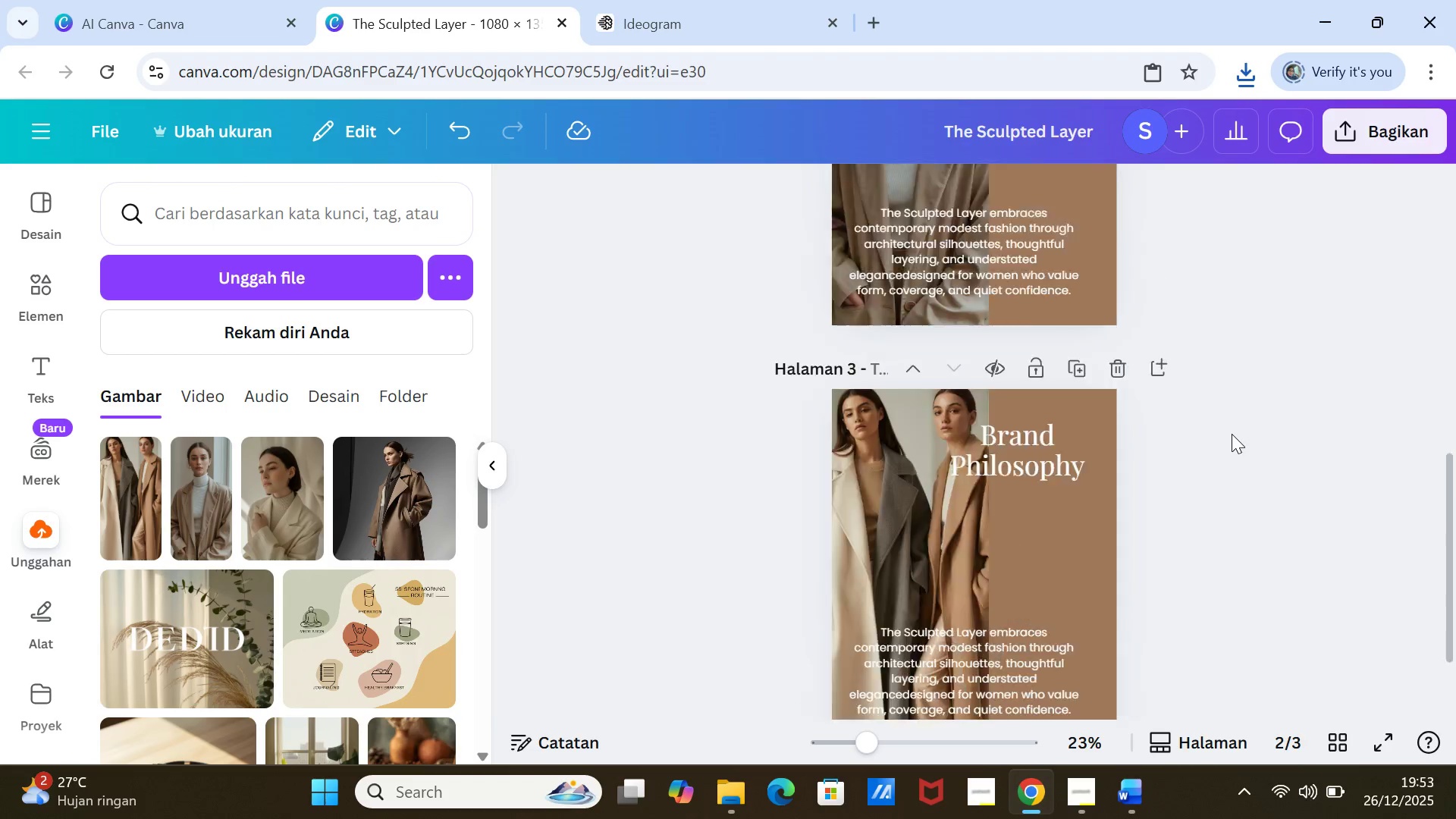 
scroll: coordinate [1232, 434], scroll_direction: down, amount: 4.0
 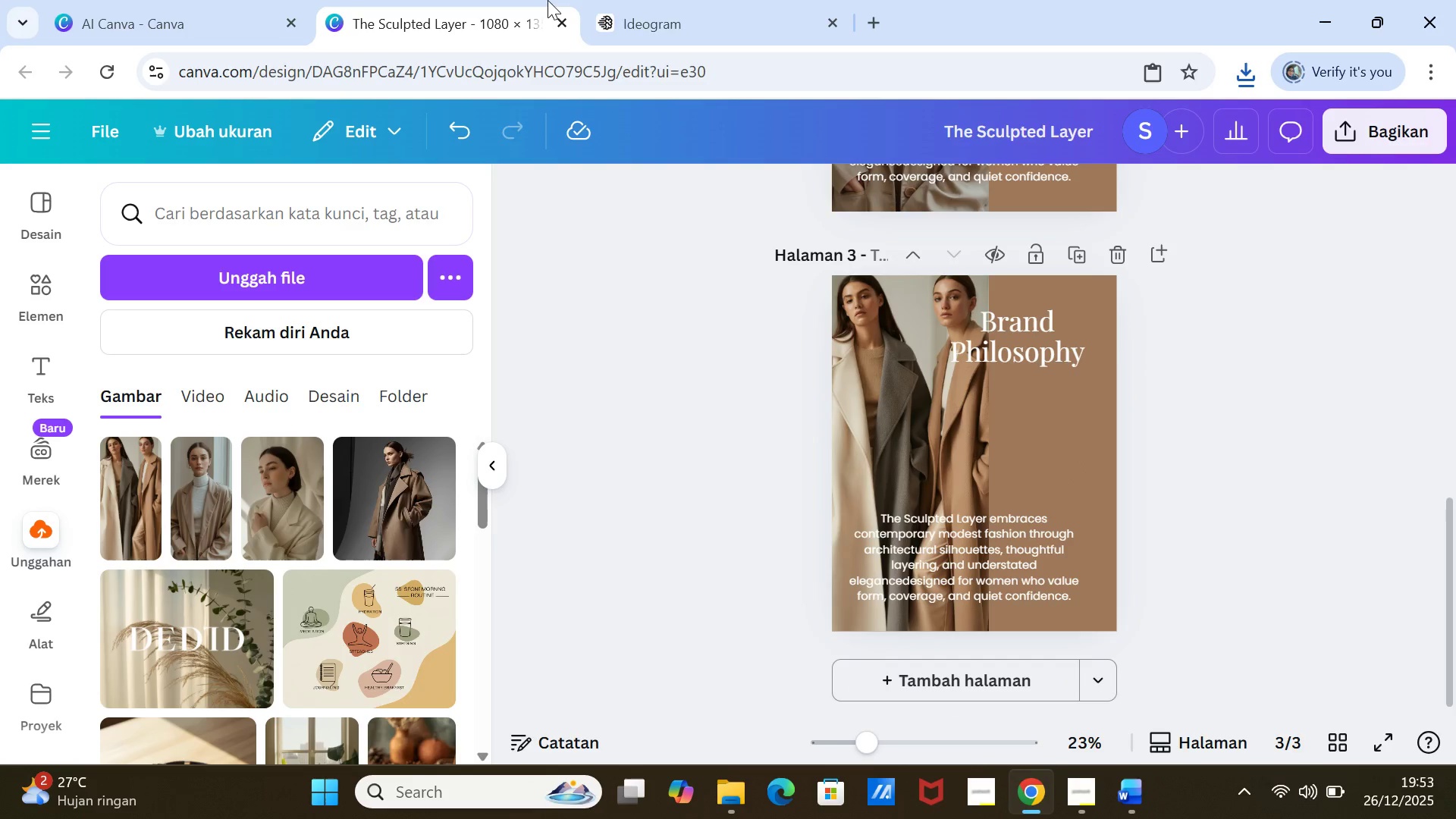 
left_click([652, 33])
 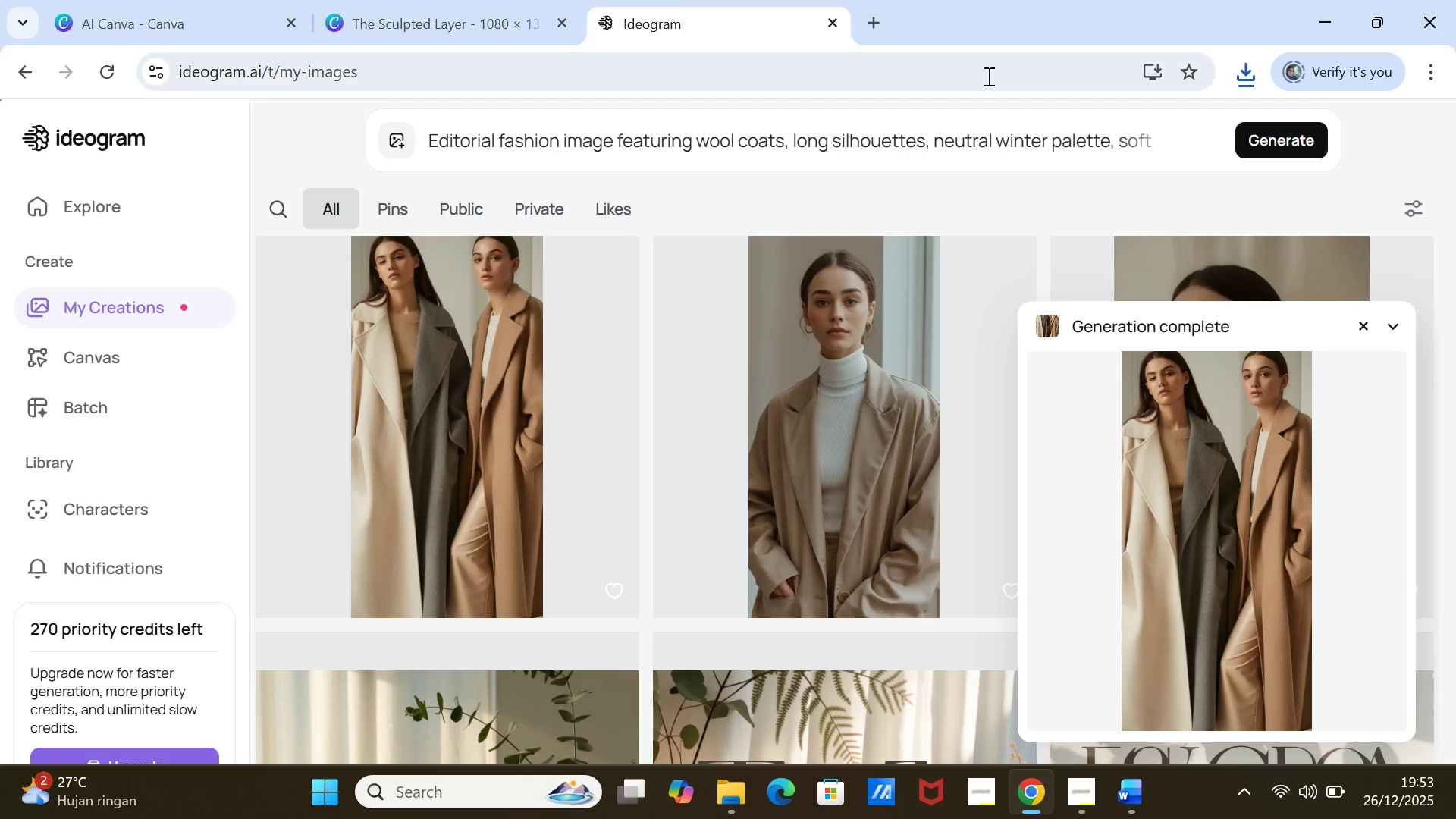 
left_click([1273, 155])
 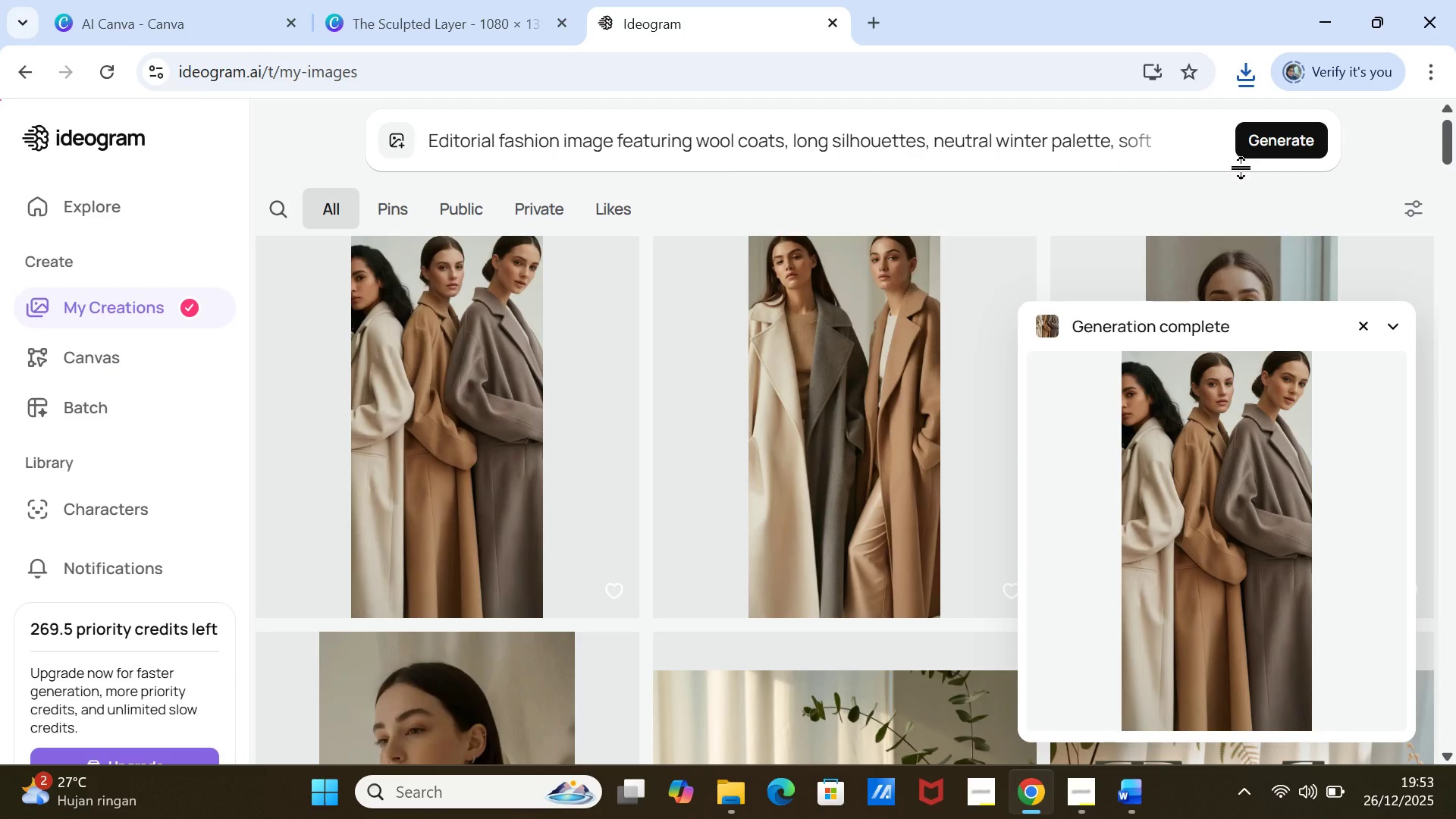 
wait(18.09)
 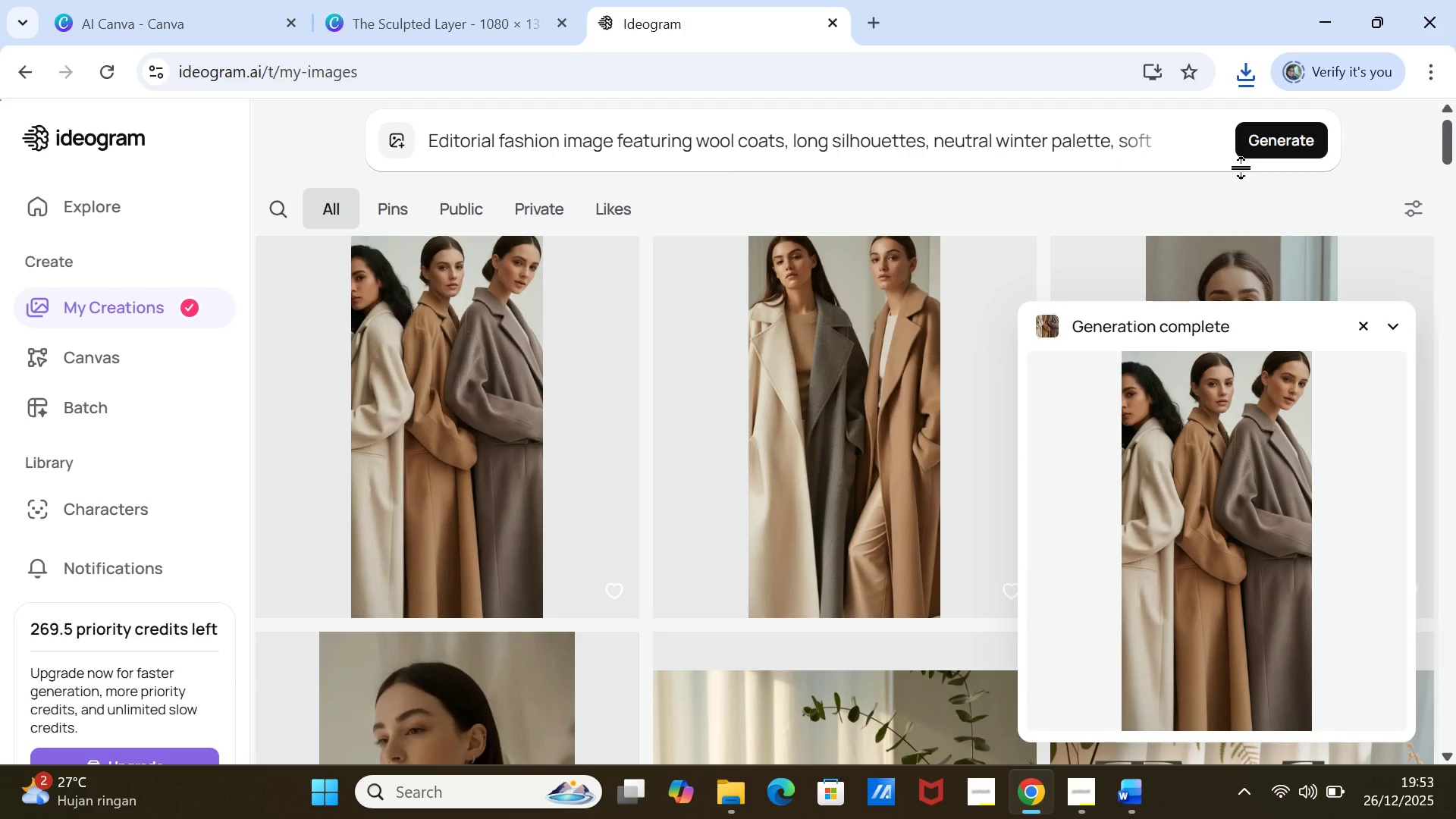 
left_click([1276, 128])
 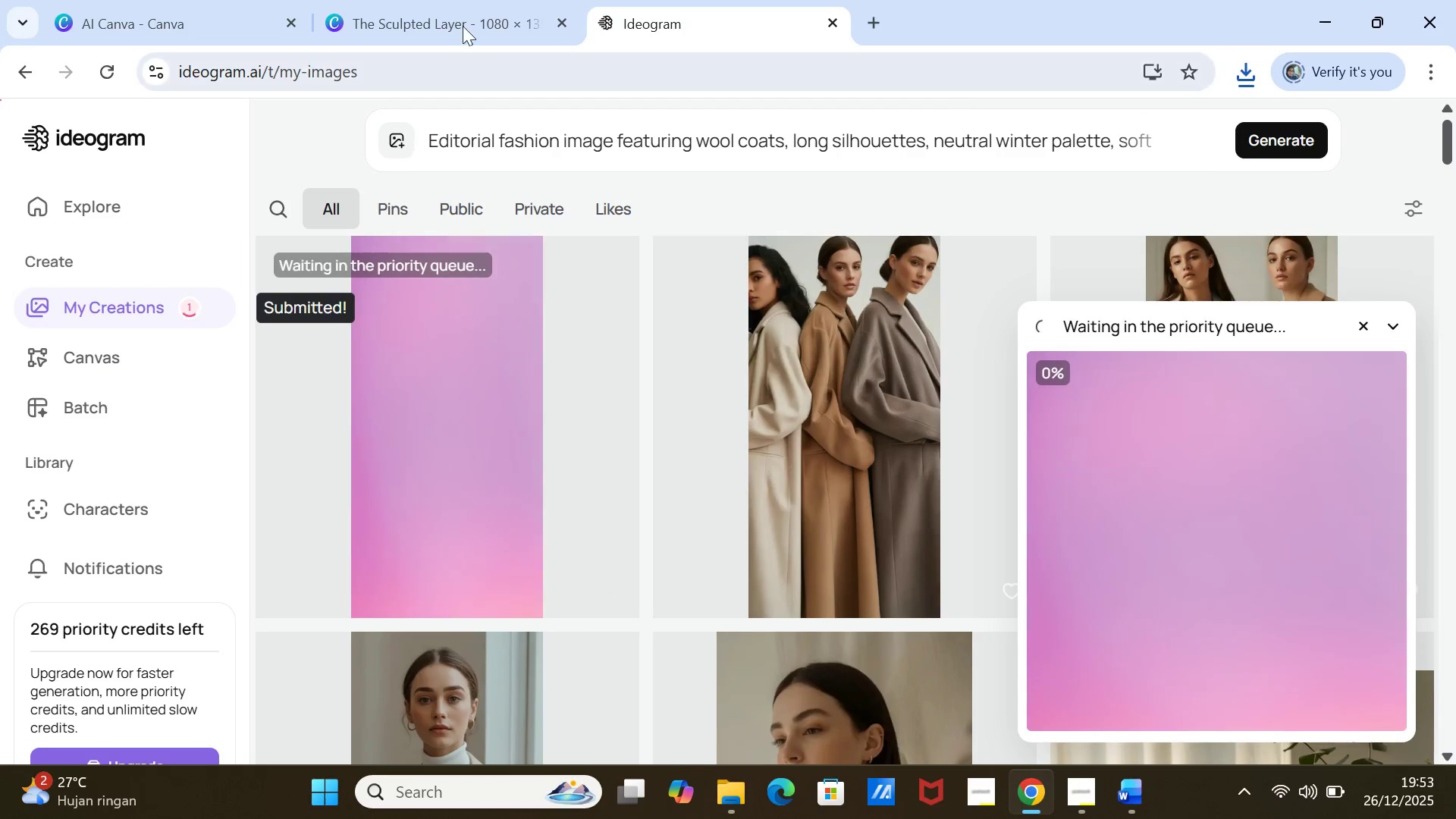 
left_click([170, 22])
 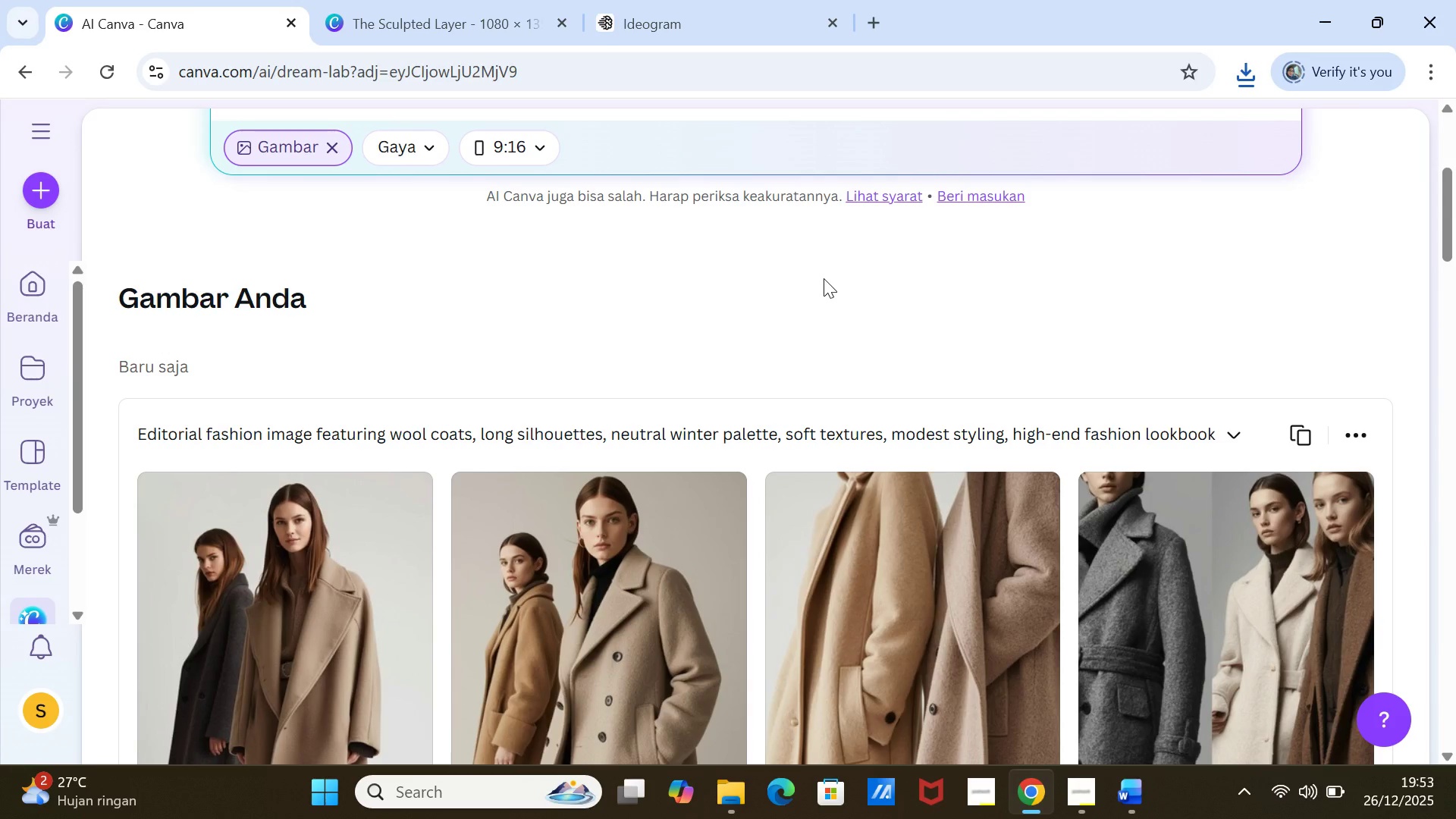 
scroll: coordinate [824, 279], scroll_direction: down, amount: 2.0
 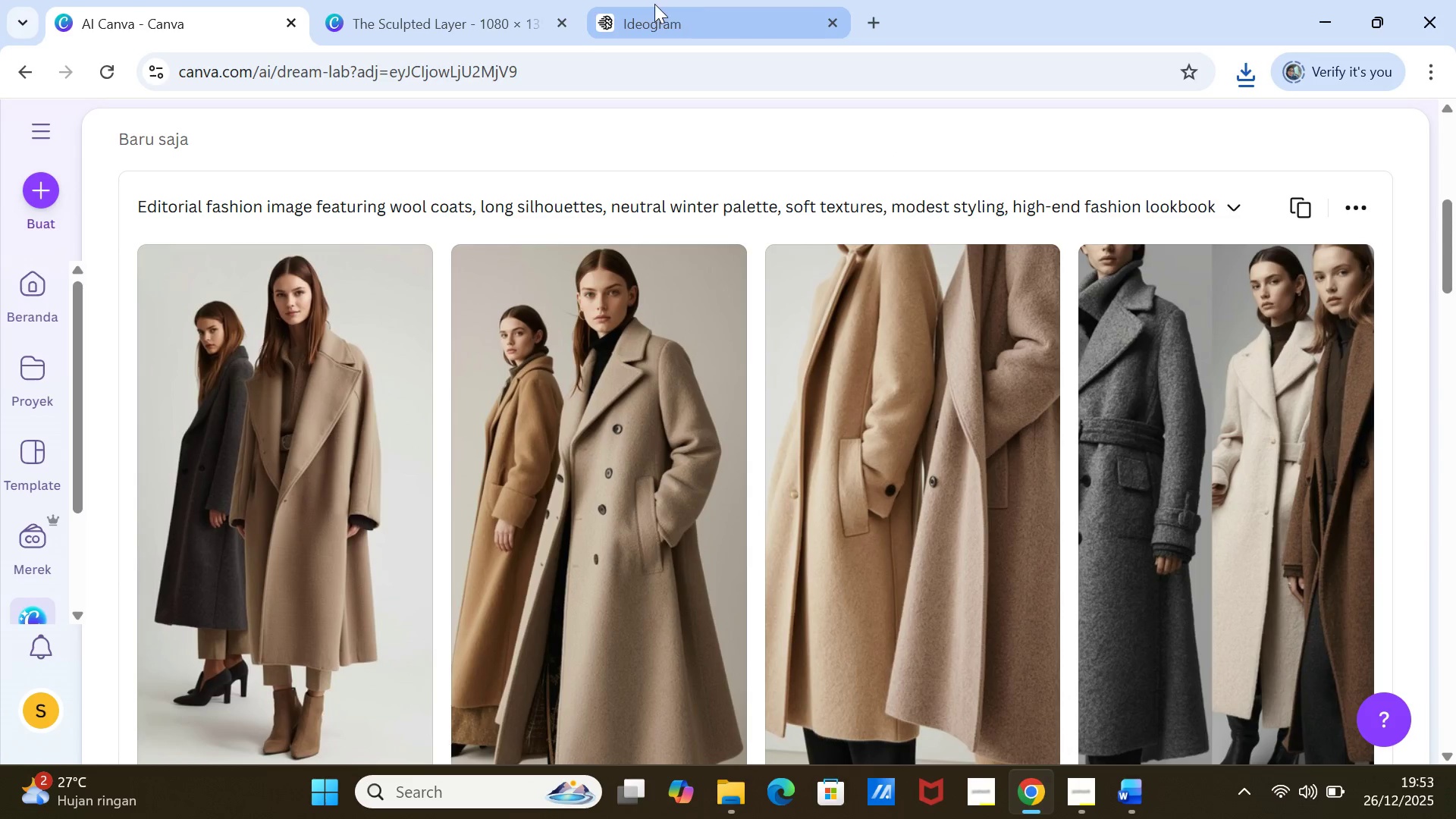 
left_click([654, 4])
 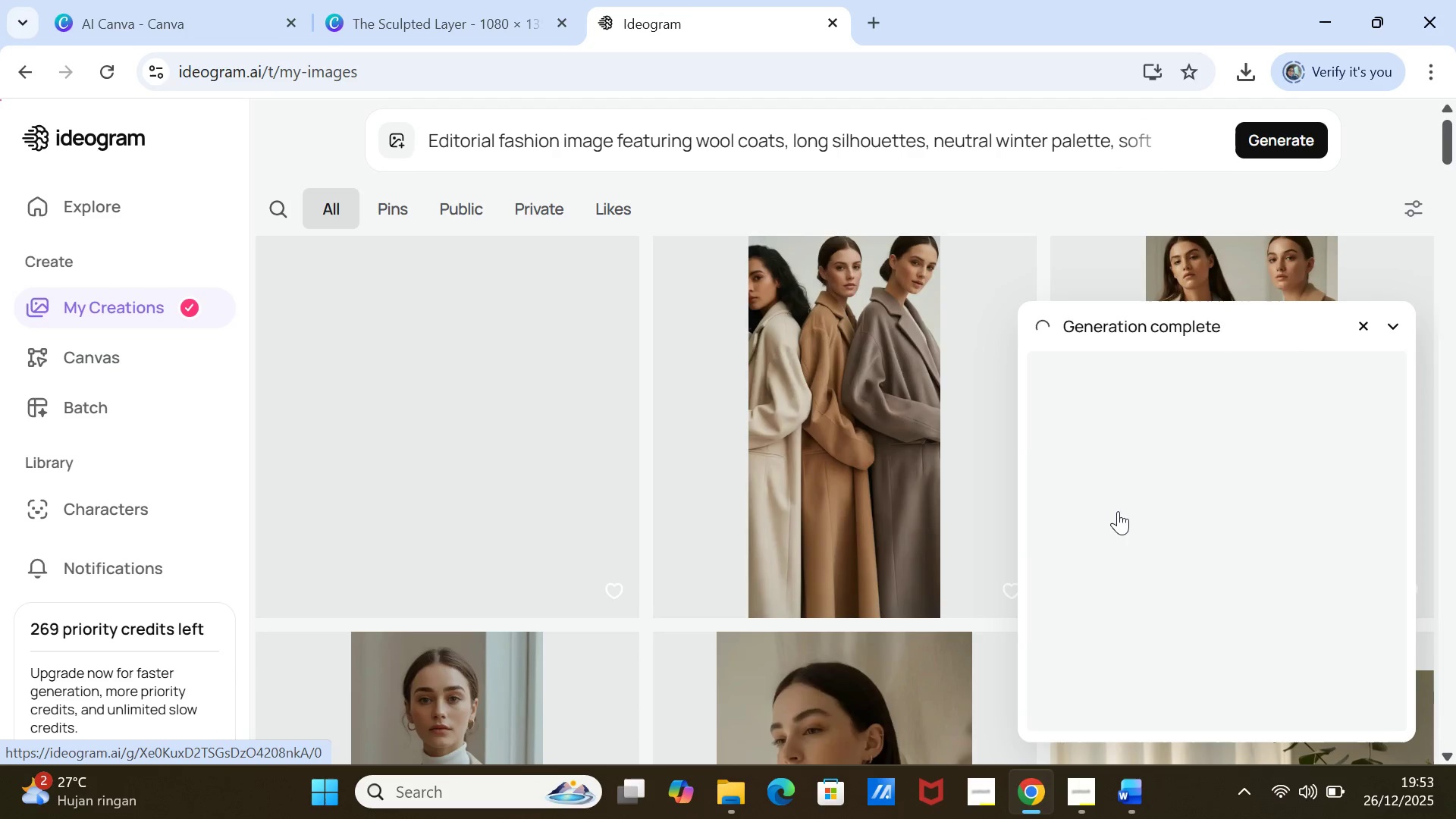 
wait(11.3)
 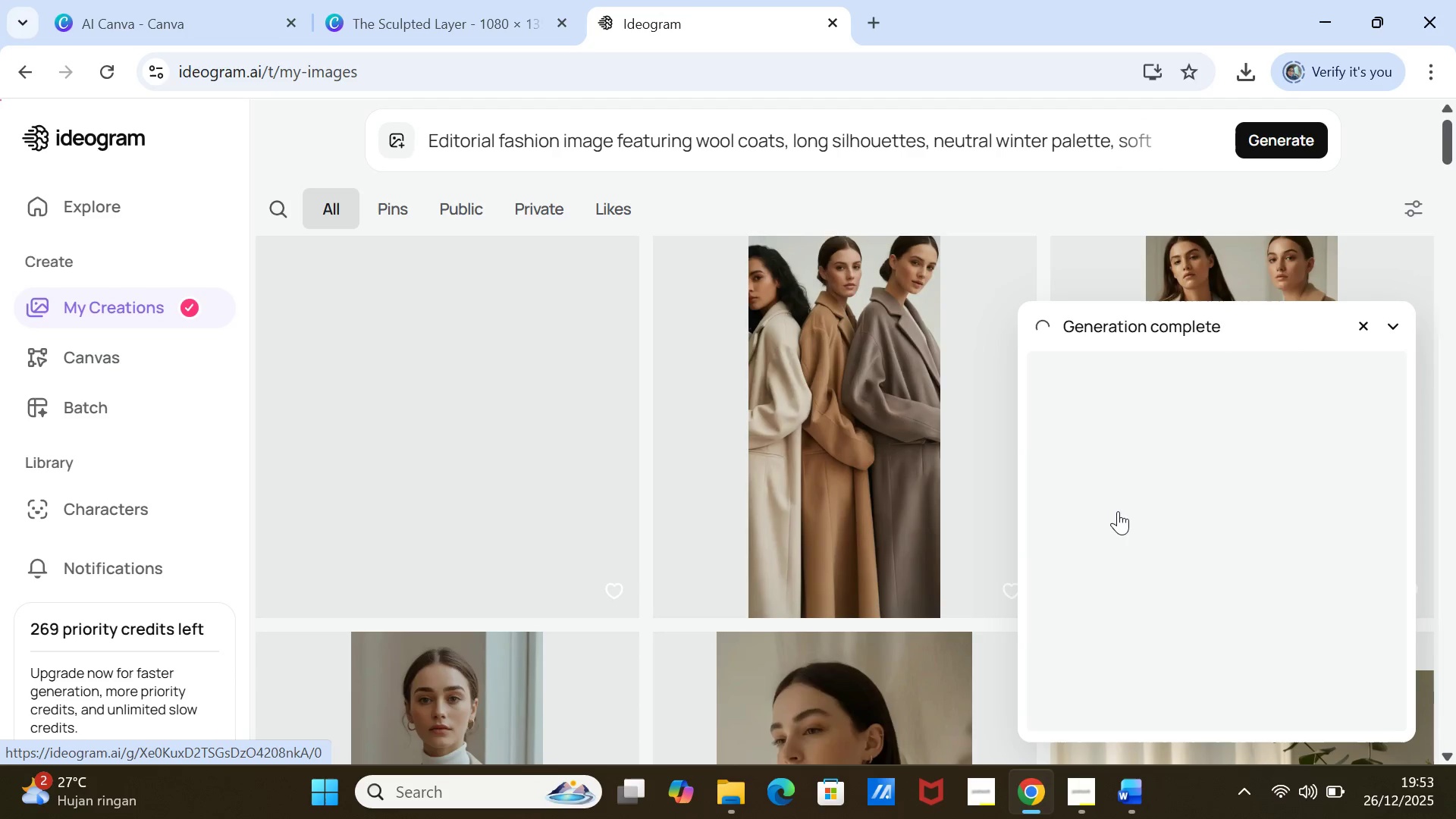 
left_click([1216, 489])
 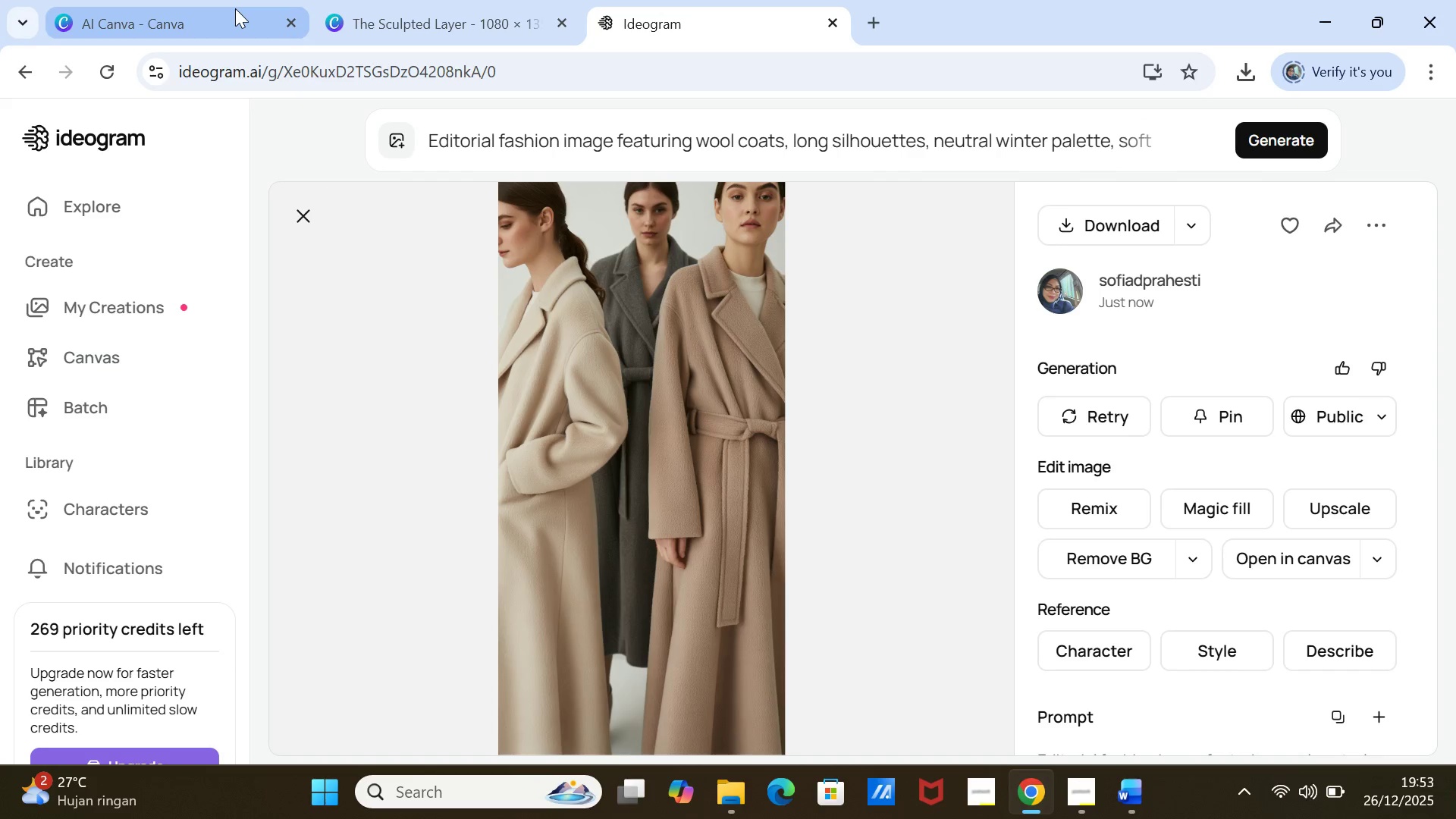 
wait(6.22)
 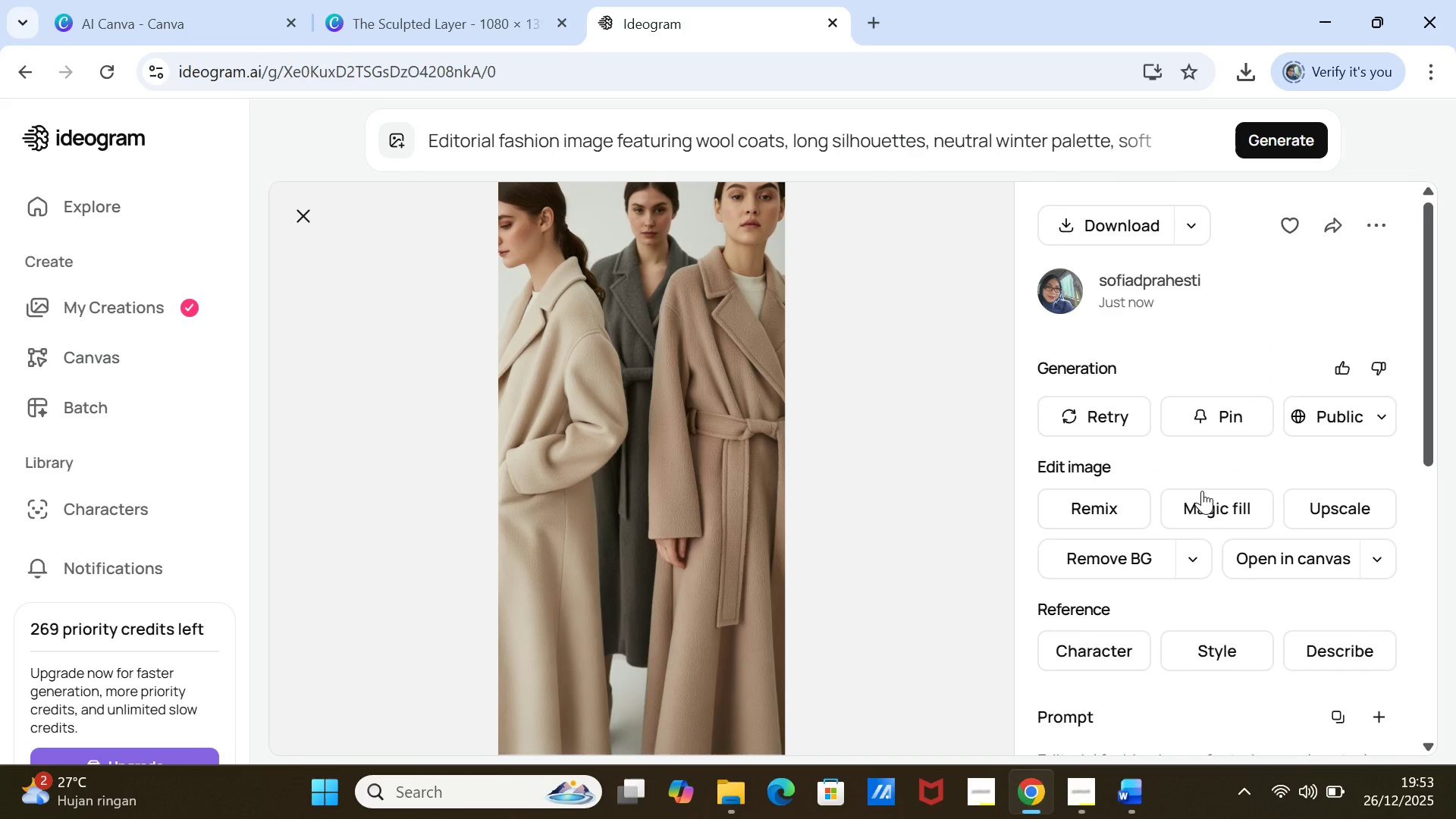 
left_click([201, 24])
 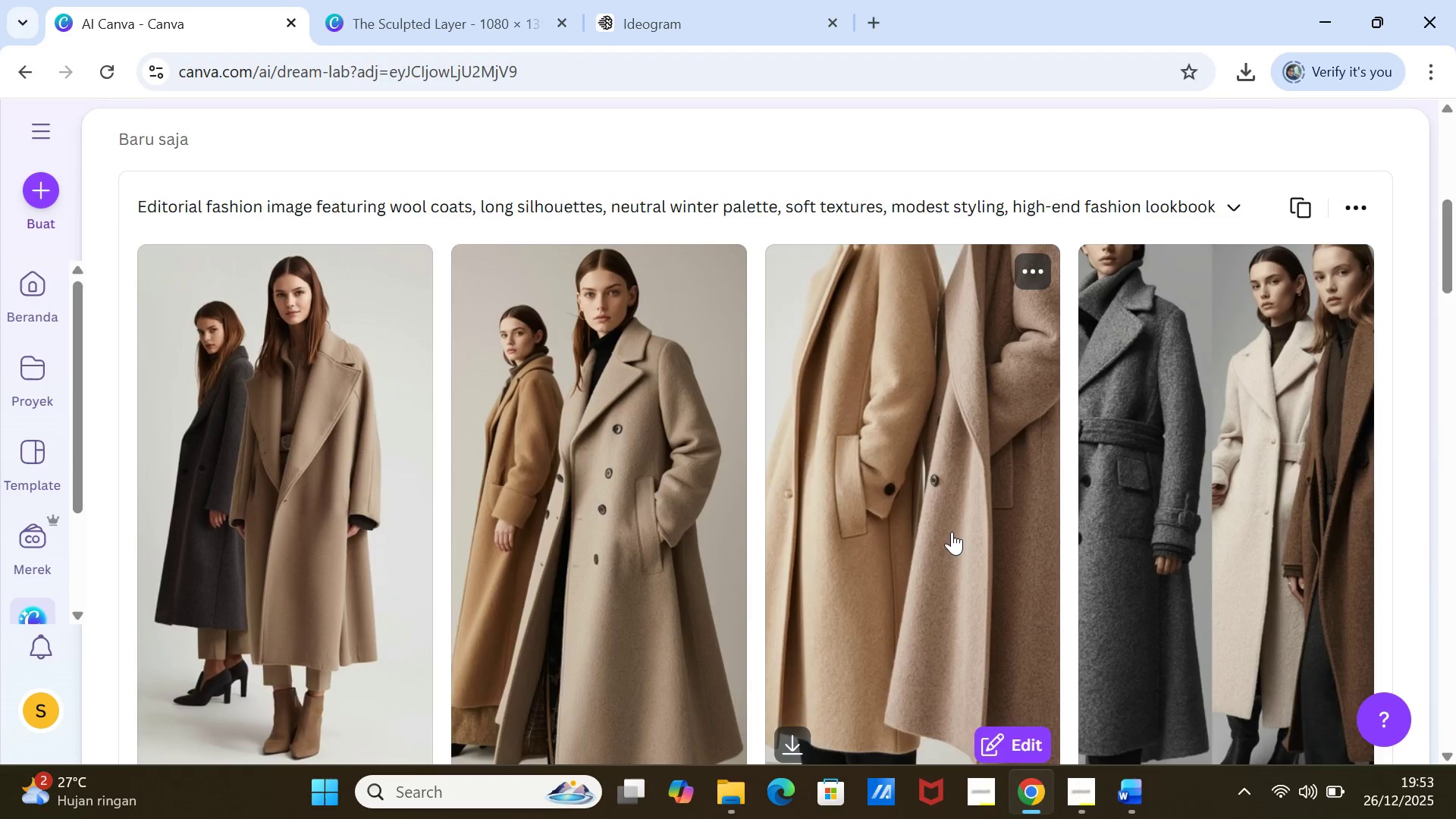 
scroll: coordinate [951, 532], scroll_direction: down, amount: 1.0
 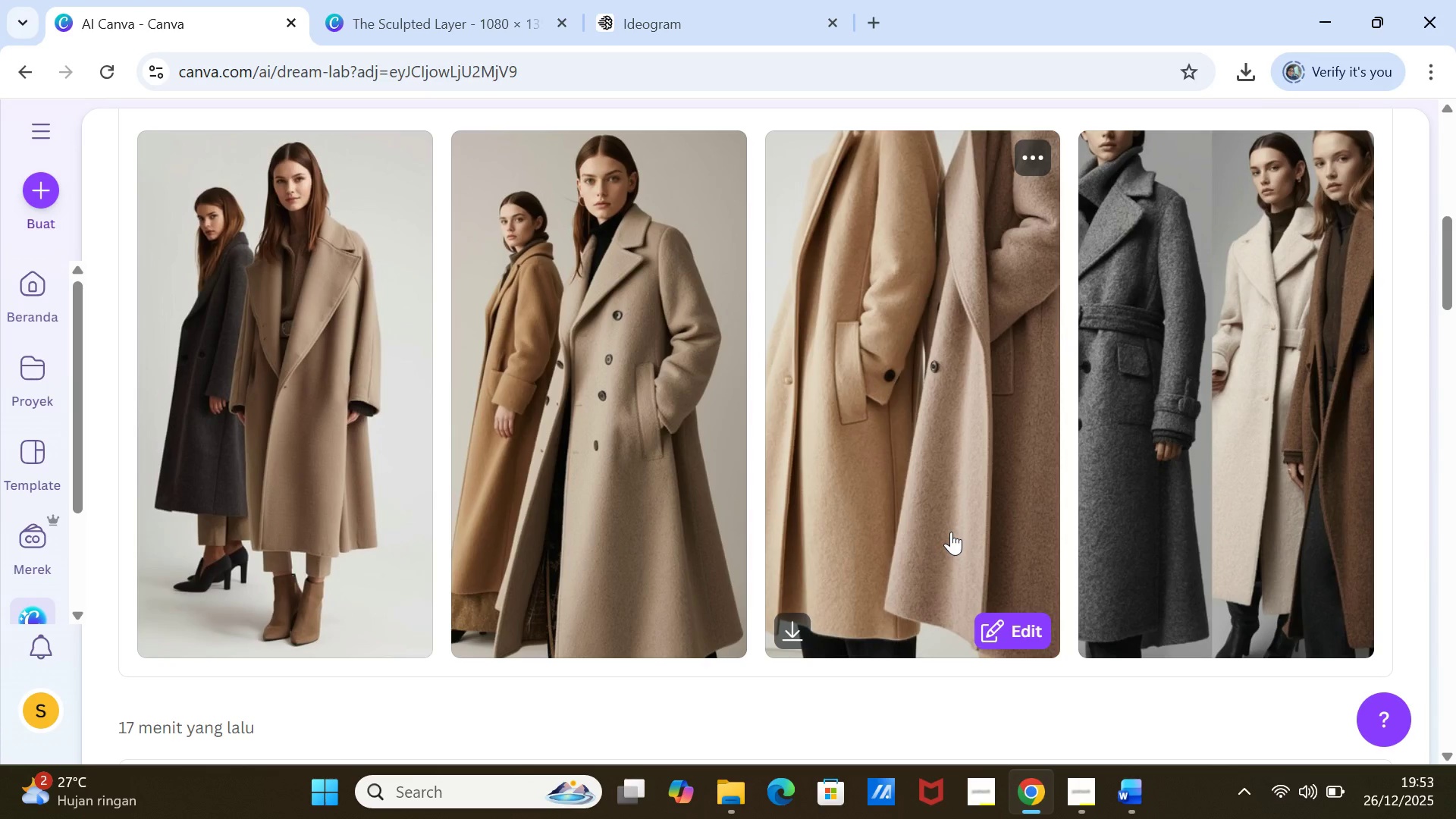 
scroll: coordinate [951, 532], scroll_direction: up, amount: 1.0
 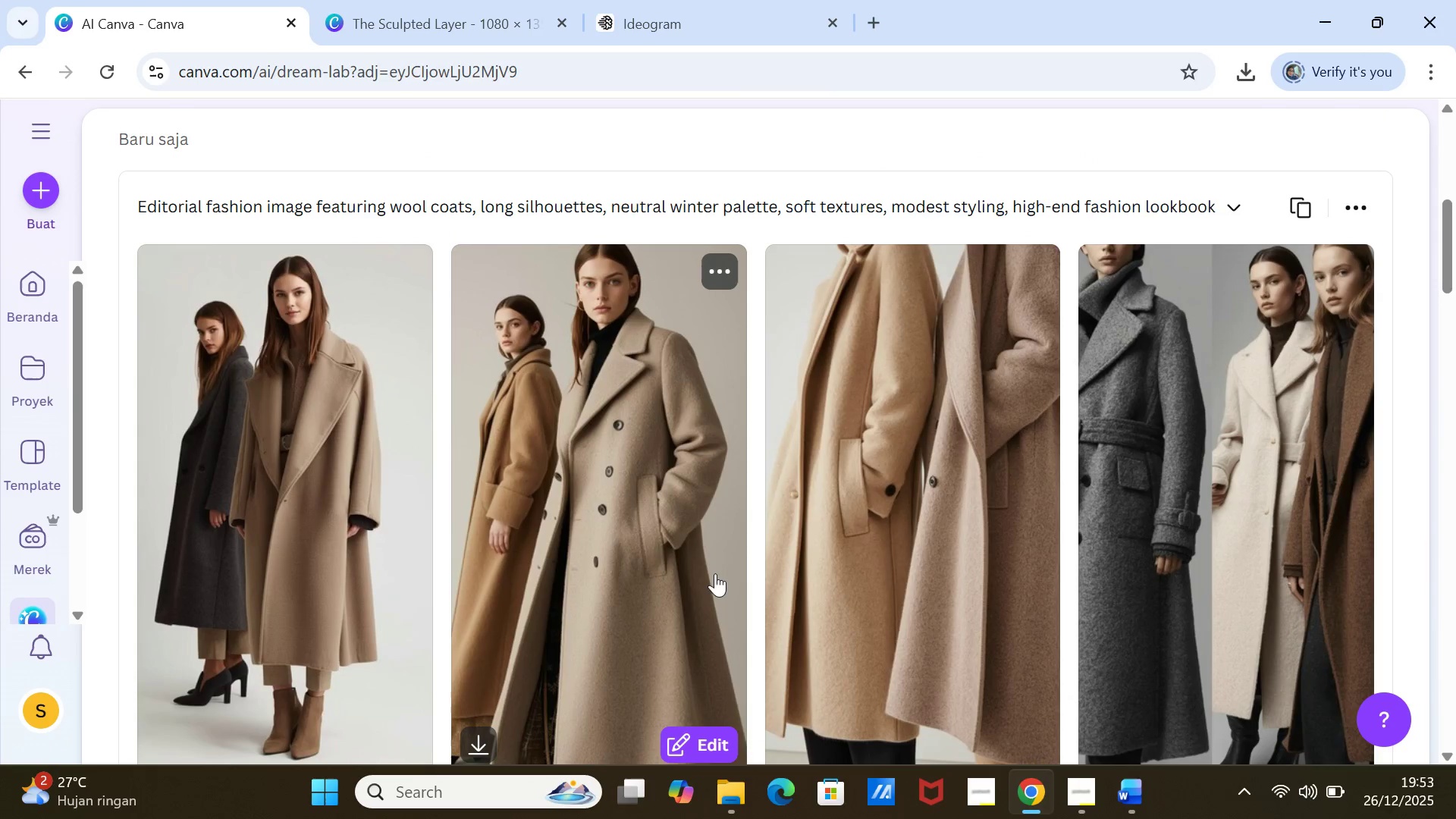 
scroll: coordinate [708, 587], scroll_direction: down, amount: 1.0
 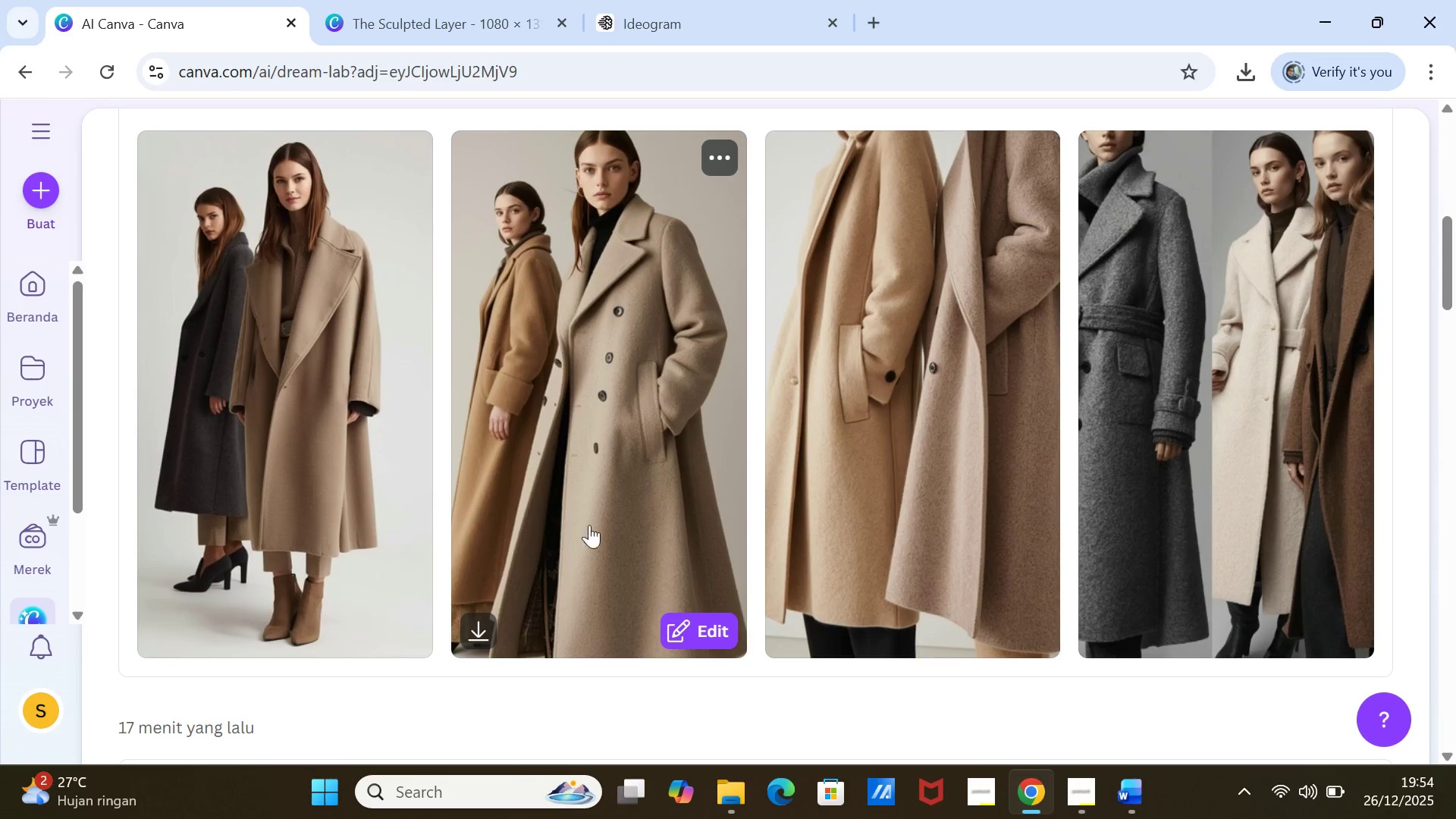 
scroll: coordinate [592, 522], scroll_direction: up, amount: 4.0
 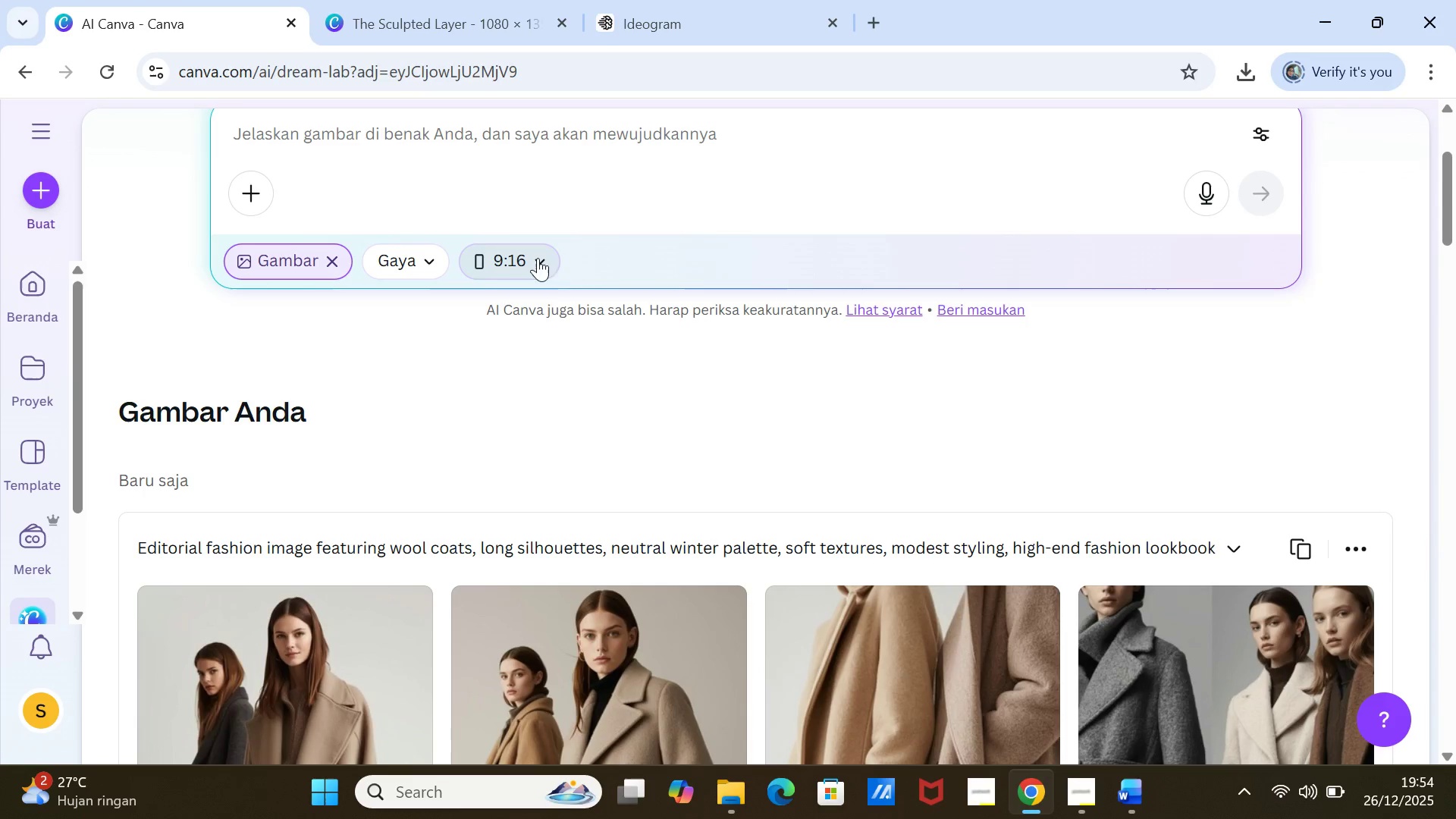 
scroll: coordinate [625, 529], scroll_direction: down, amount: 3.0
 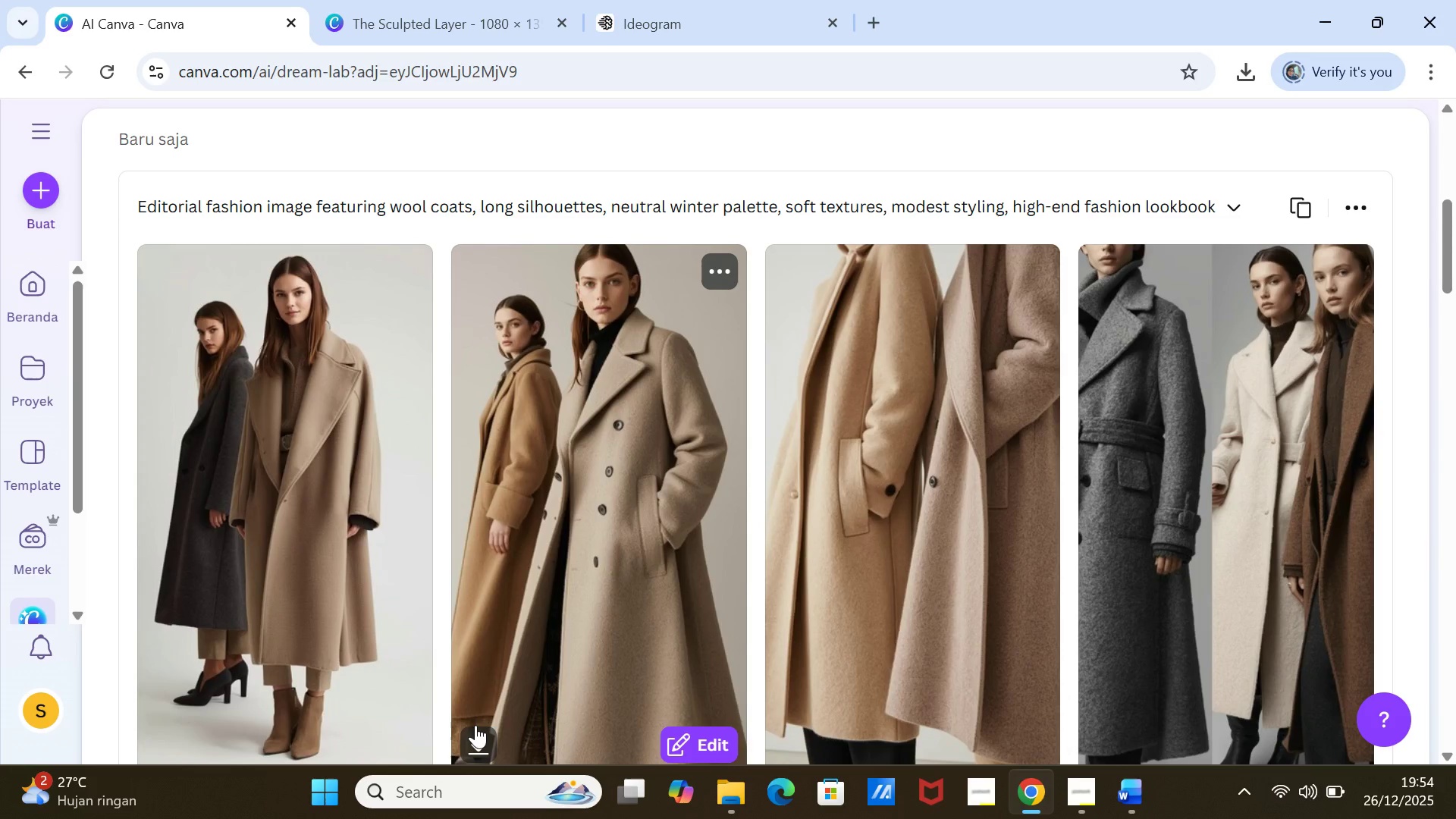 
left_click([475, 725])
 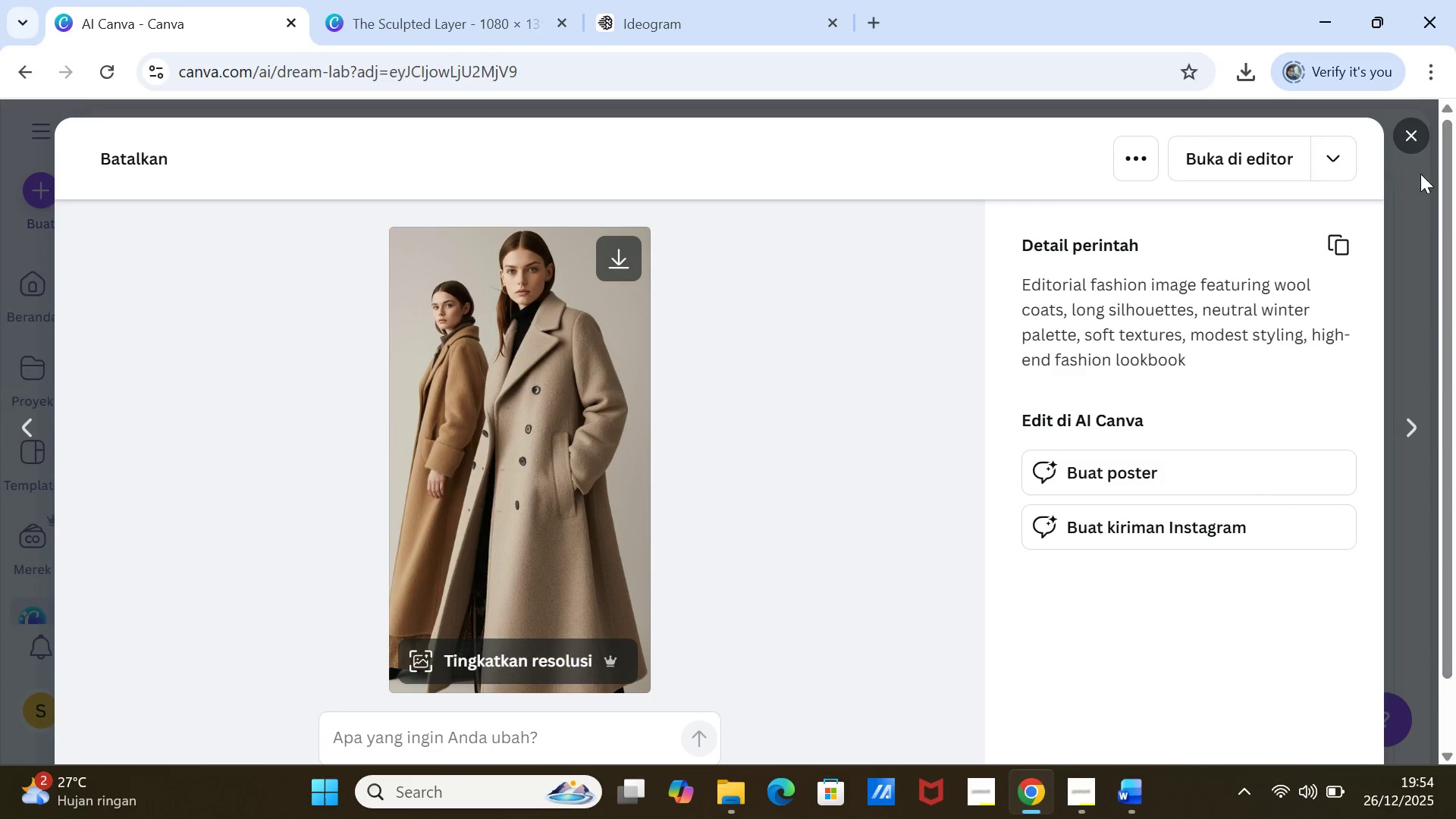 
left_click([1401, 134])
 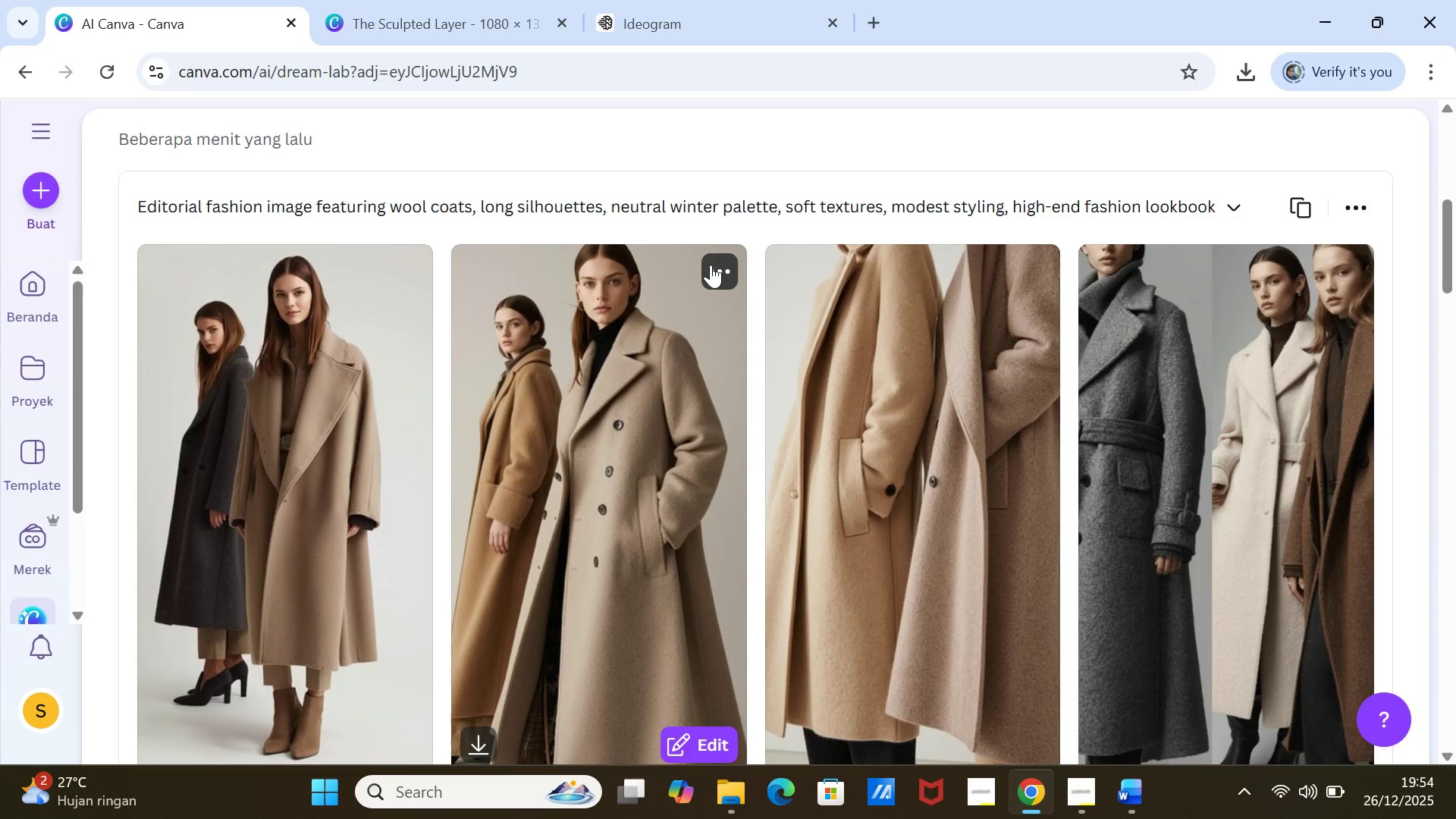 
left_click([711, 265])
 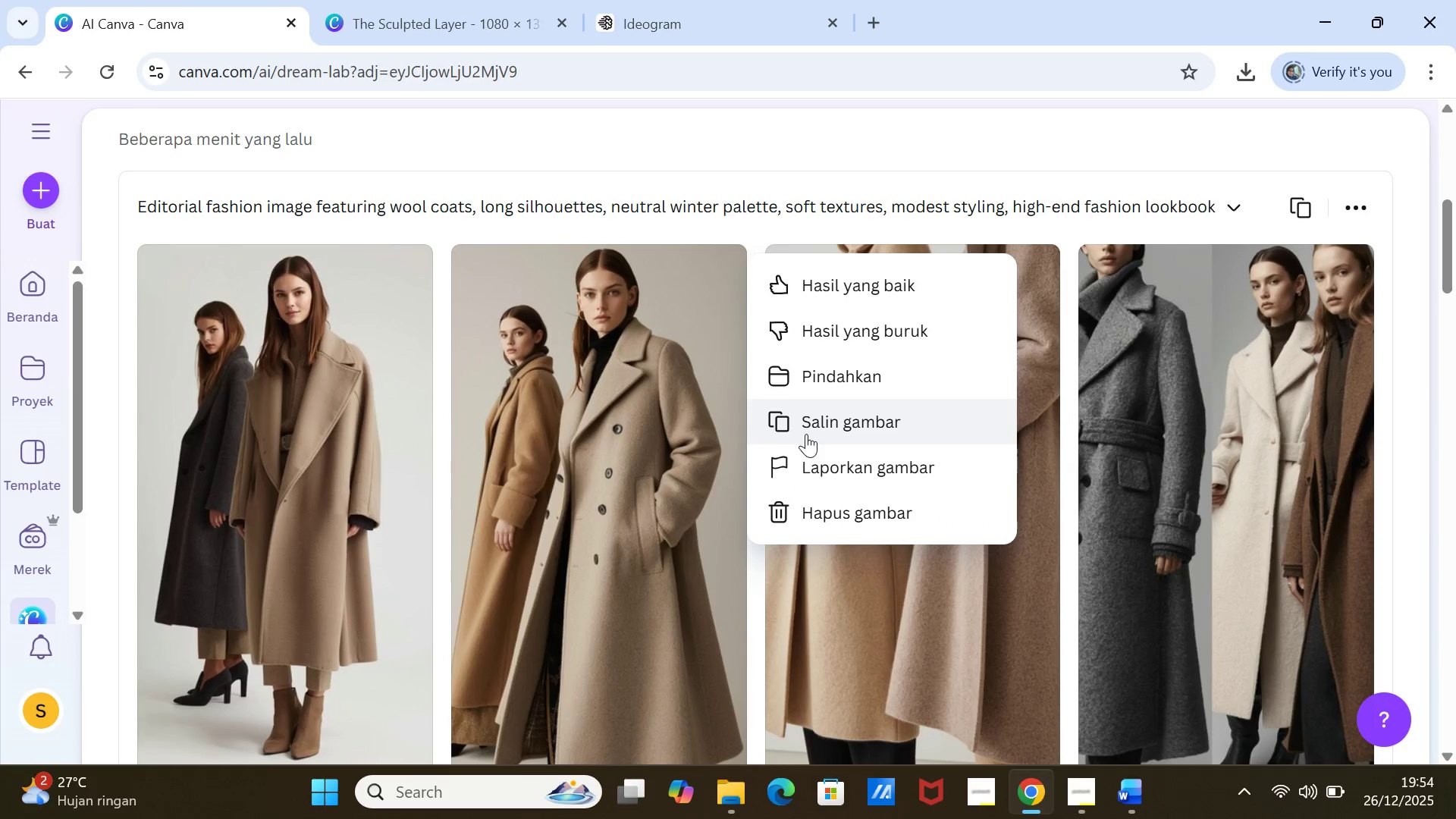 
left_click([806, 425])
 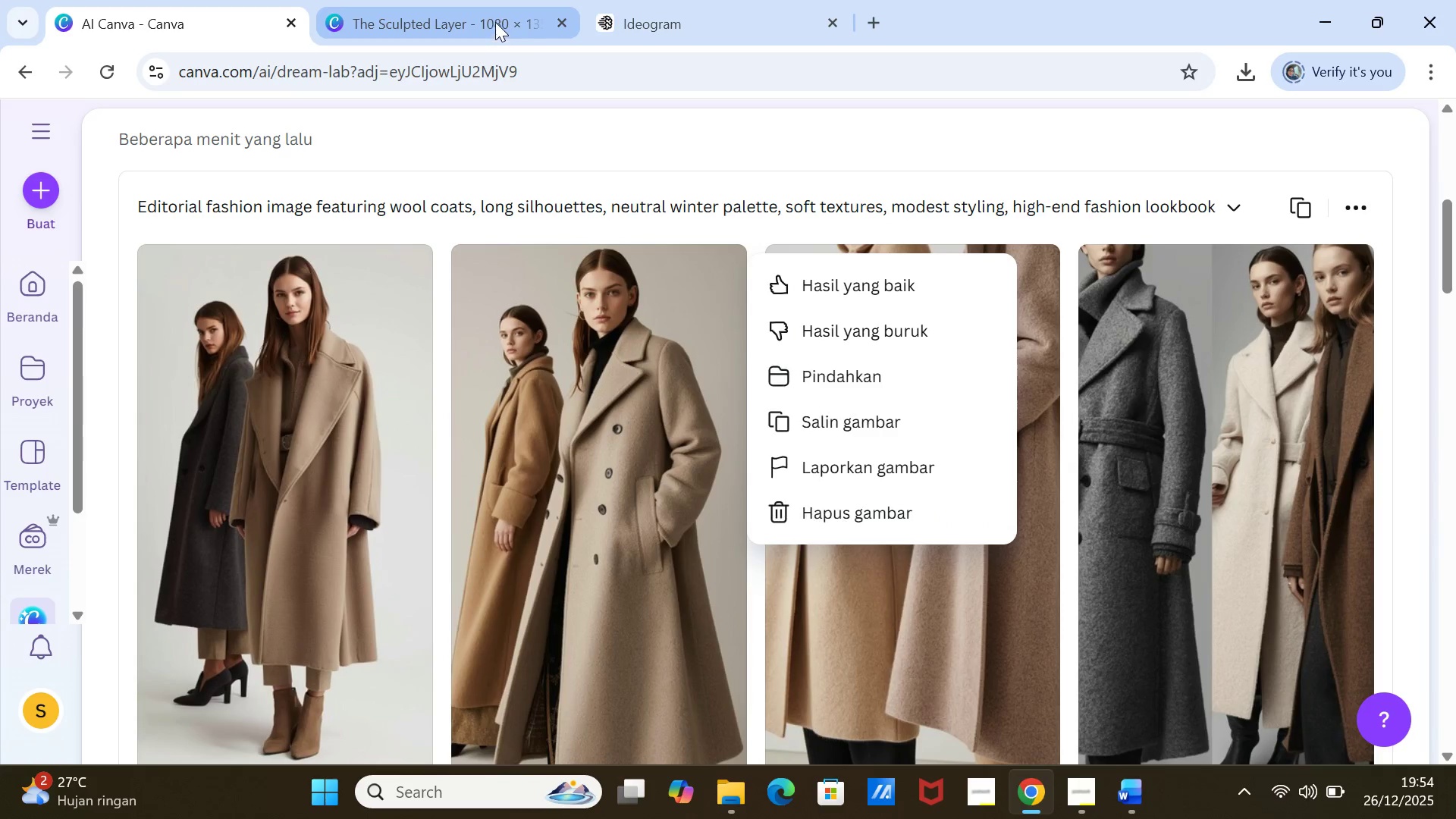 
left_click([475, 13])
 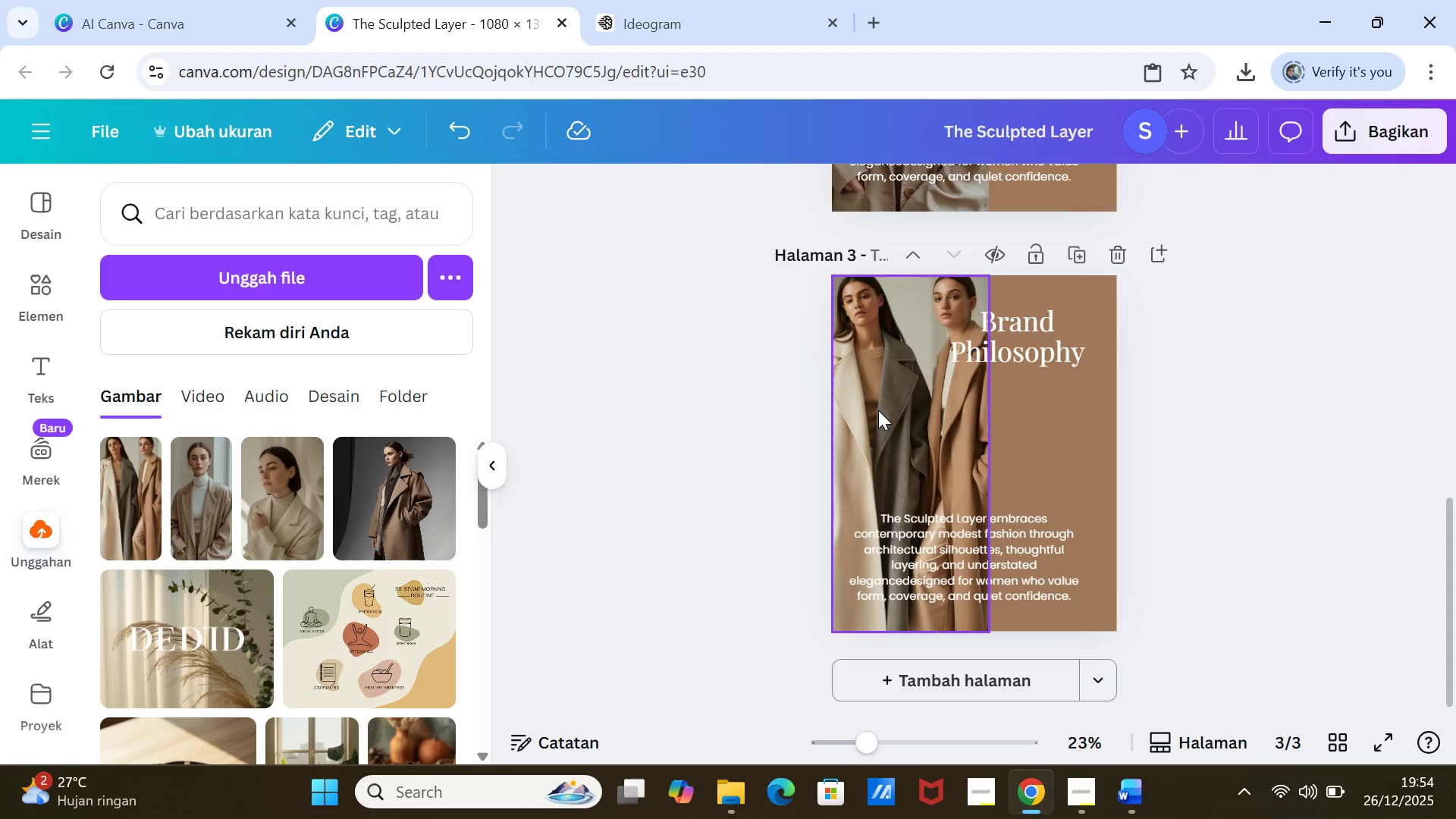 
left_click([878, 410])
 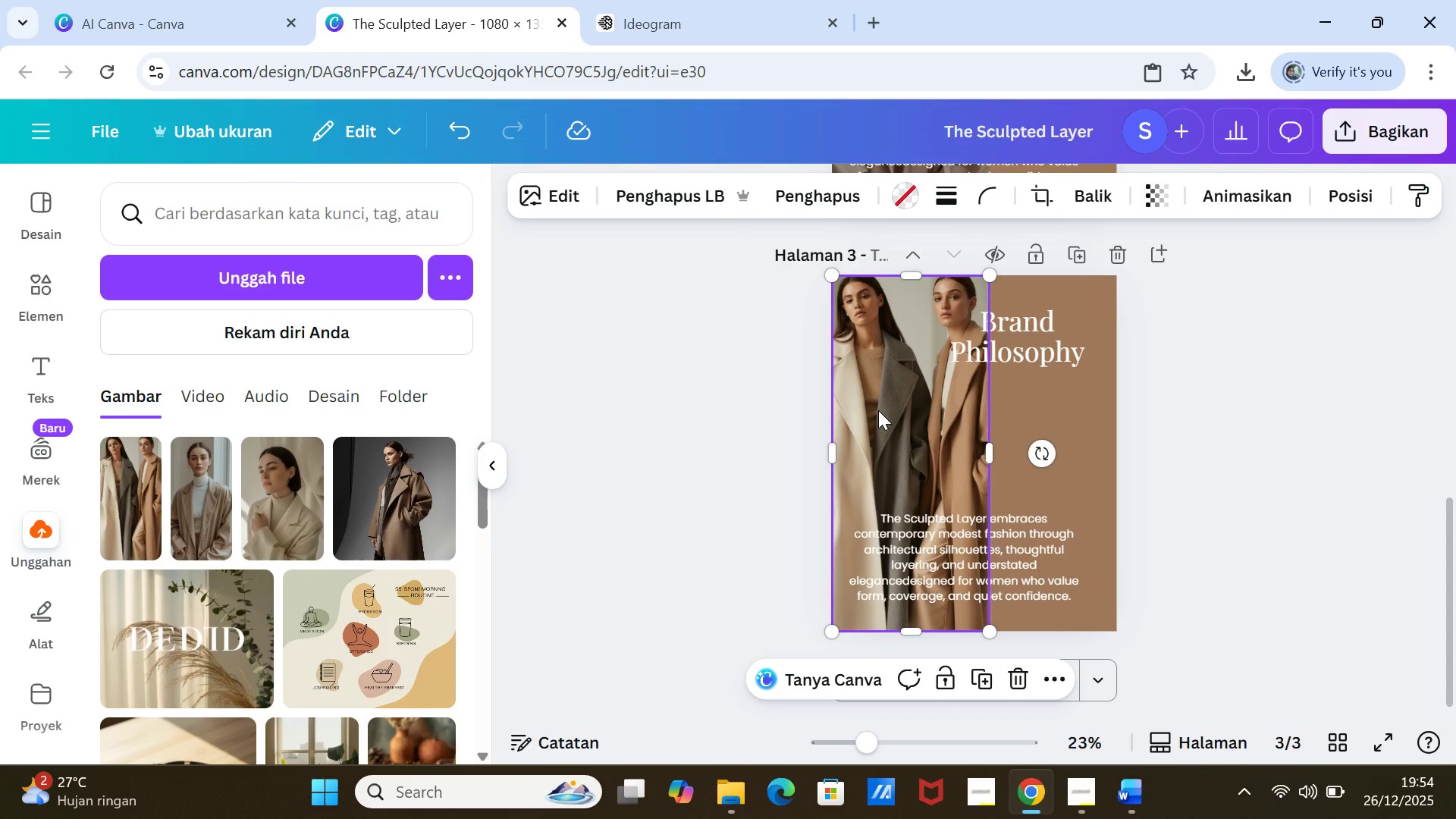 
key(Delete)
 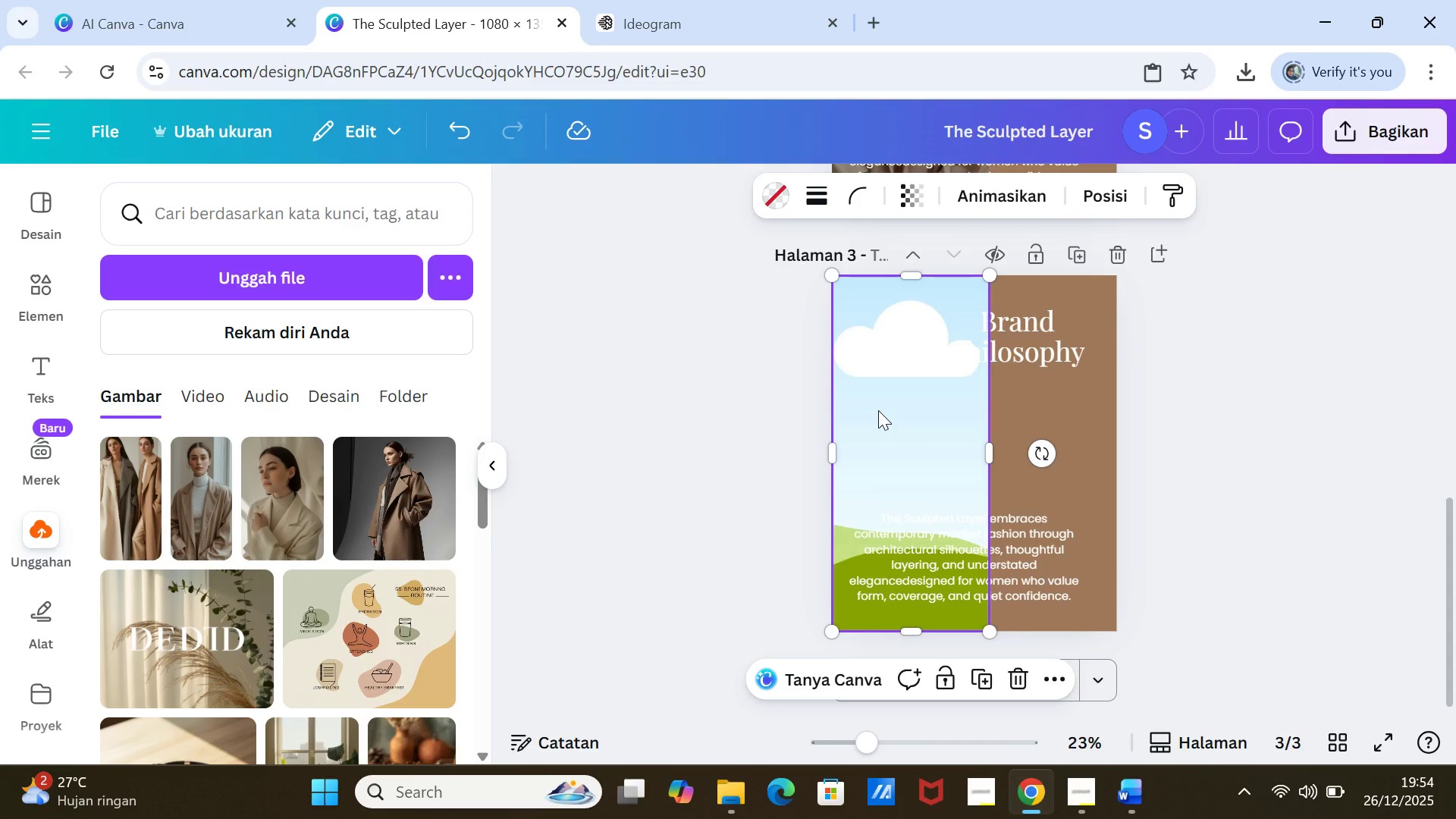 
right_click([878, 410])
 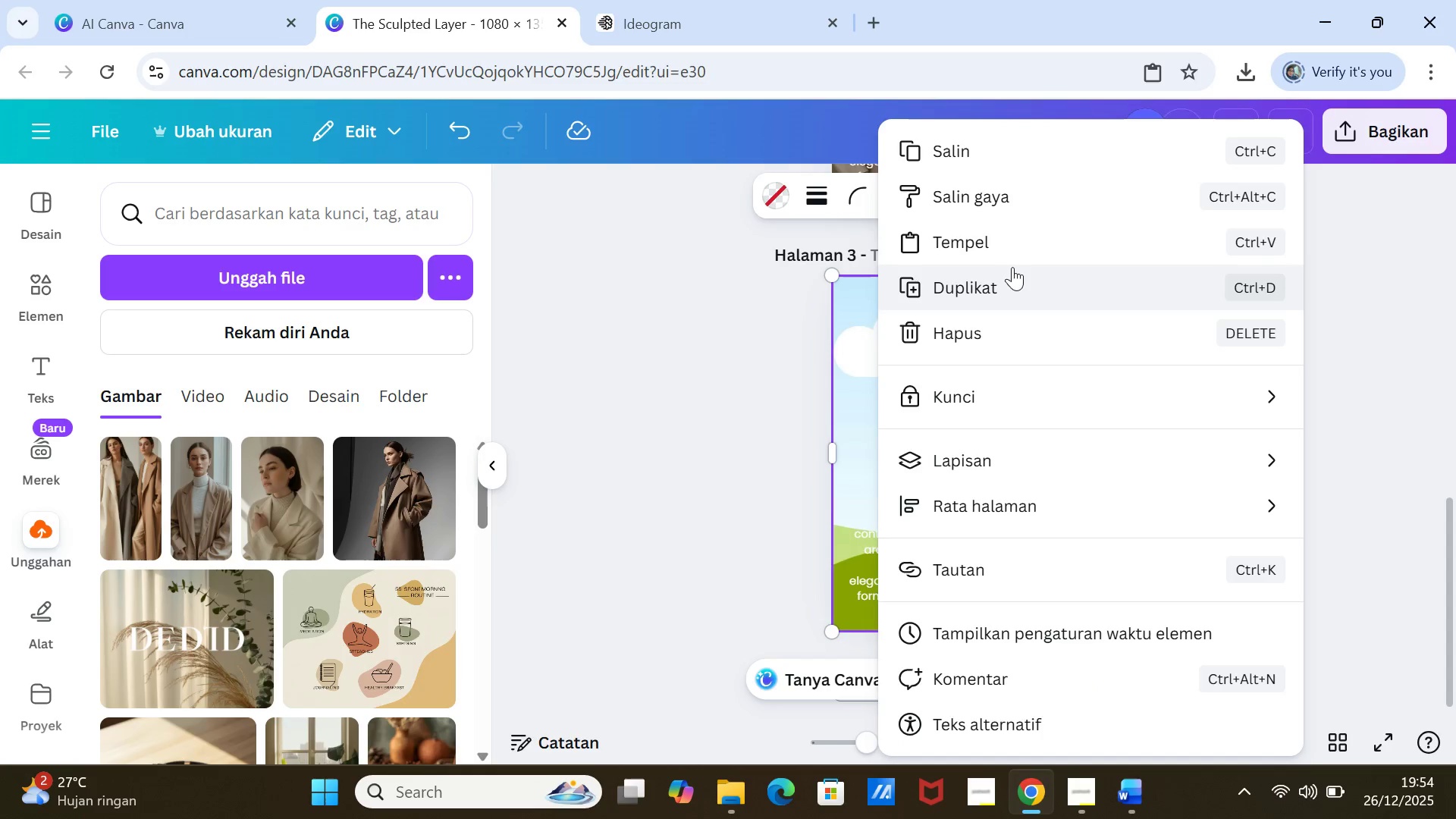 
left_click([1021, 237])
 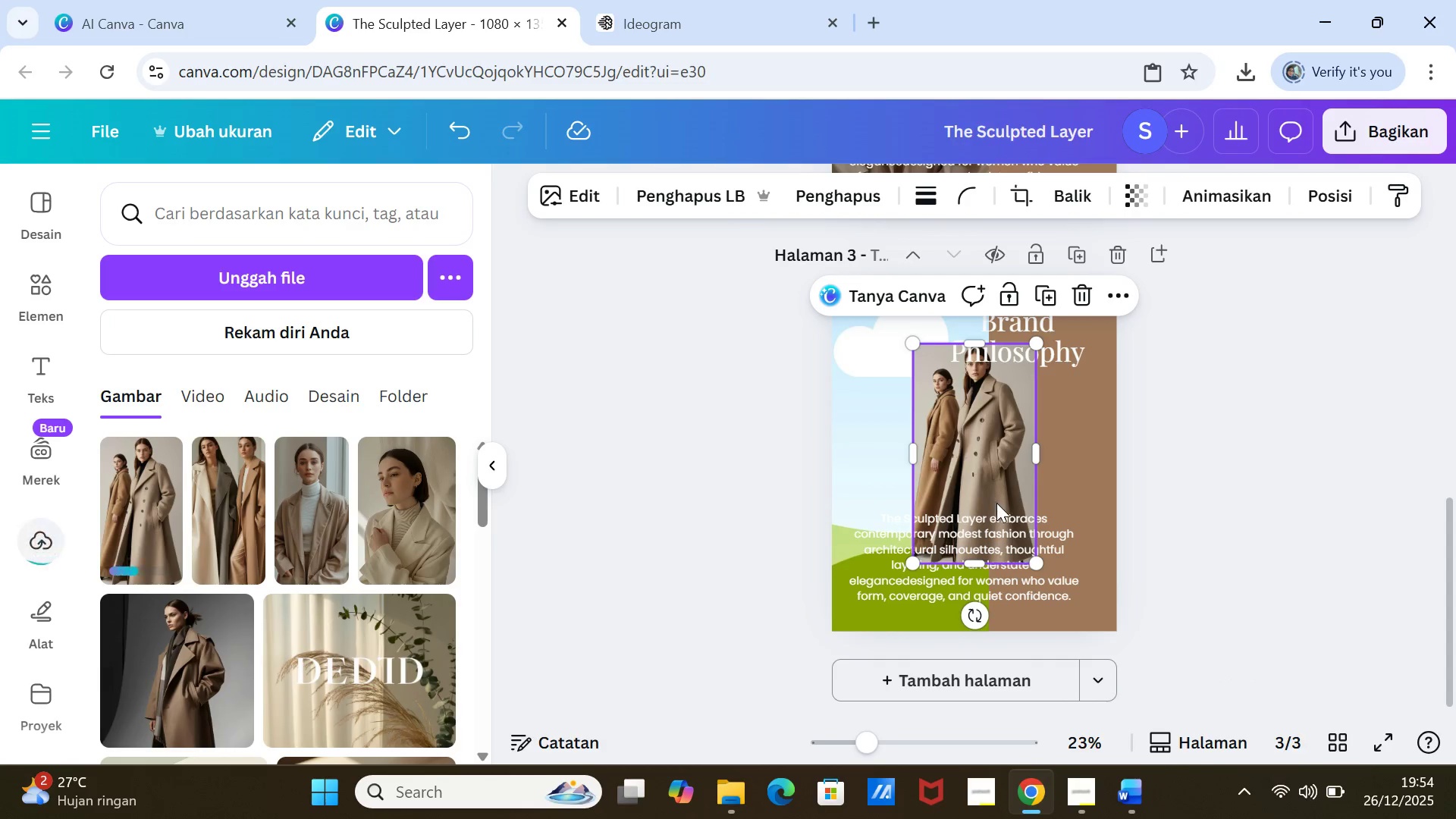 
left_click_drag(start_coordinate=[962, 443], to_coordinate=[944, 434])
 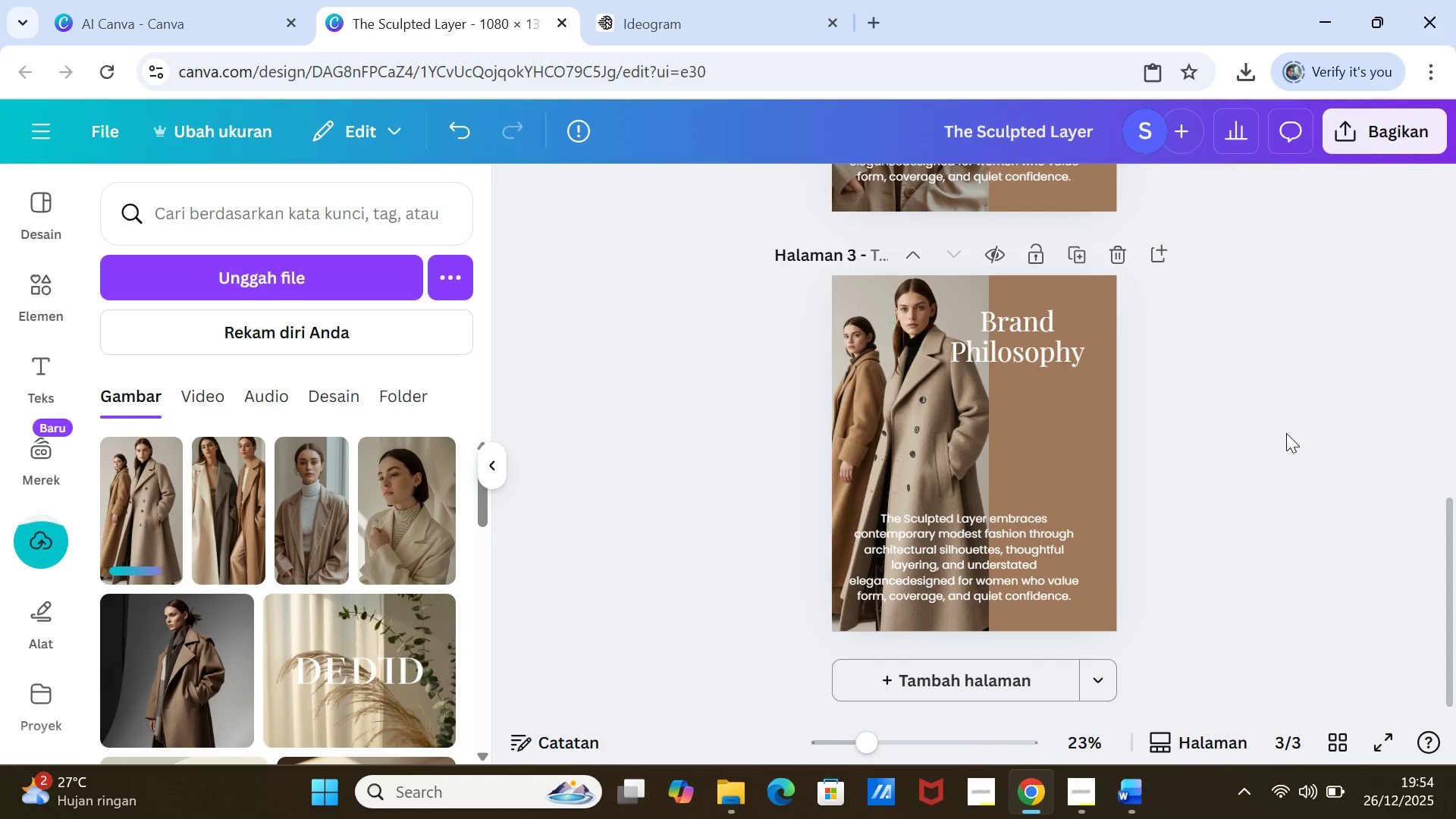 
left_click([1286, 433])
 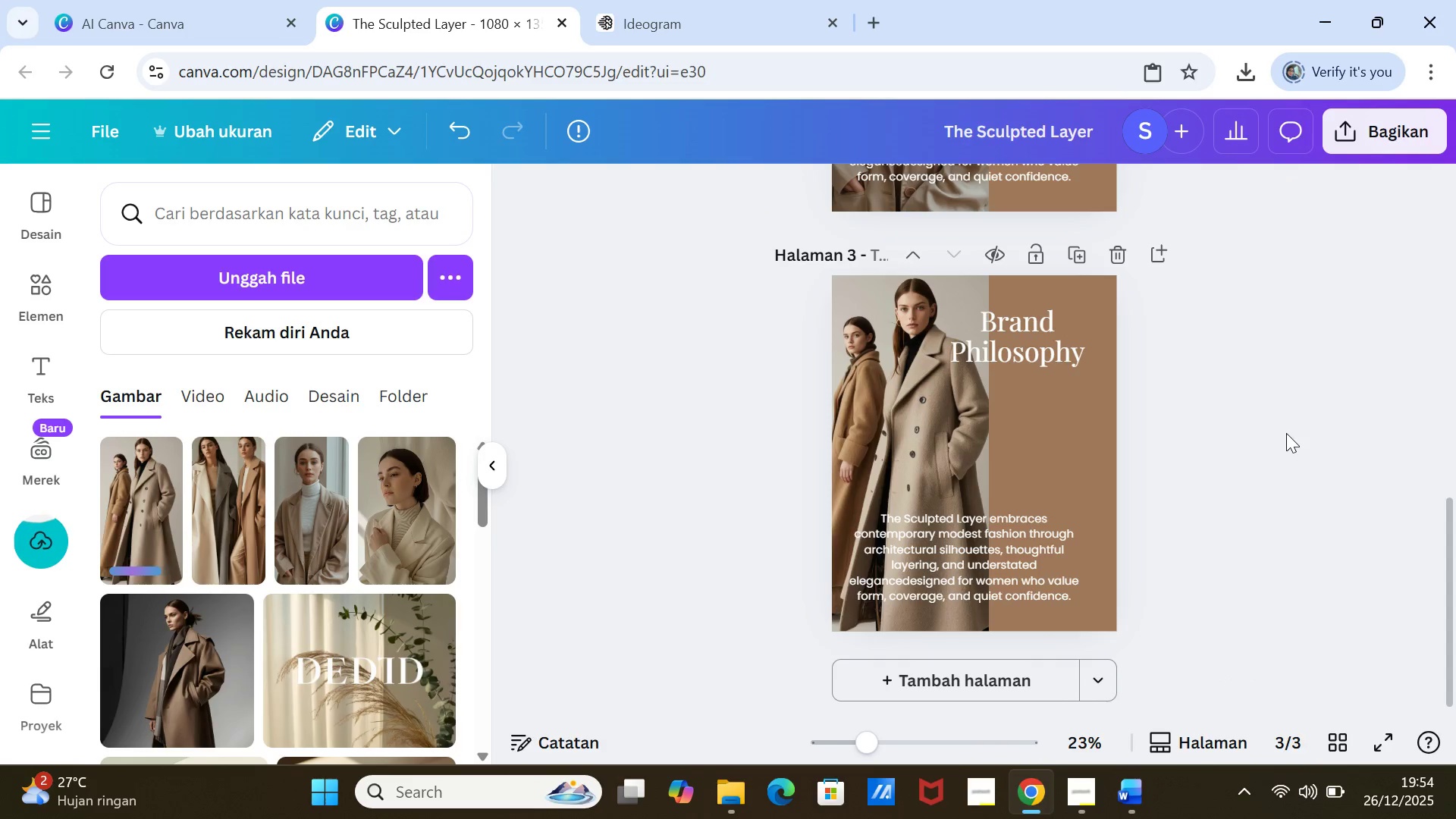 
left_click([1286, 433])
 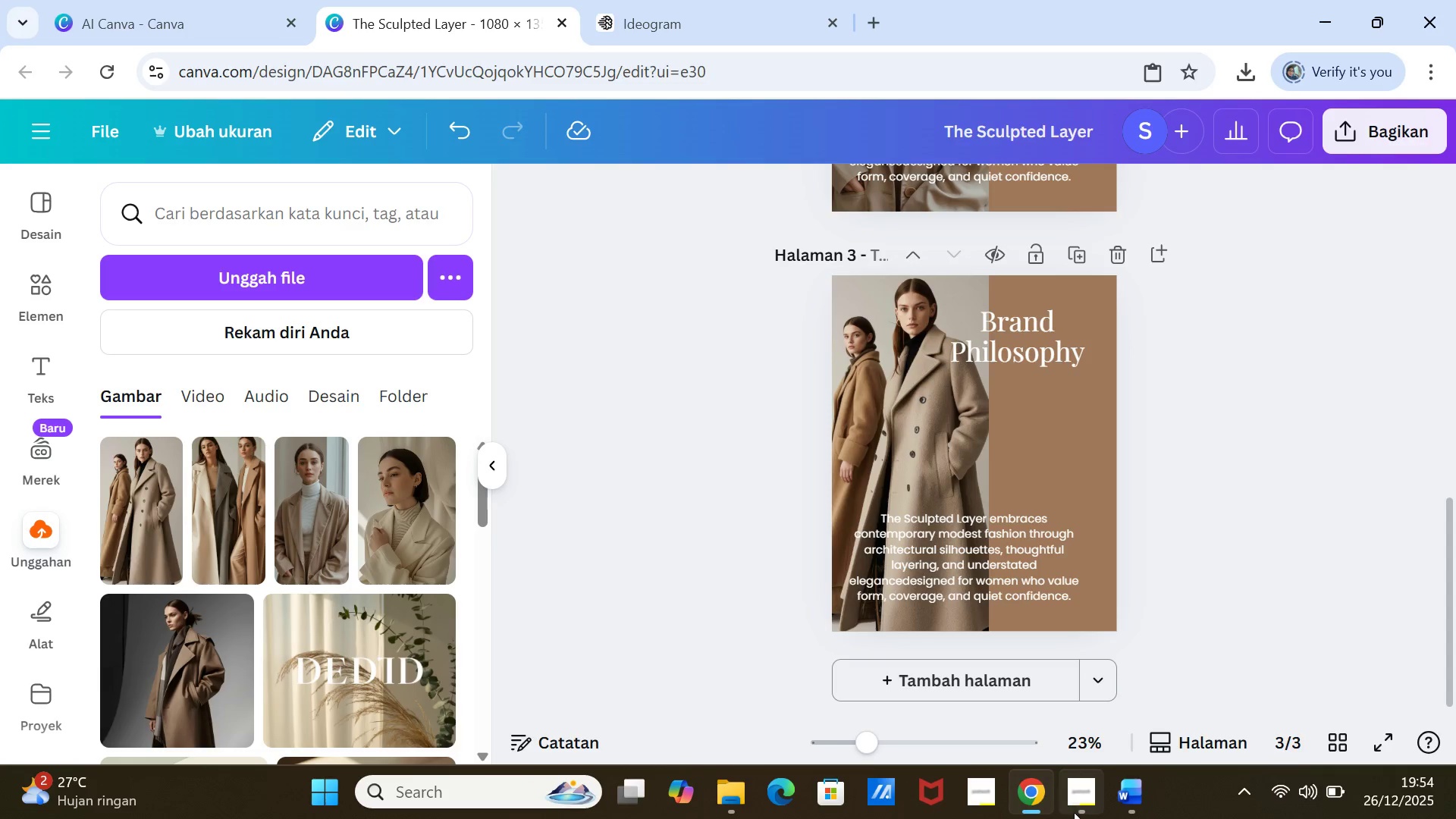 
left_click([1121, 795])
 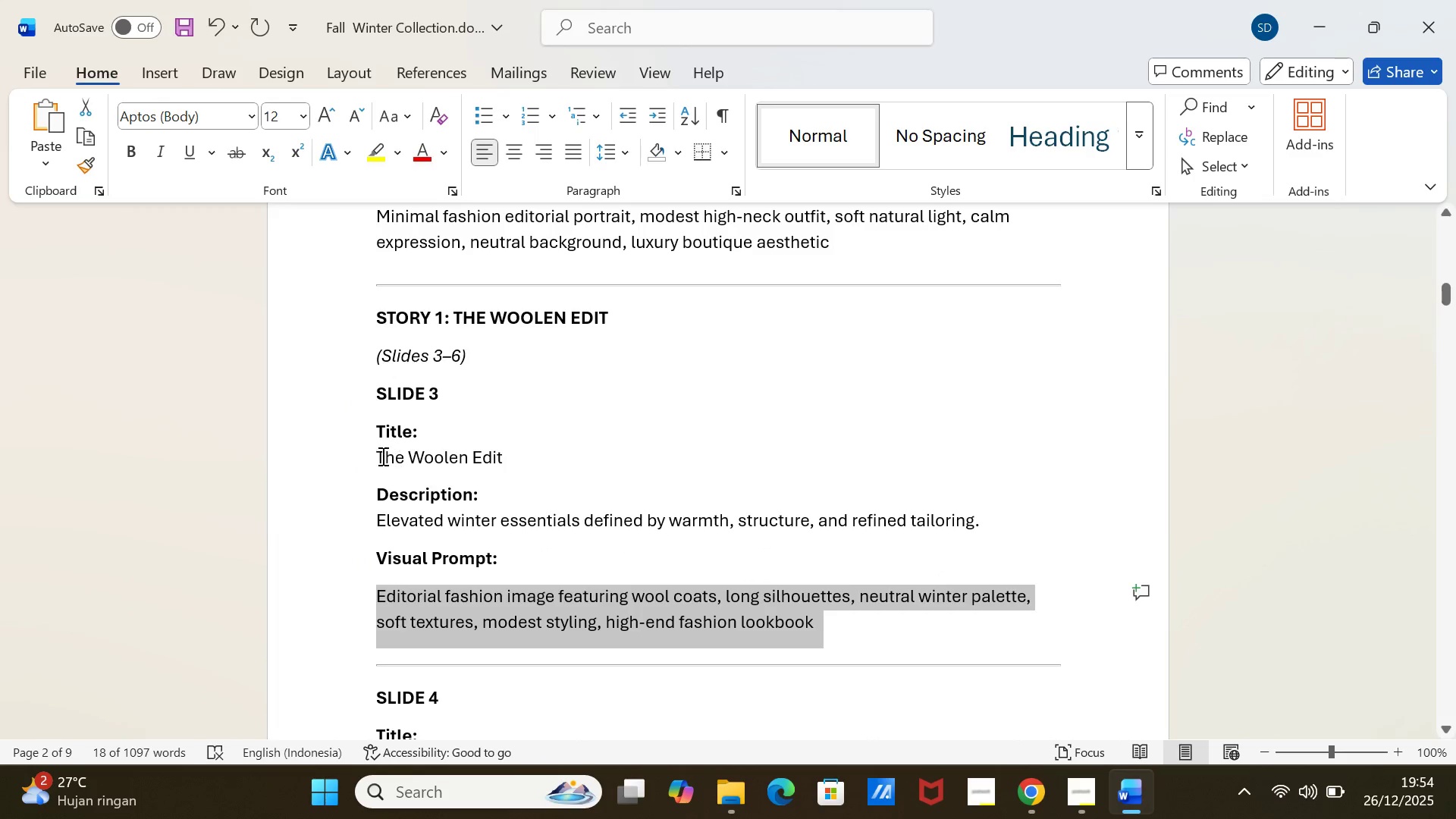 
left_click_drag(start_coordinate=[378, 456], to_coordinate=[507, 456])
 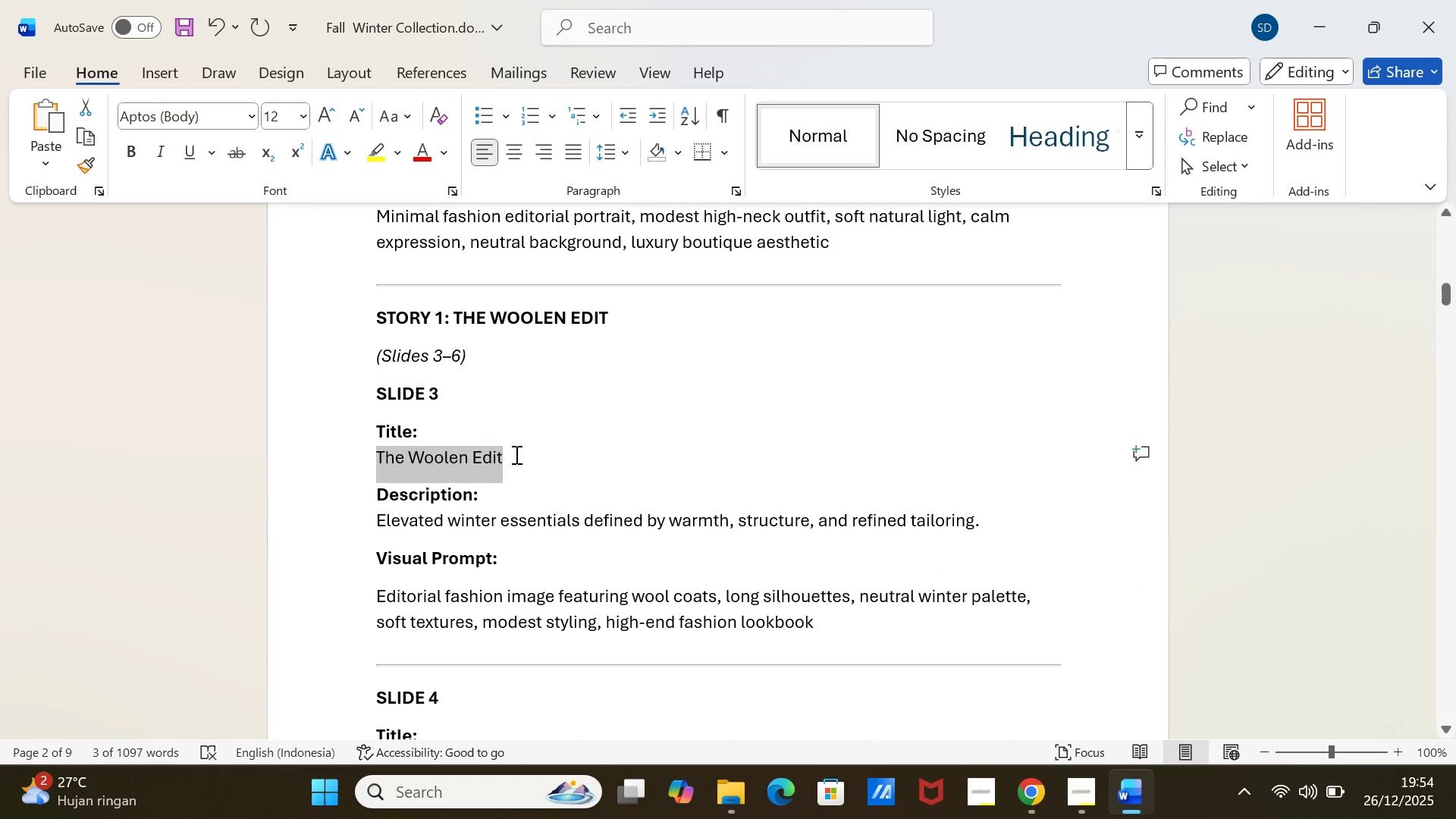 
key(Control+V)
 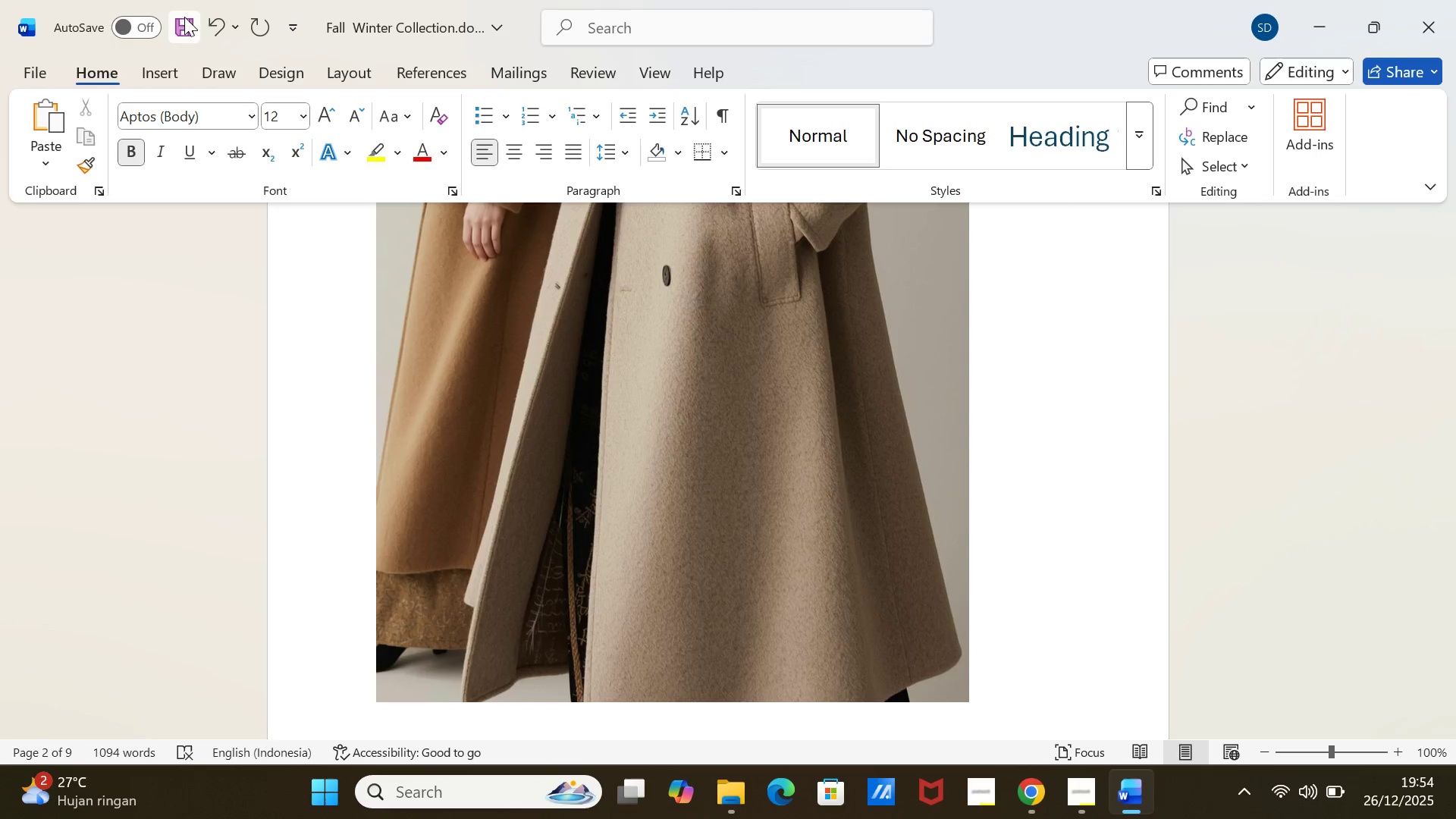 
left_click([208, 21])
 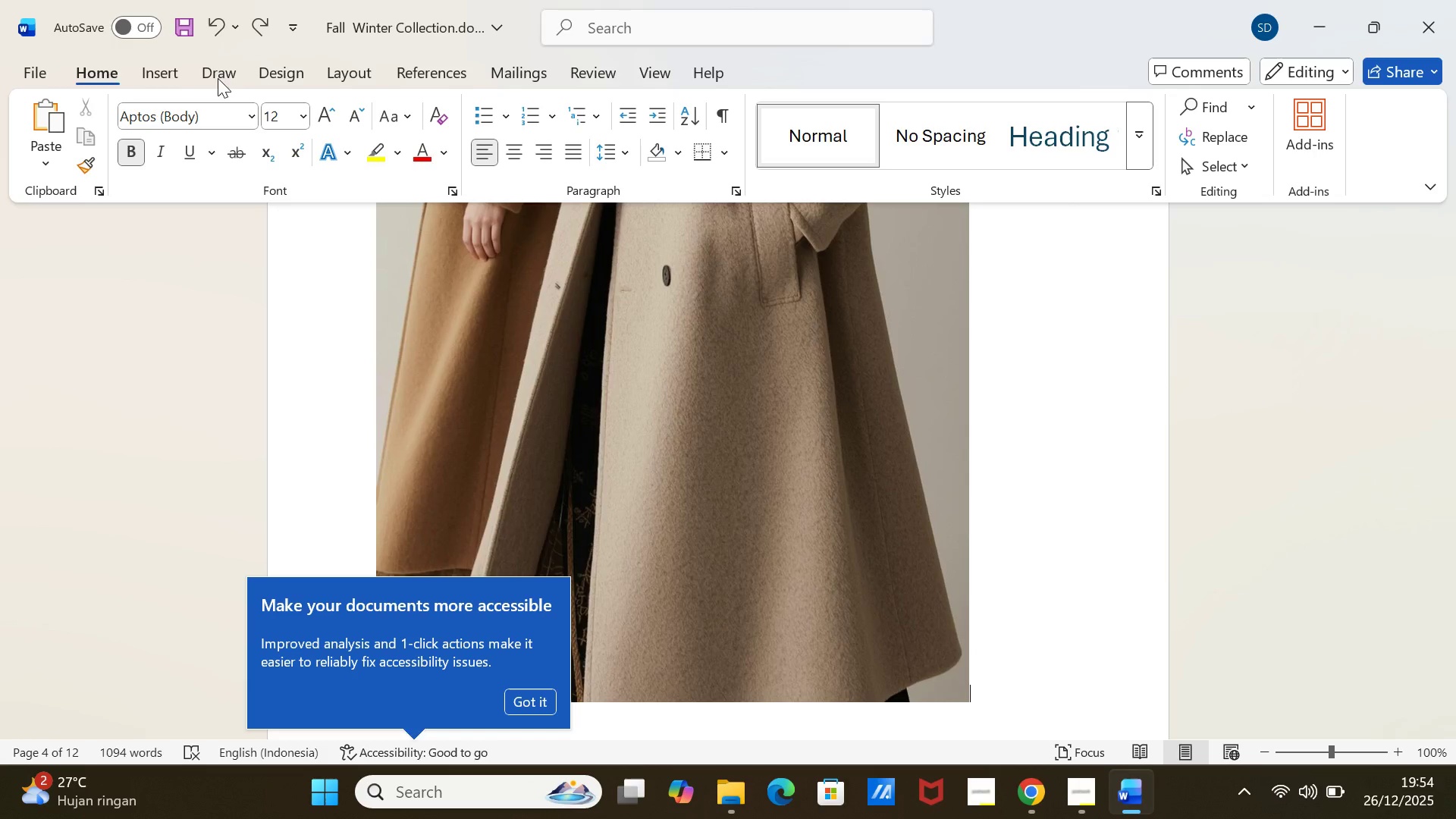 
left_click([216, 27])
 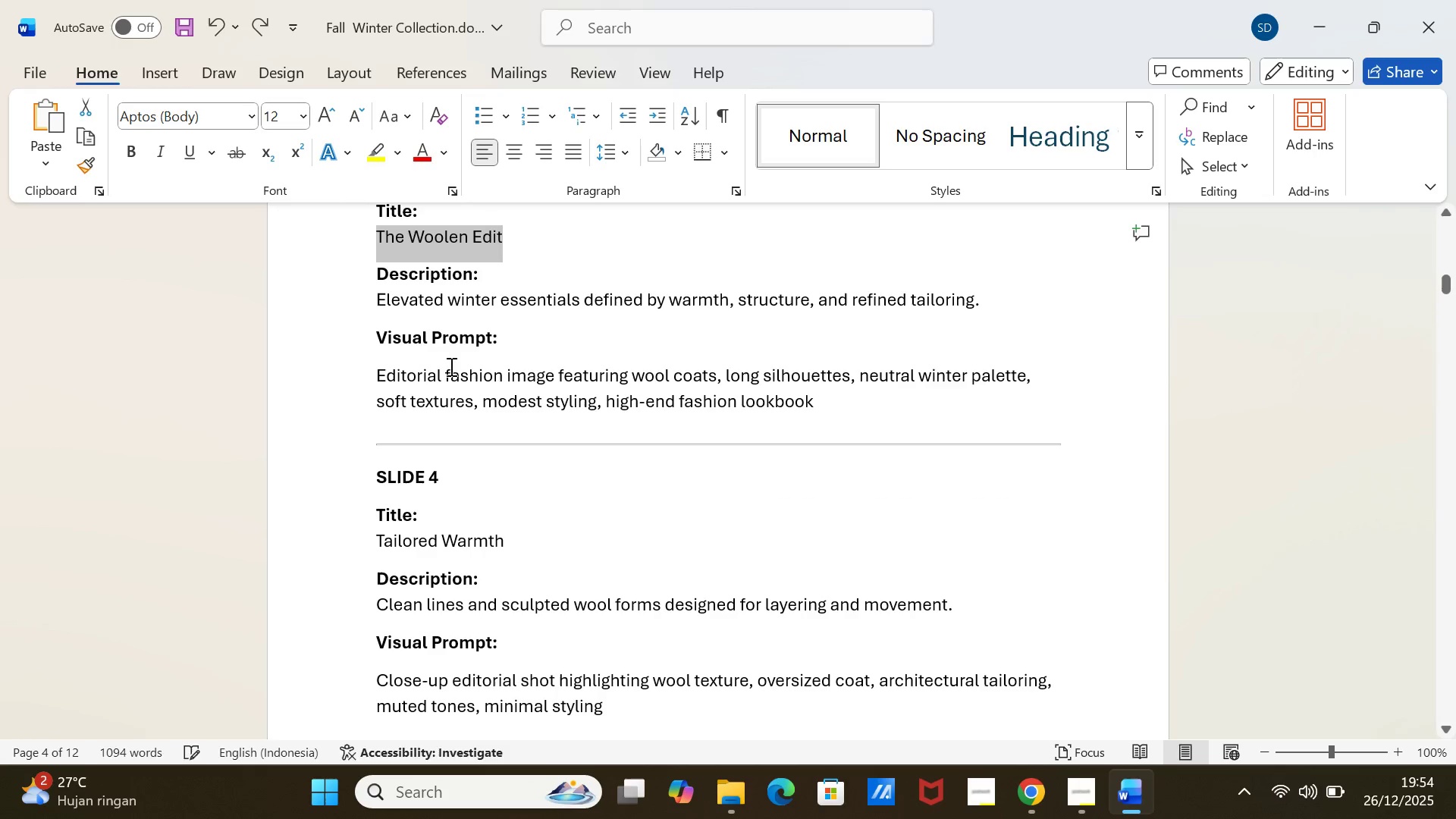 
key(Control+C)
 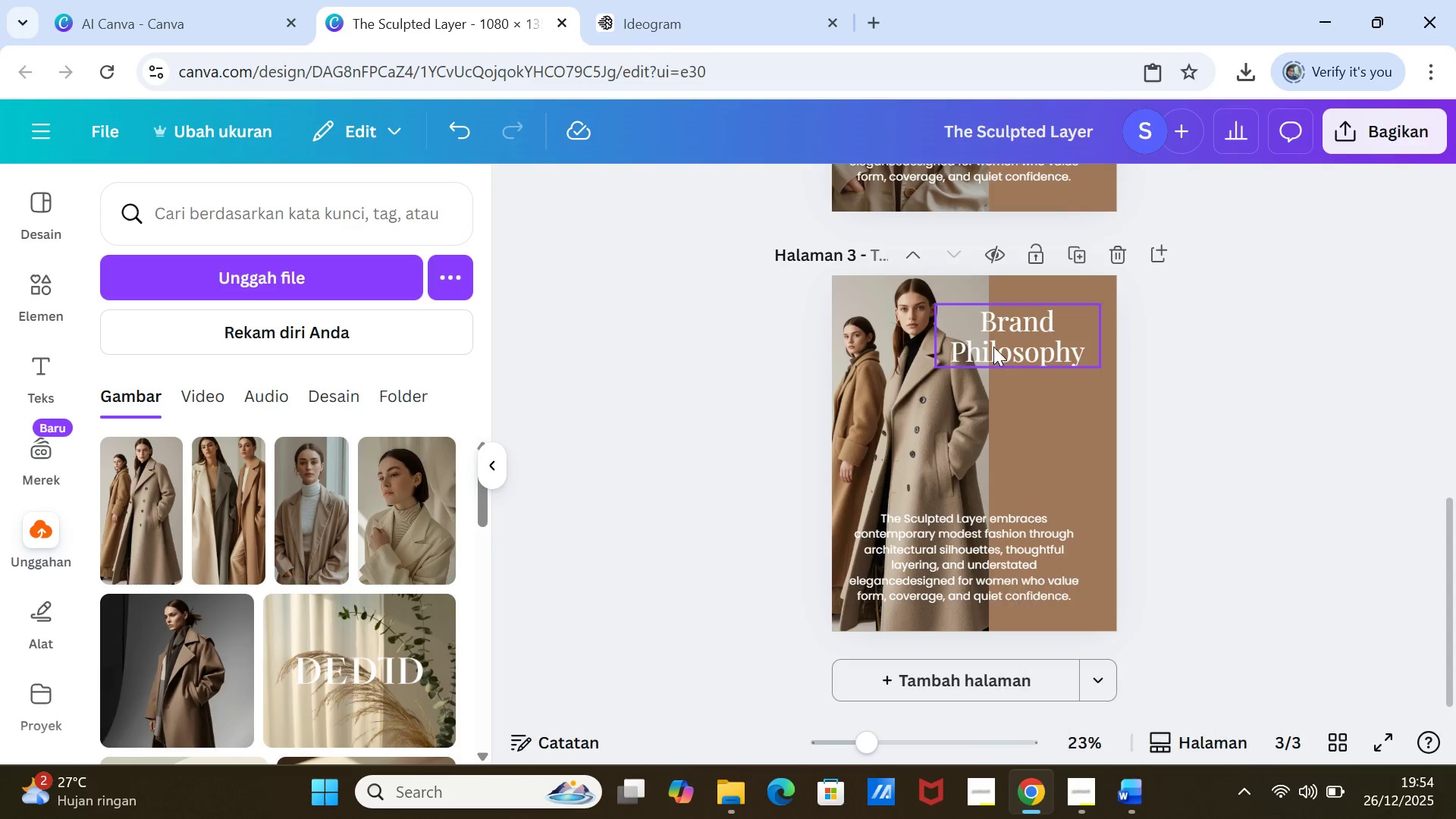 
double_click([1001, 316])
 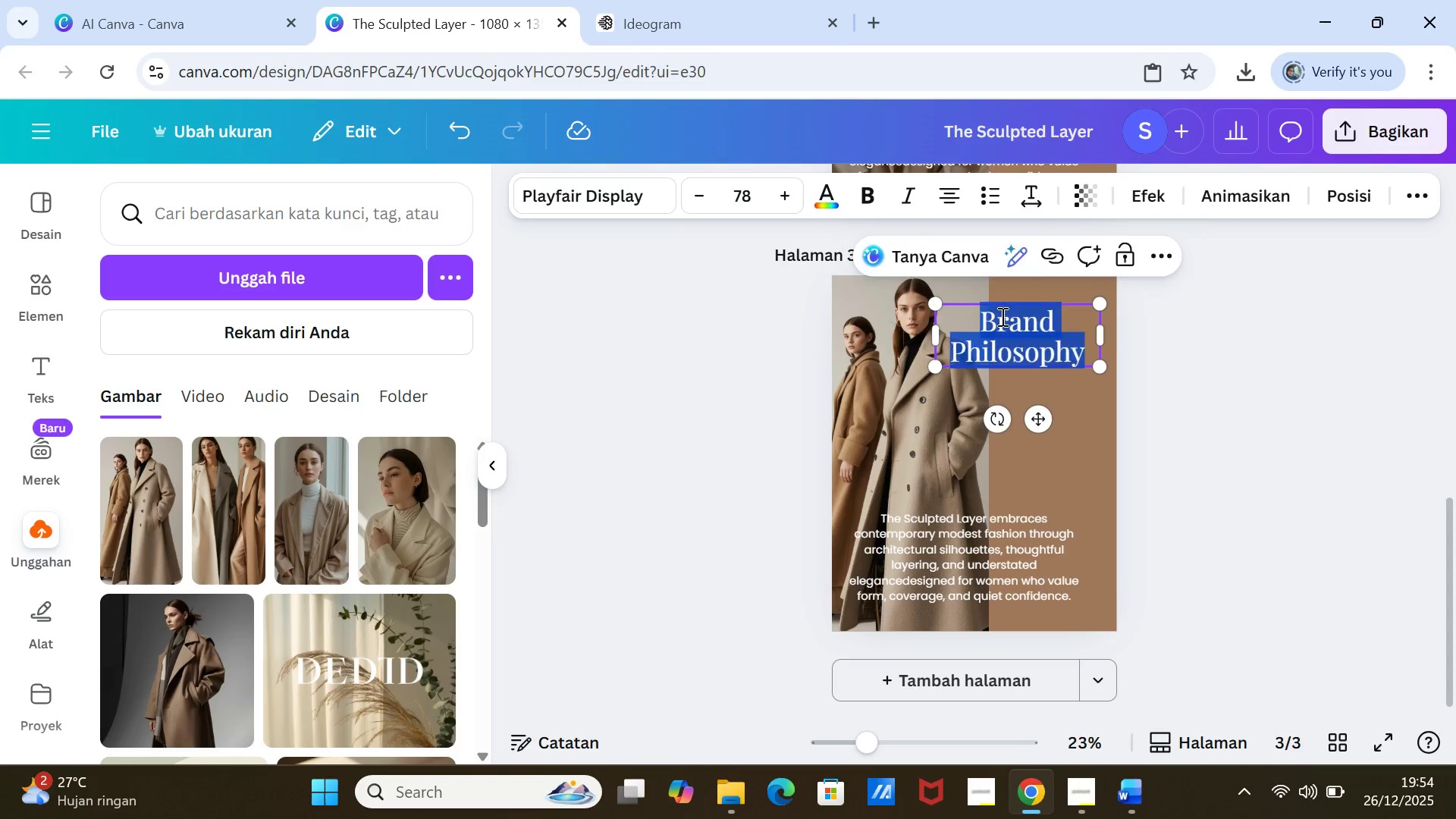 
triple_click([1001, 316])
 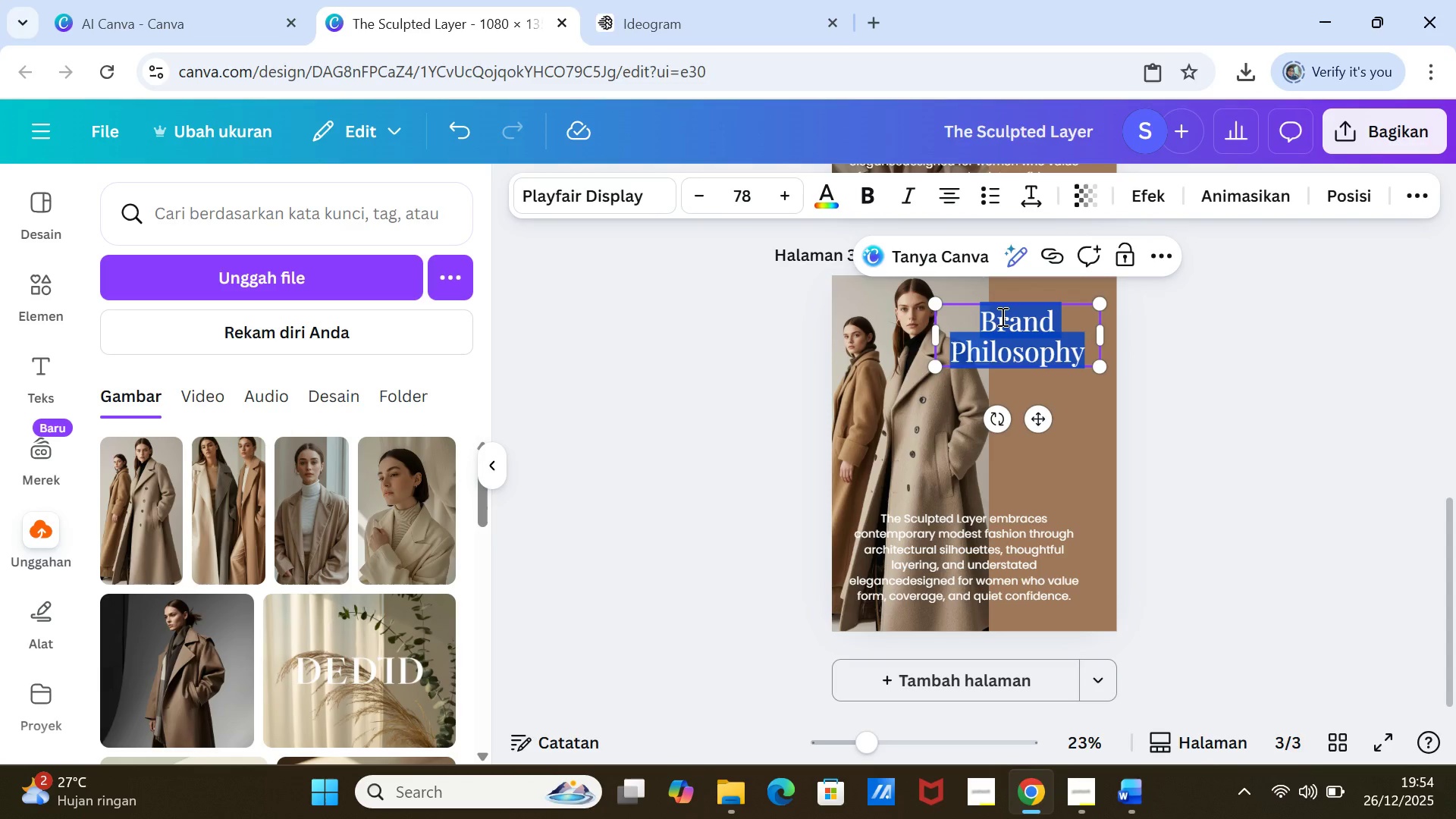 
key(Control+V)
 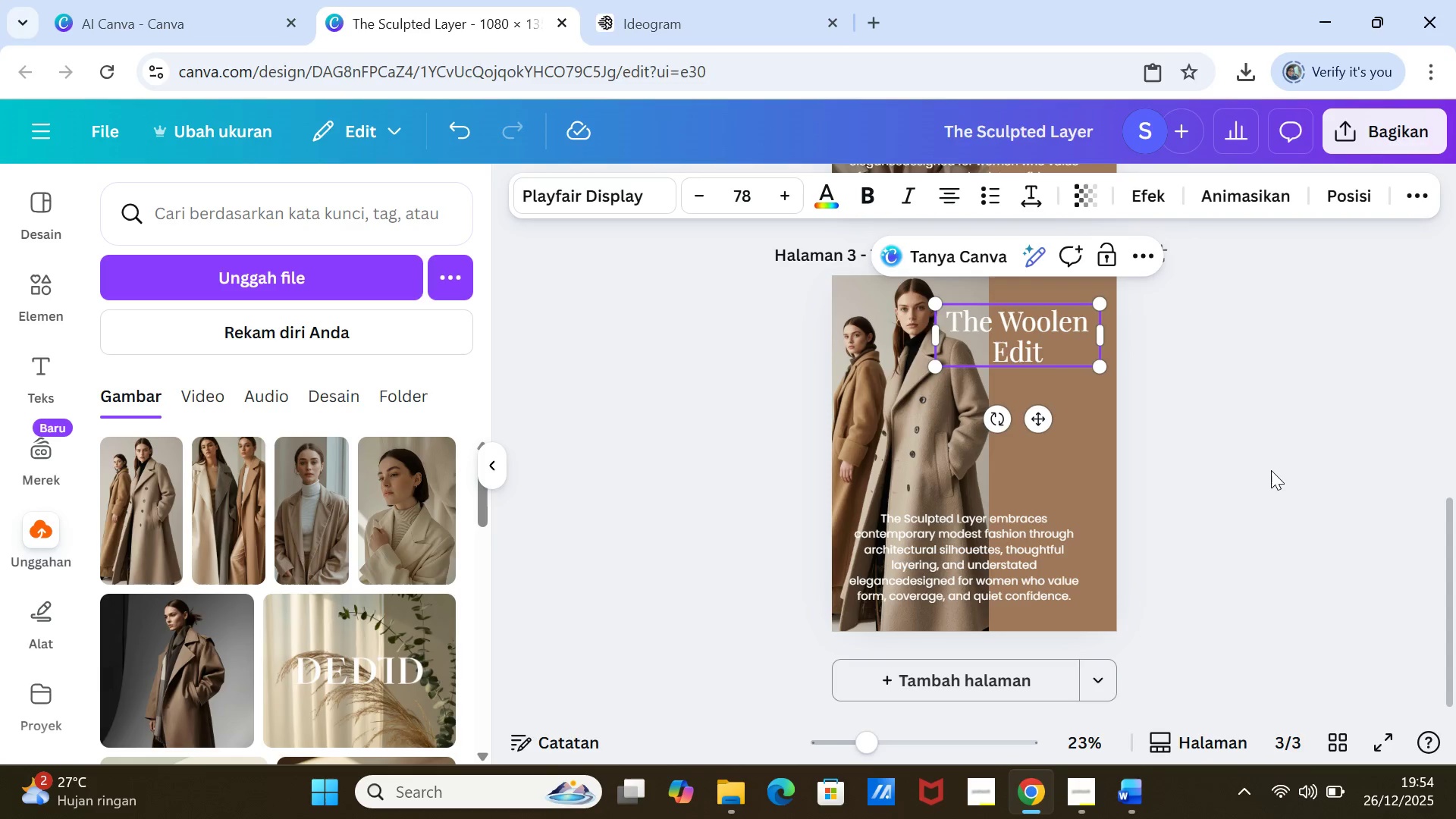 
left_click([1271, 470])
 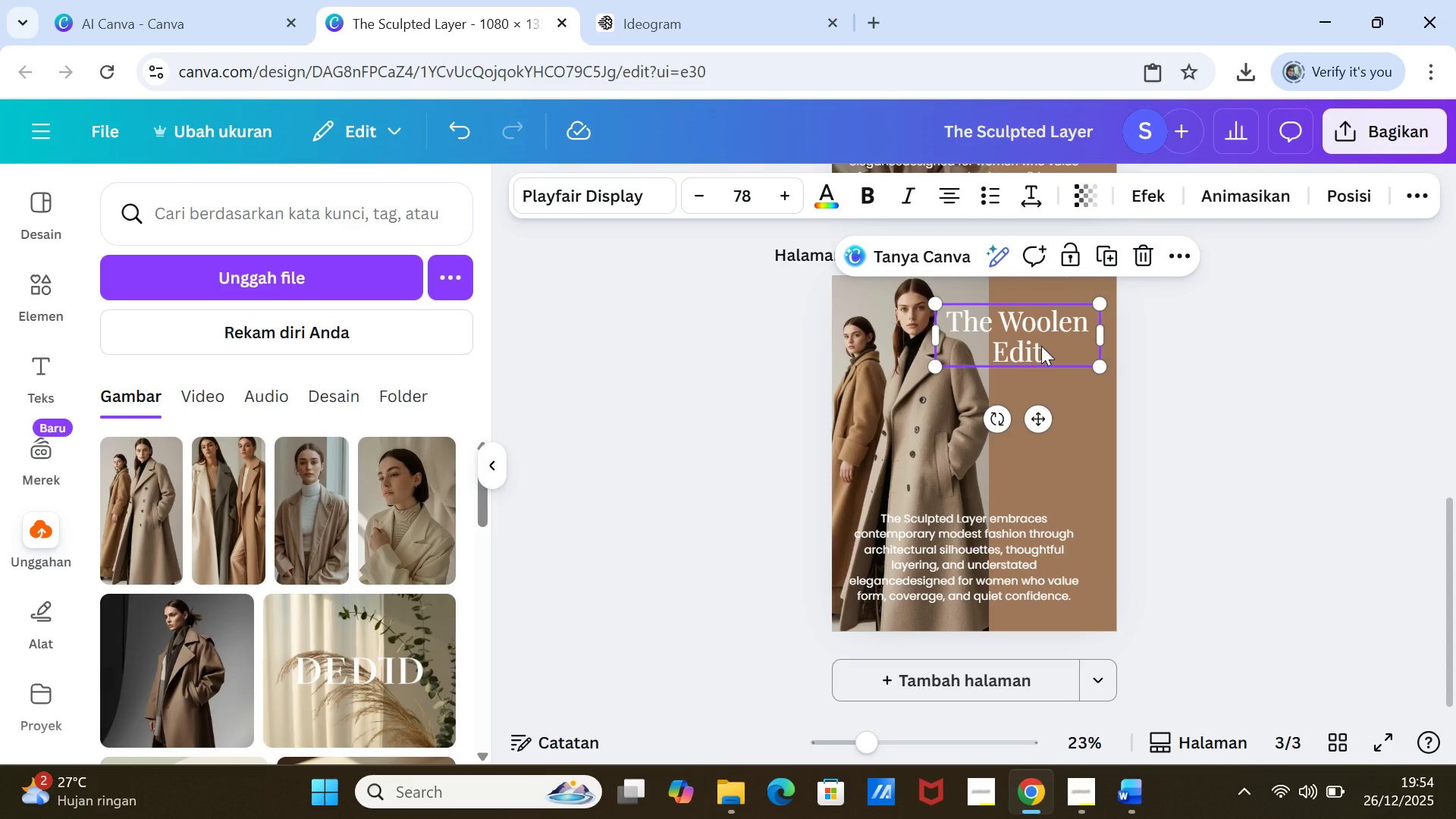 
wait(9.69)
 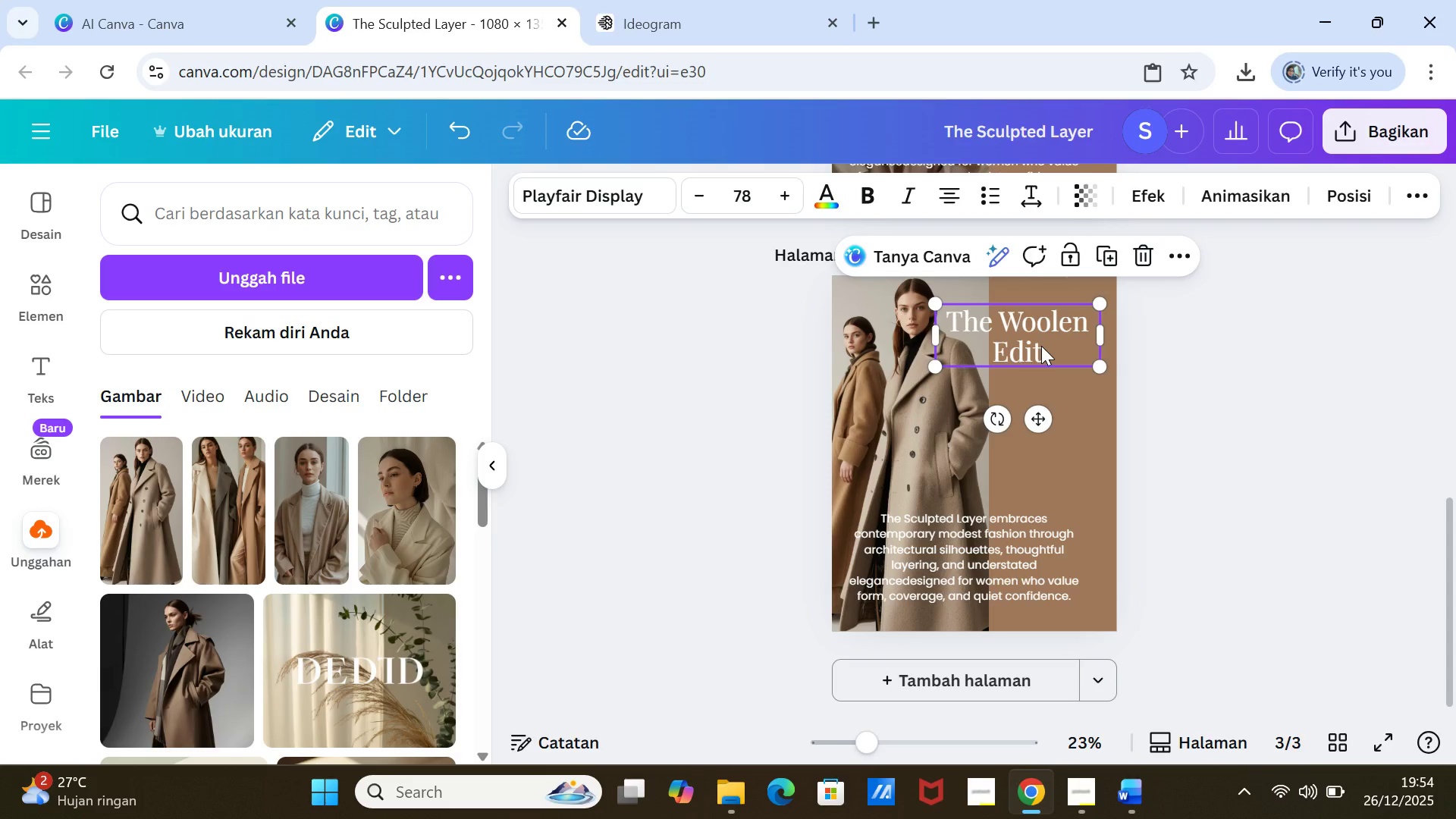 
left_click([1203, 366])
 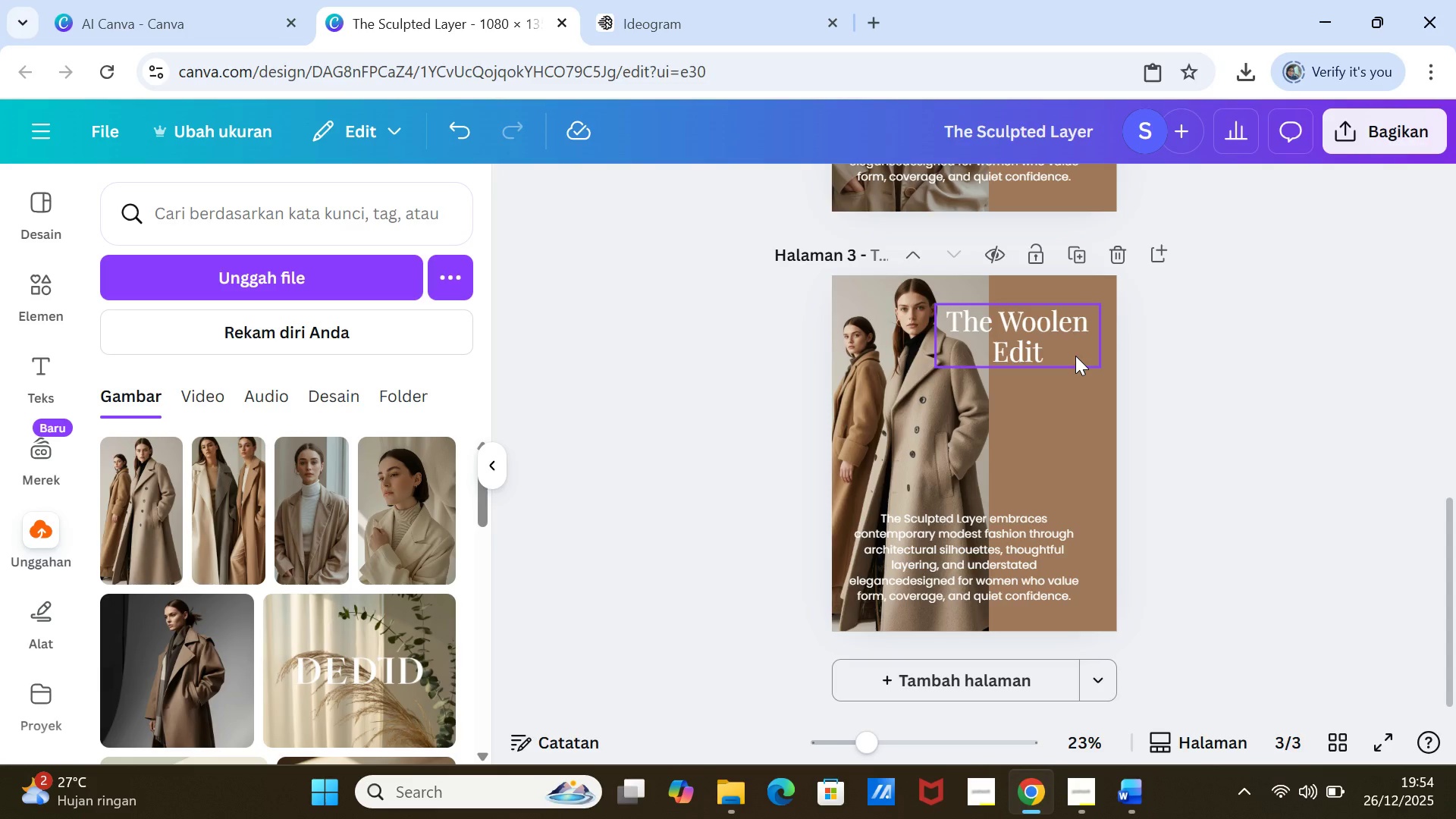 
left_click([1075, 356])
 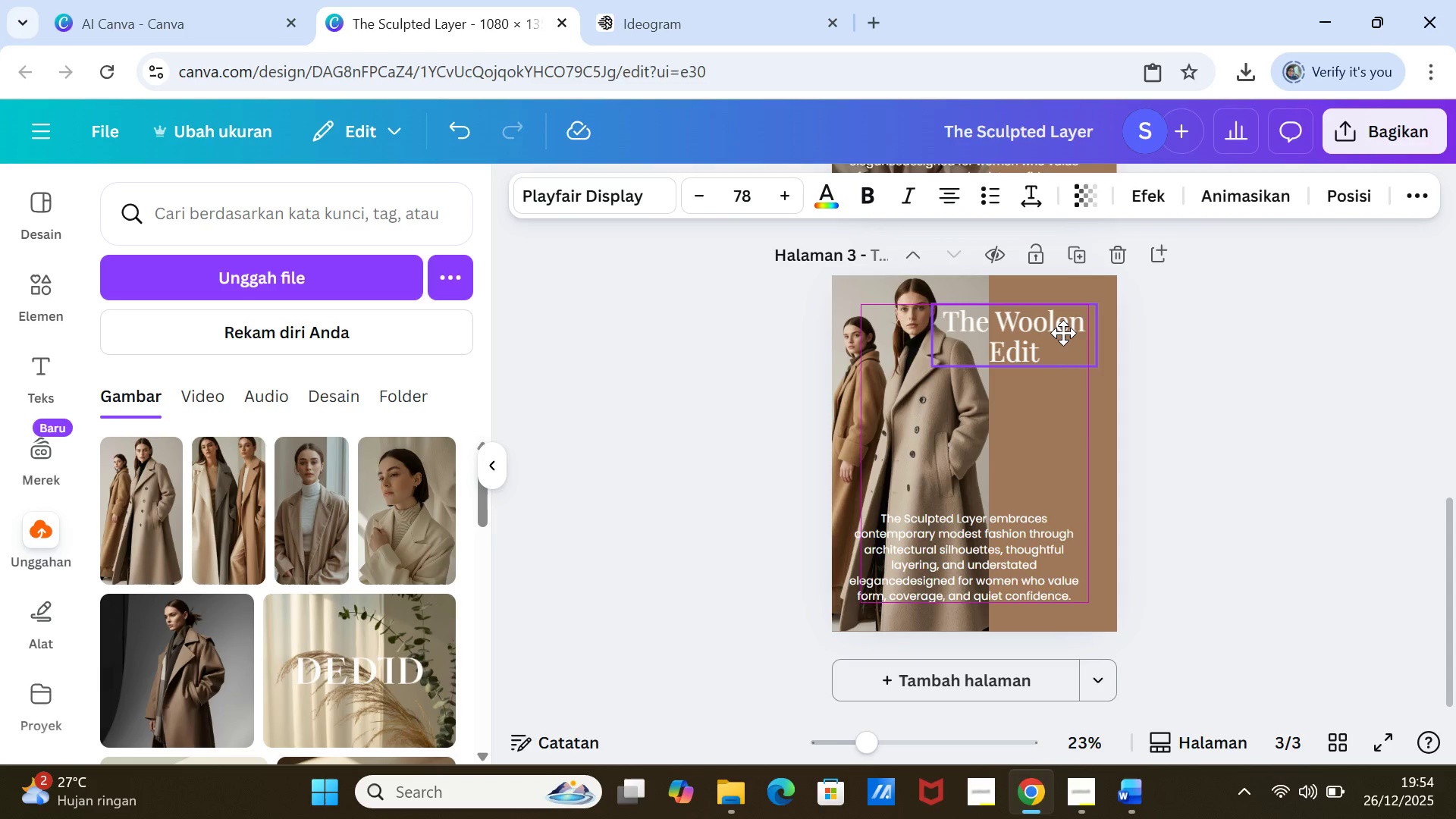 
left_click([1243, 361])
 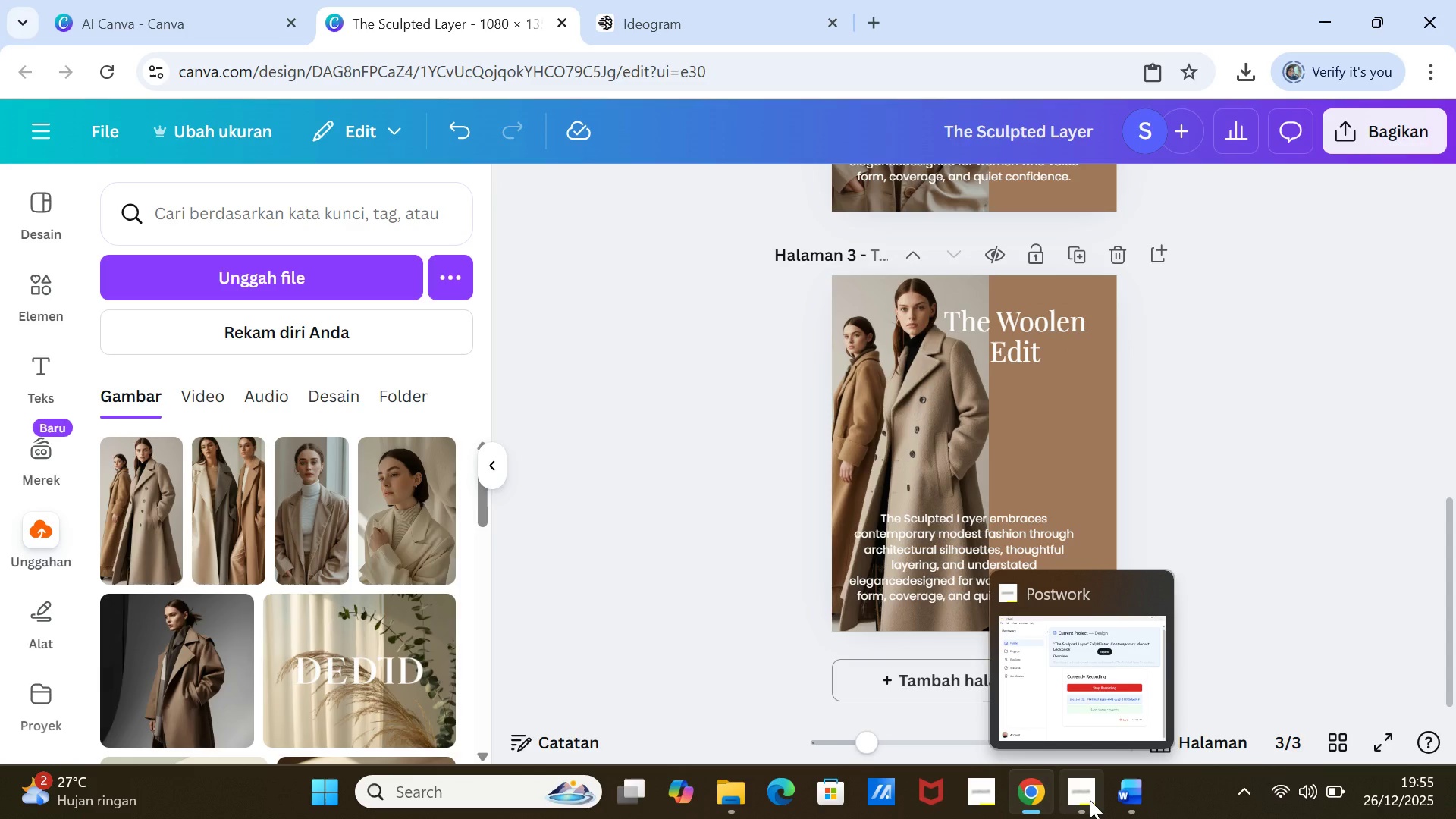 
wait(6.08)
 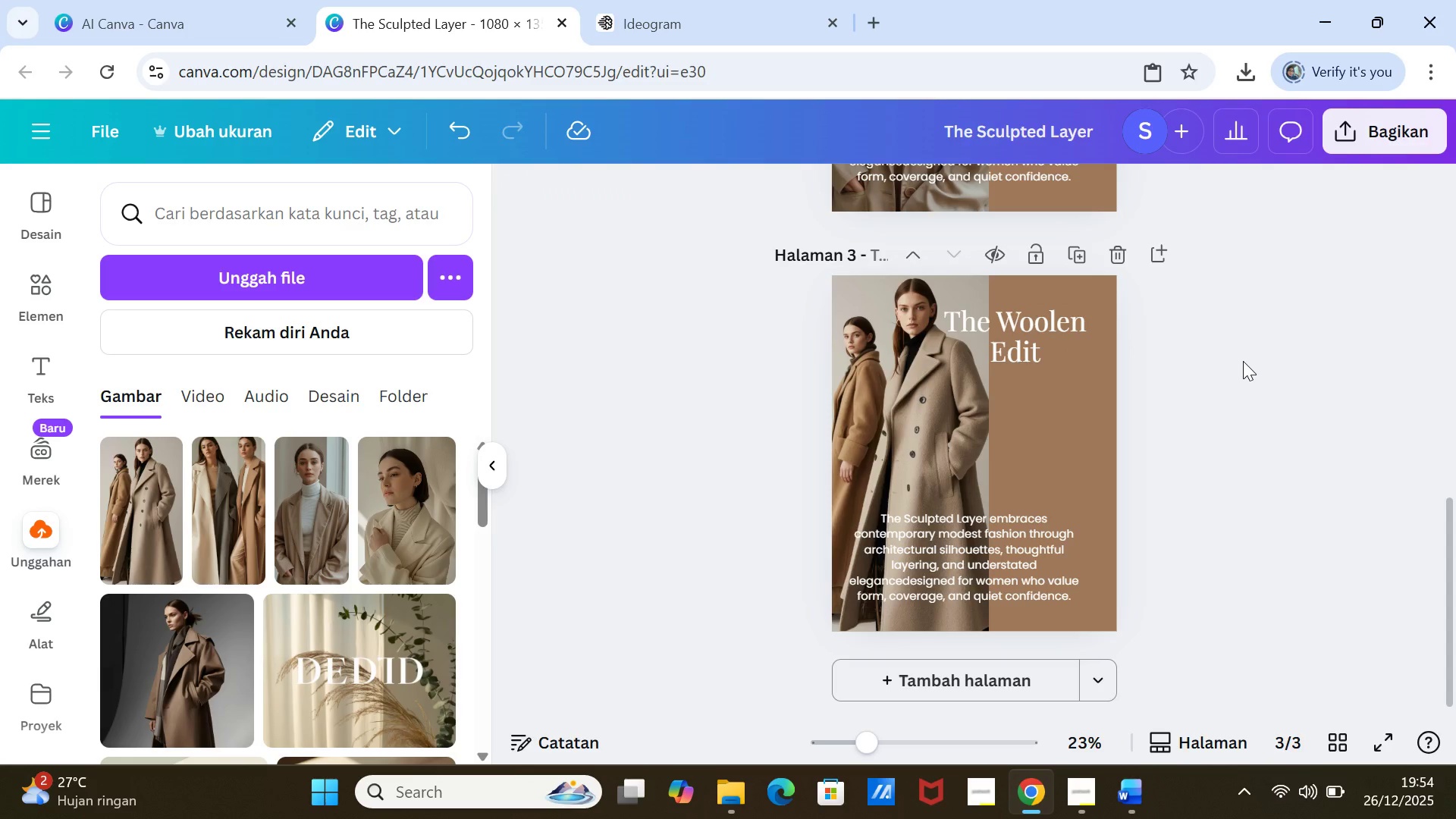 
left_click([1131, 788])
 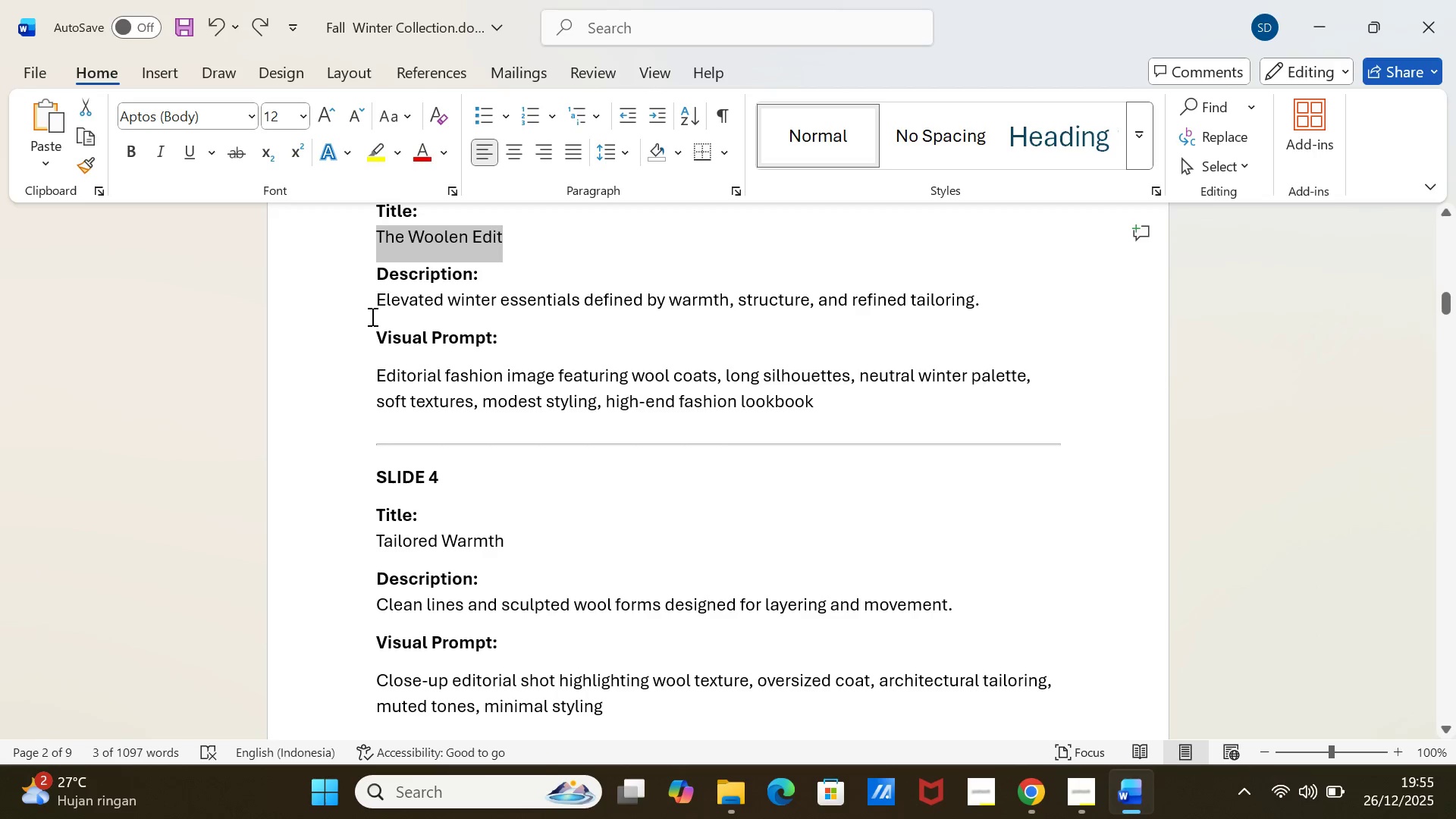 
left_click_drag(start_coordinate=[374, 298], to_coordinate=[986, 300])
 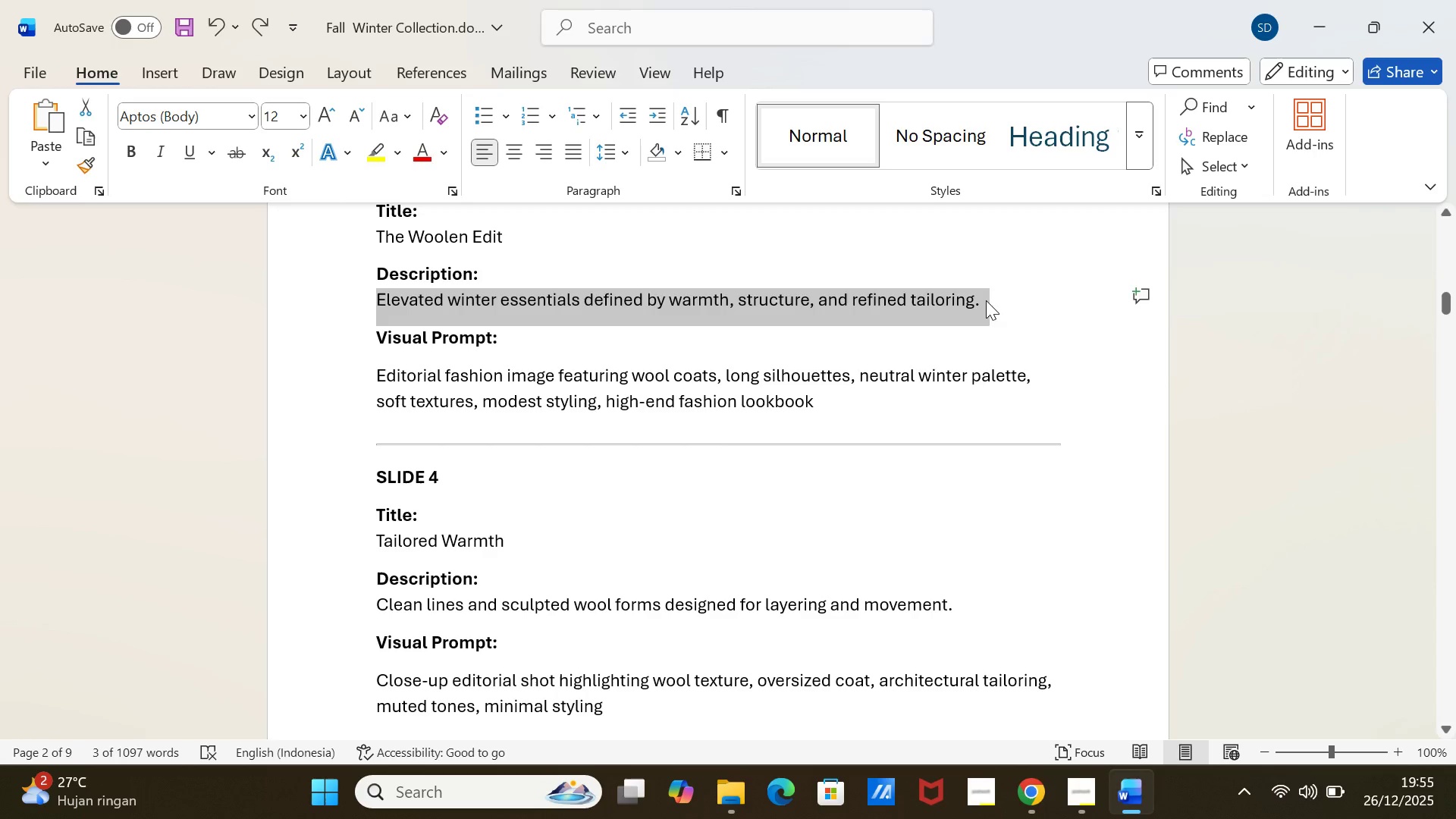 
key(Control+C)
 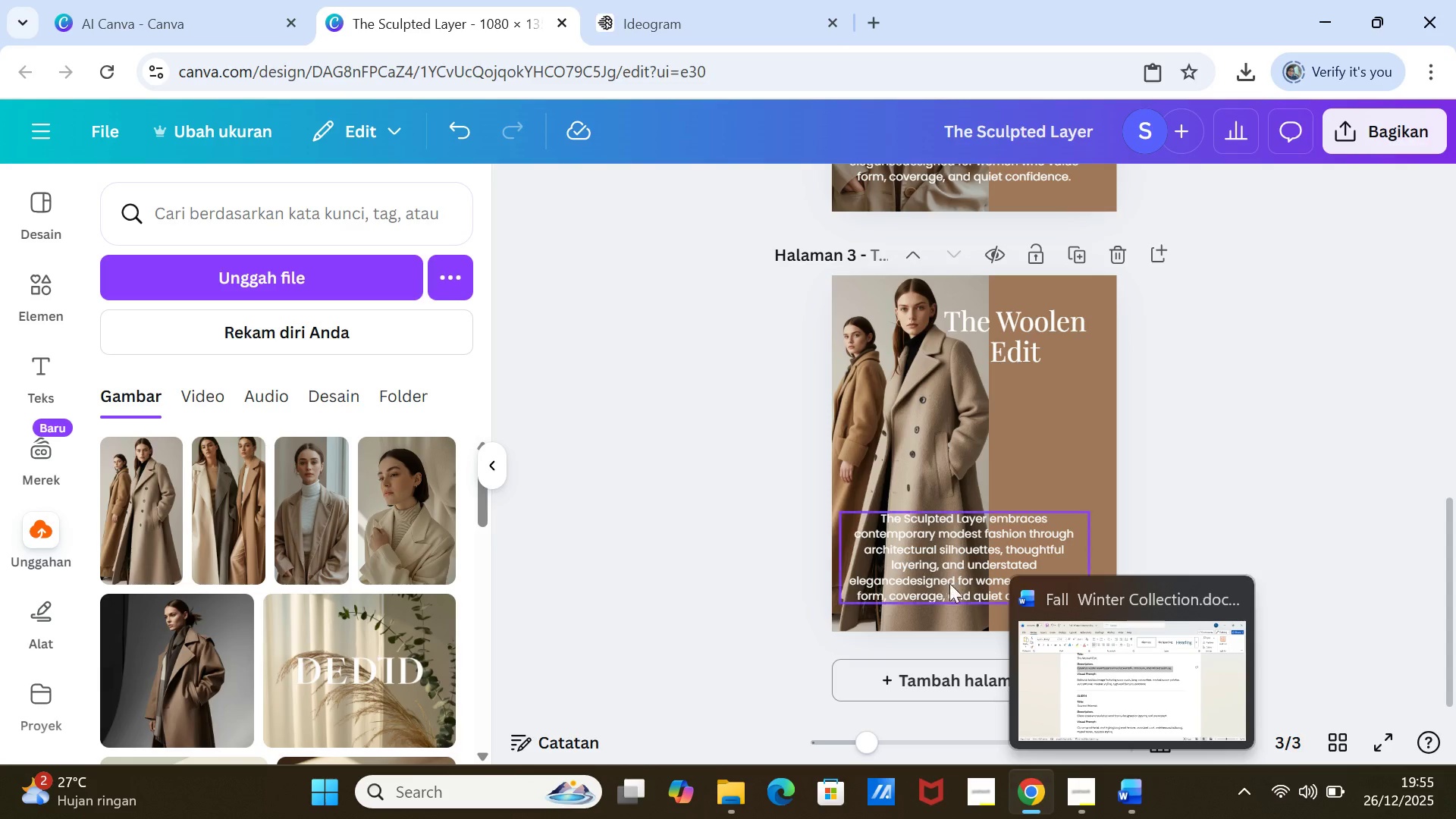 
double_click([936, 515])
 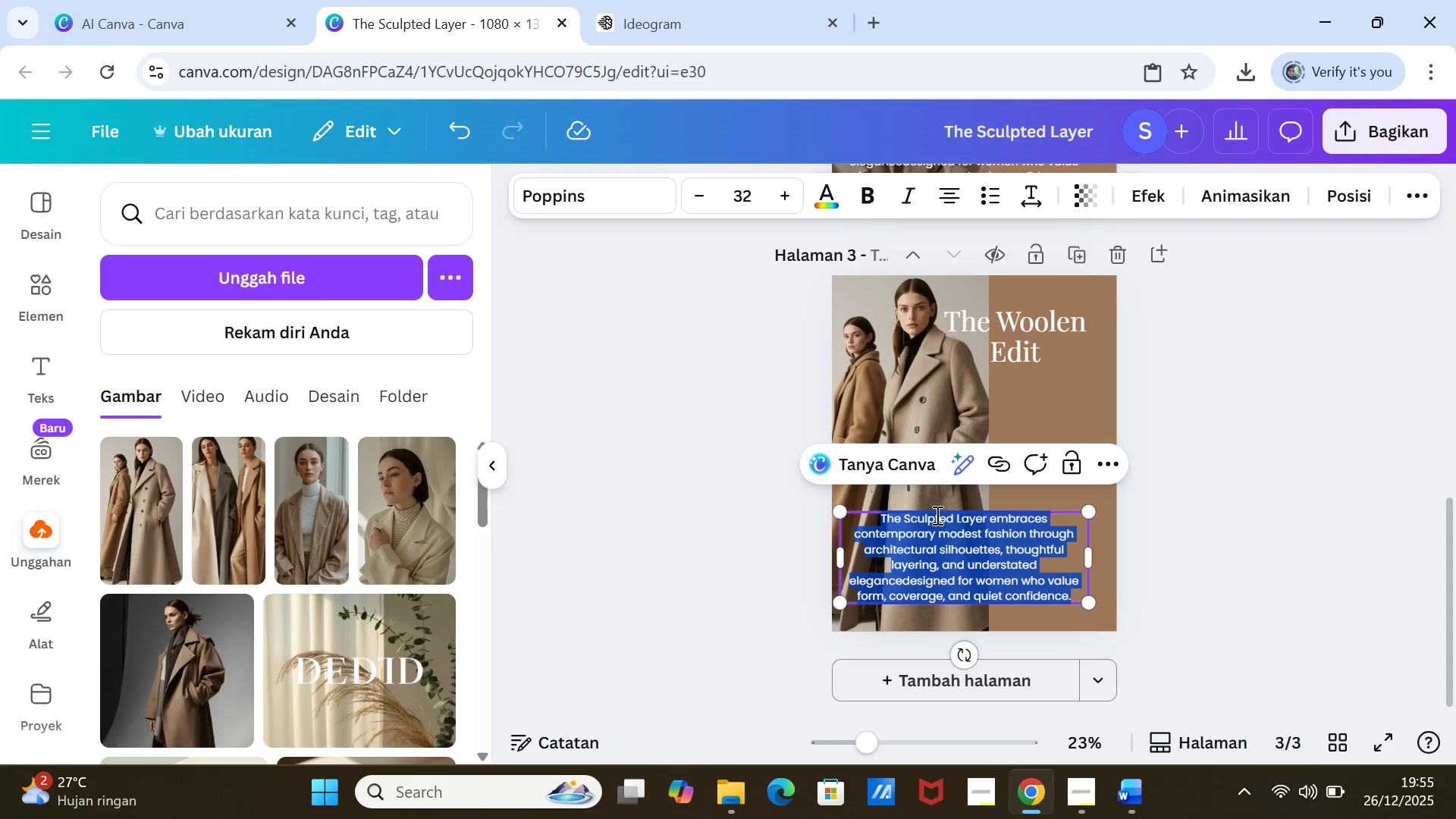 
triple_click([936, 515])
 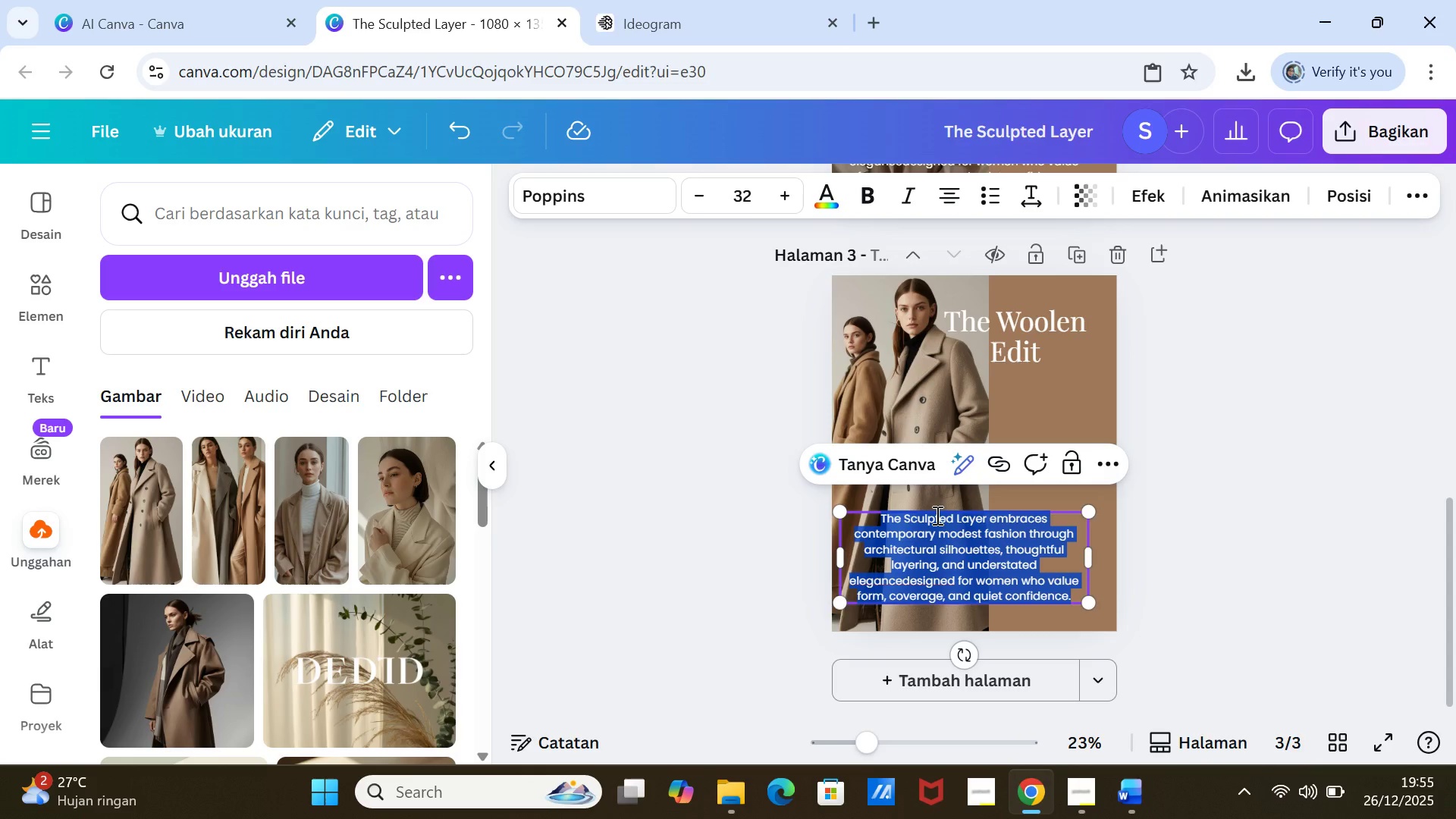 
key(Control+V)
 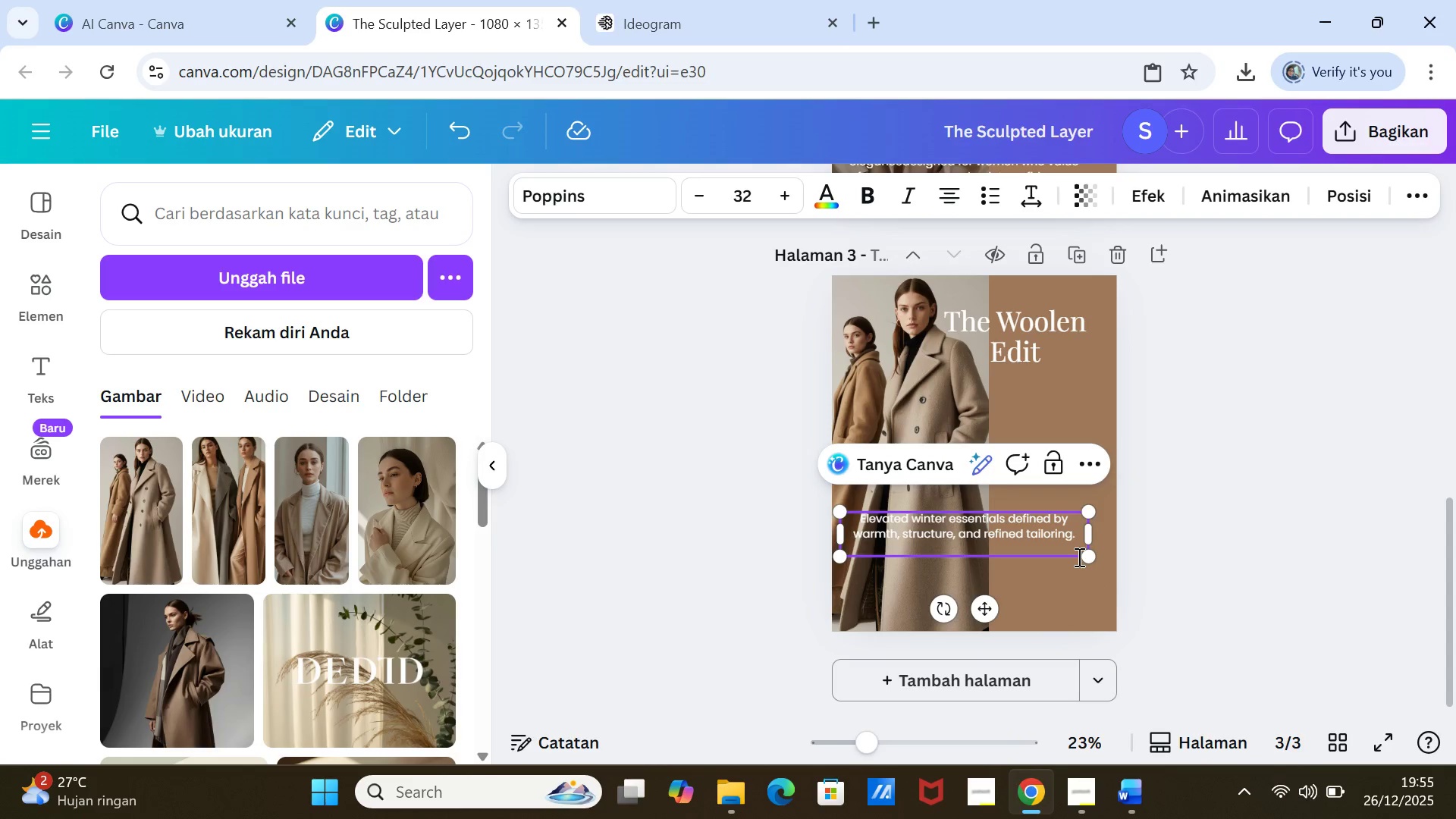 
key(Backspace)
 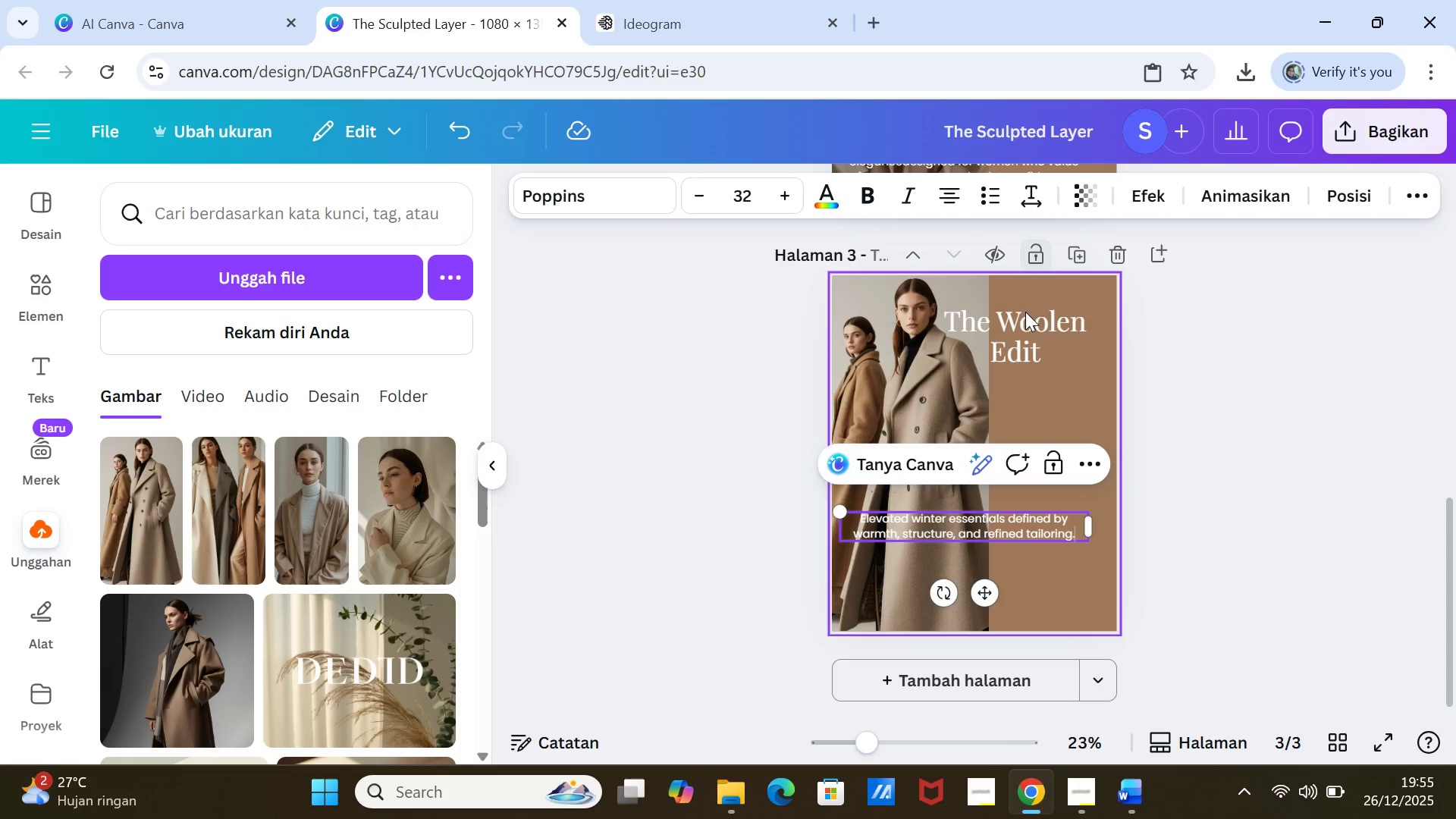 
left_click([1022, 332])
 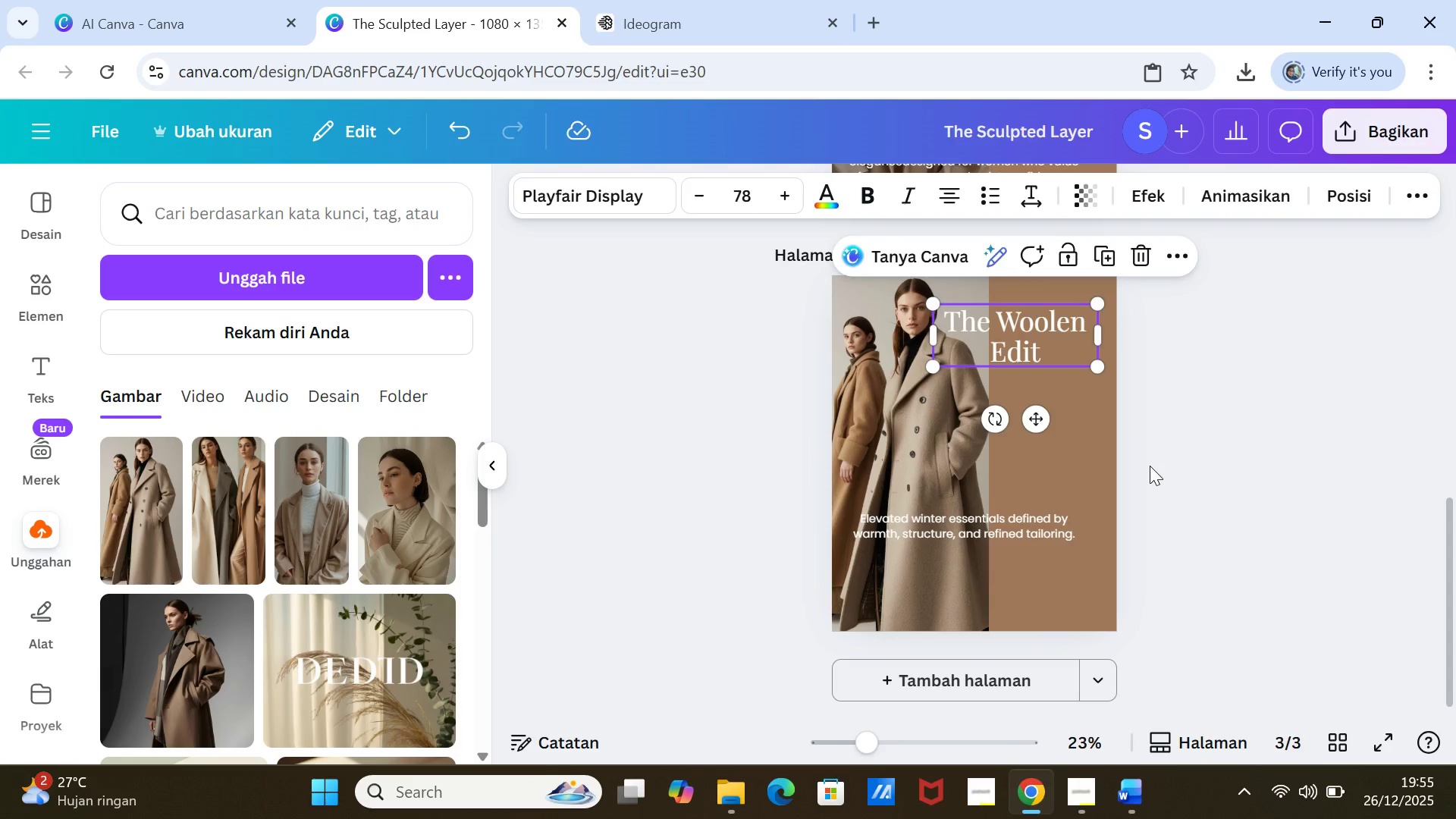 
left_click([1150, 466])
 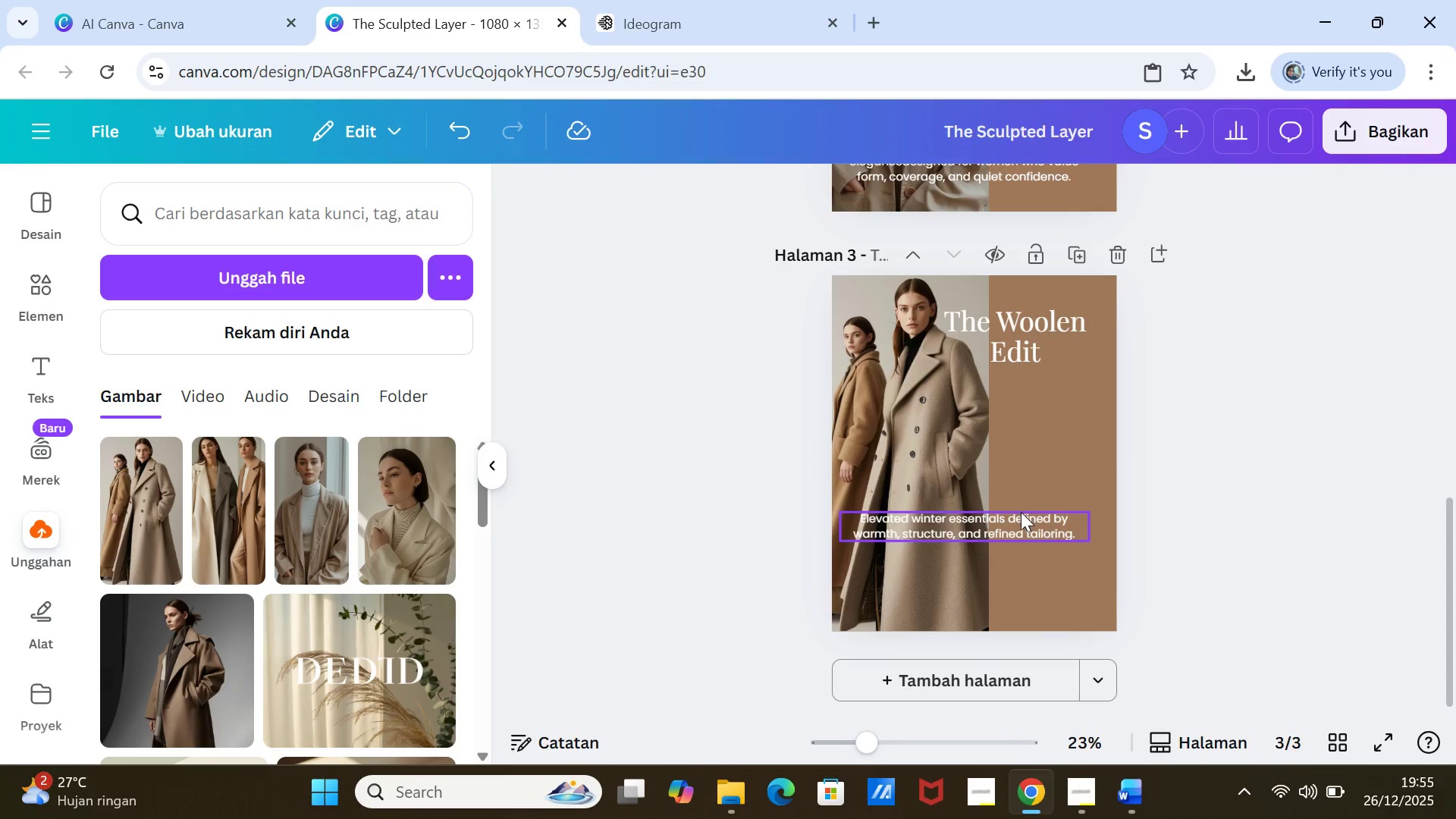 
left_click_drag(start_coordinate=[1021, 512], to_coordinate=[1029, 563])
 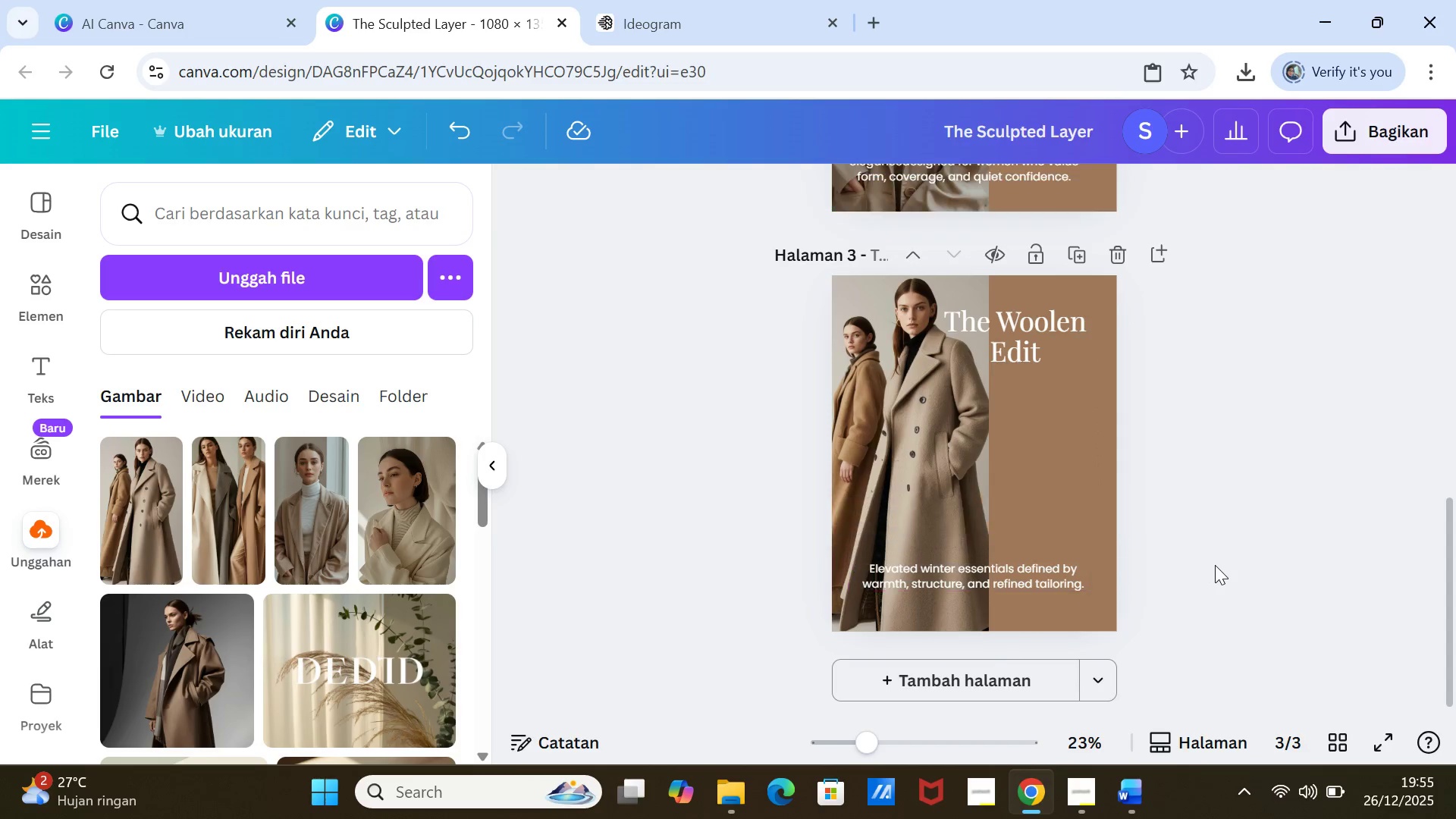 
left_click([1215, 565])
 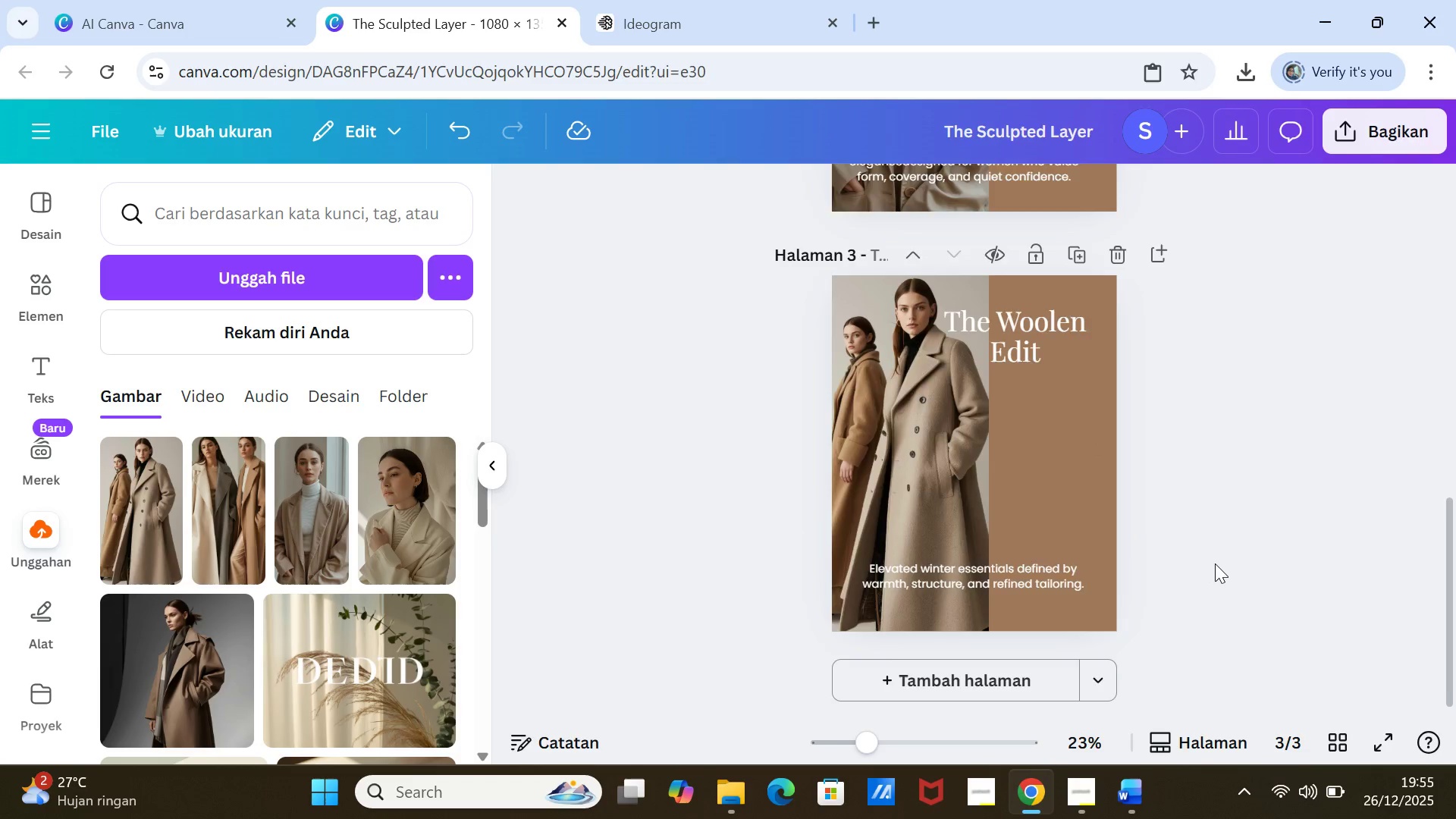 
scroll: coordinate [1215, 563], scroll_direction: up, amount: 2.0
 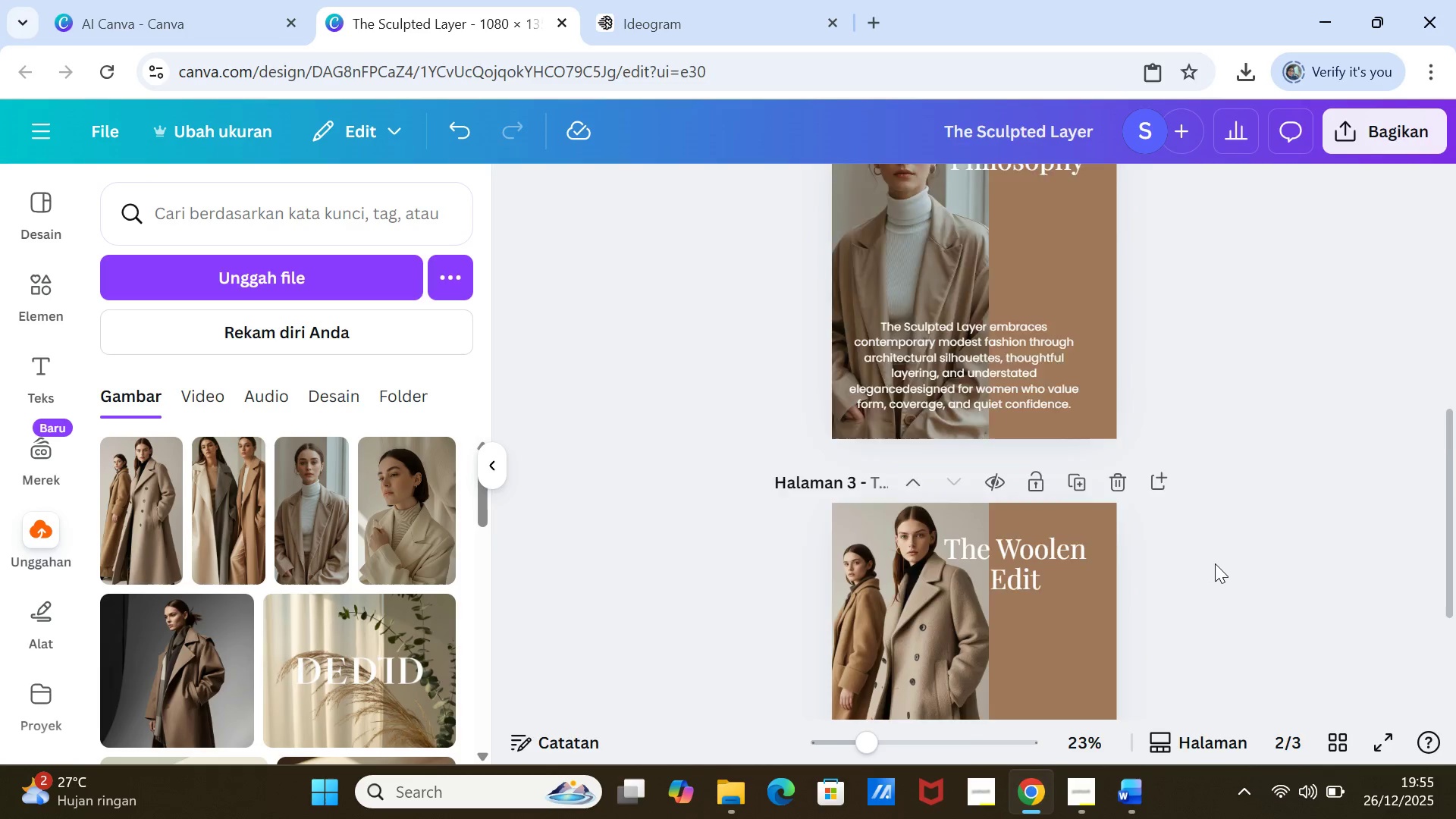 
scroll: coordinate [1215, 563], scroll_direction: down, amount: 2.0
 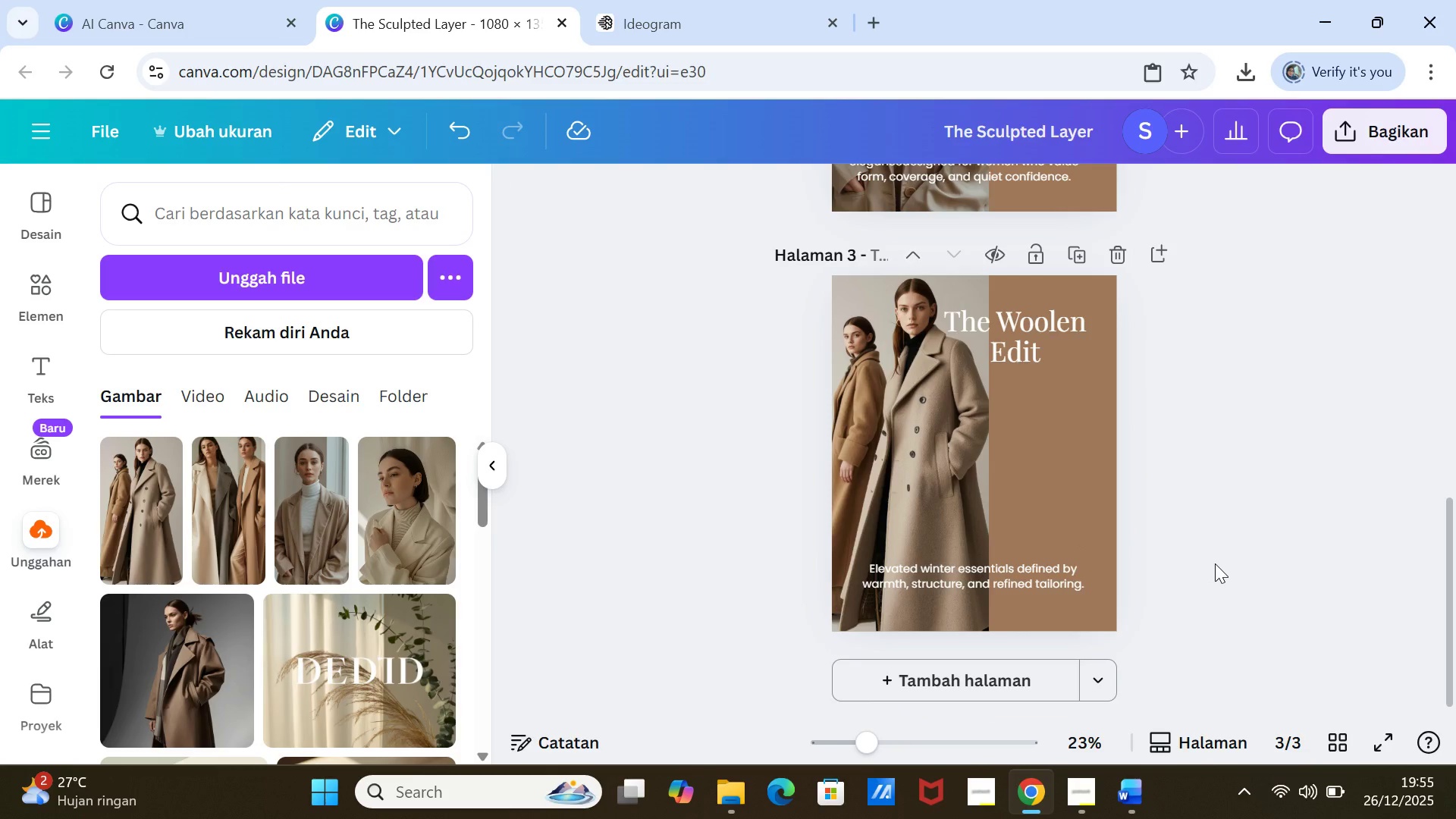 
wait(6.46)
 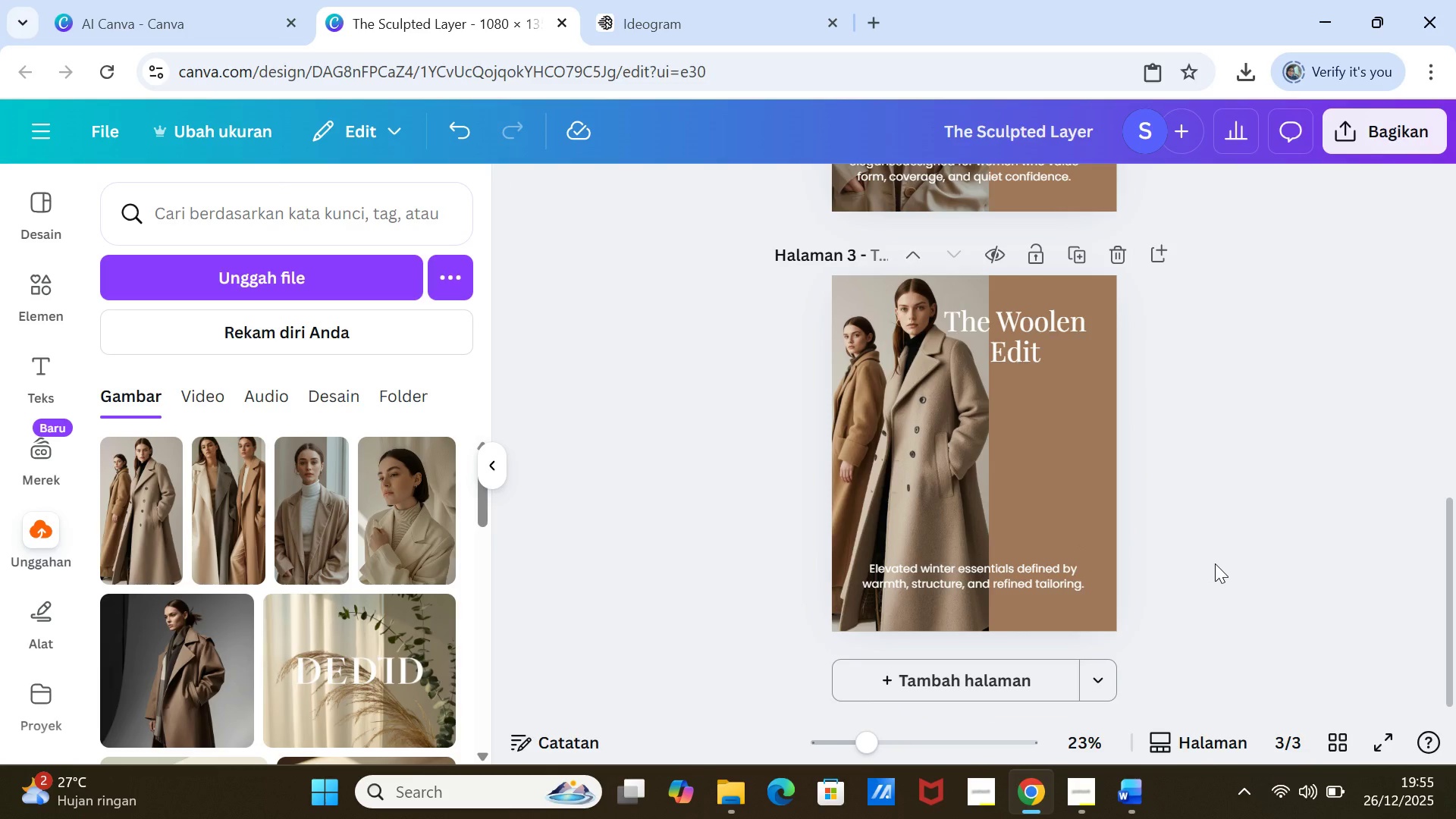 
scroll: coordinate [1215, 563], scroll_direction: up, amount: 6.0
 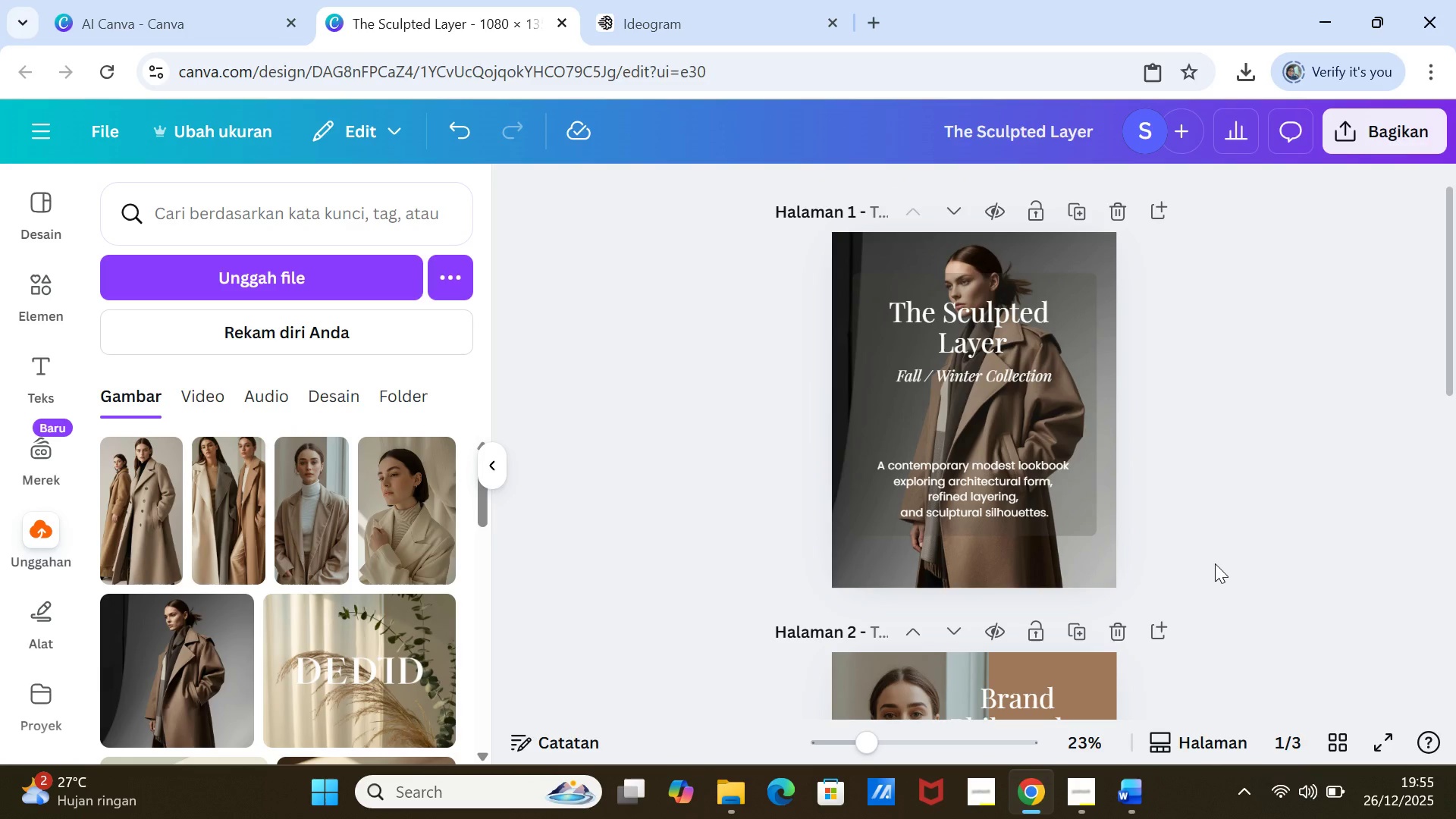 
scroll: coordinate [1215, 563], scroll_direction: down, amount: 9.0
 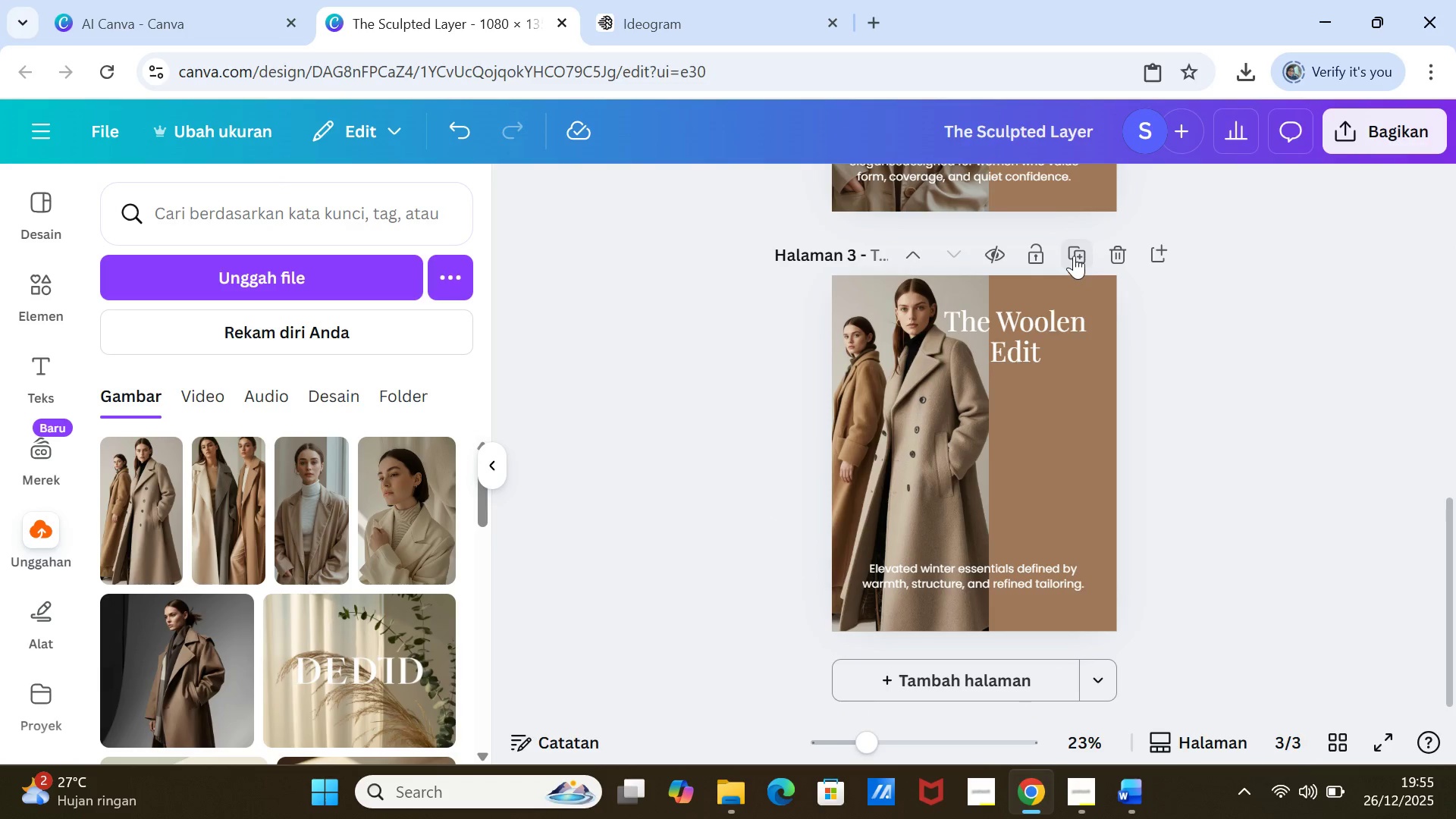 
left_click([1074, 256])
 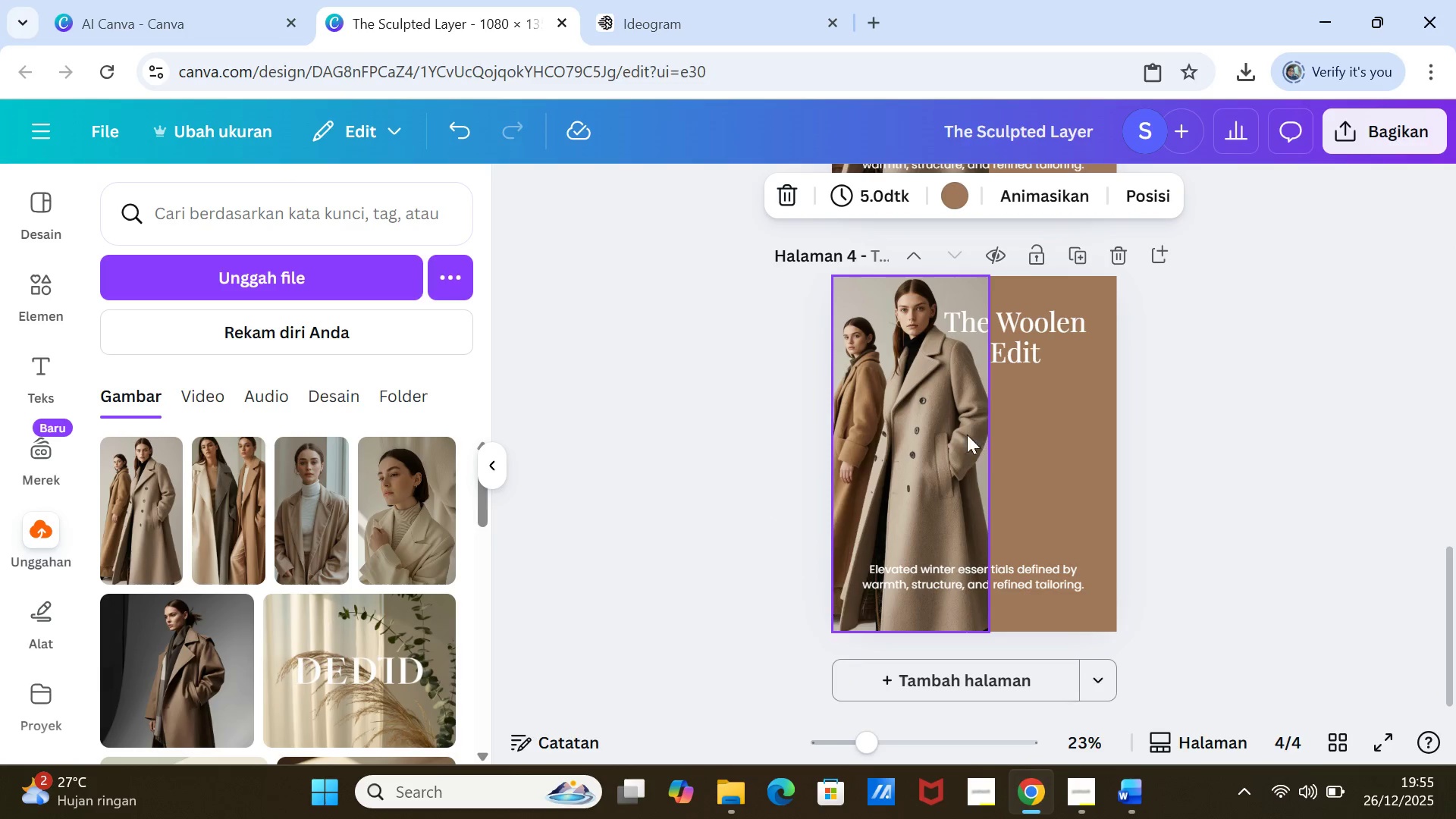 
left_click([959, 436])
 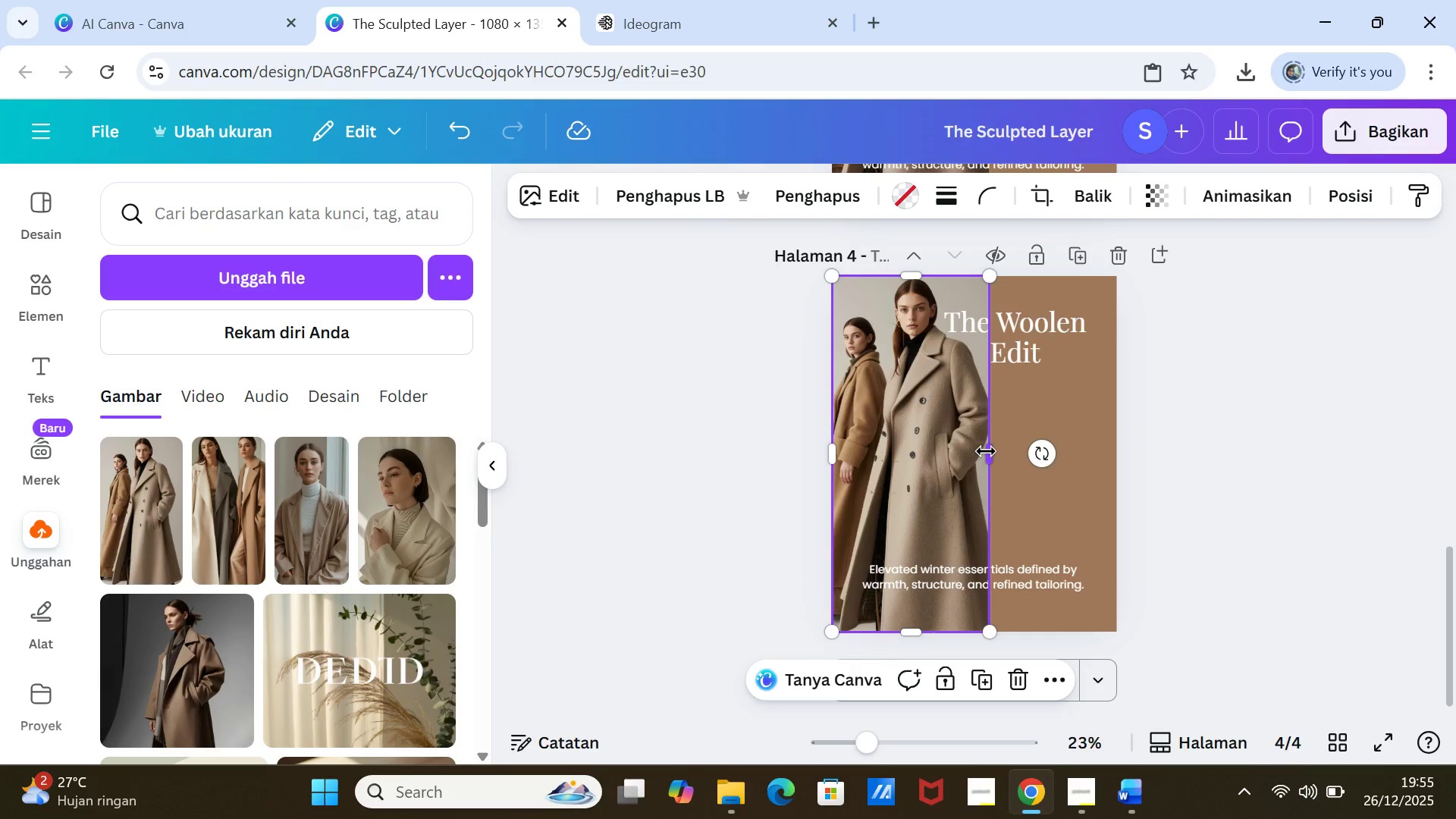 
left_click_drag(start_coordinate=[986, 451], to_coordinate=[1109, 468])
 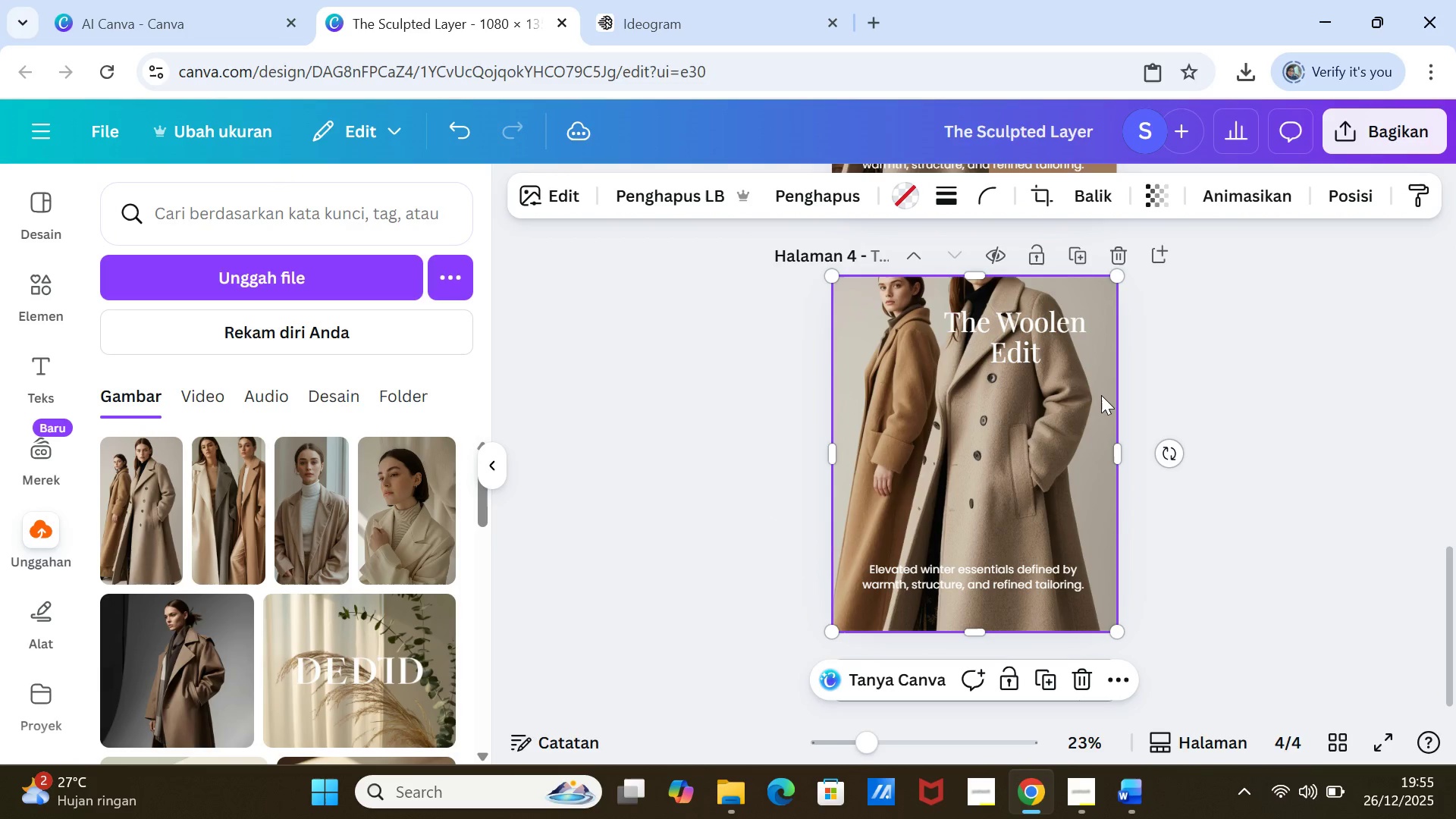 
left_click([1101, 395])
 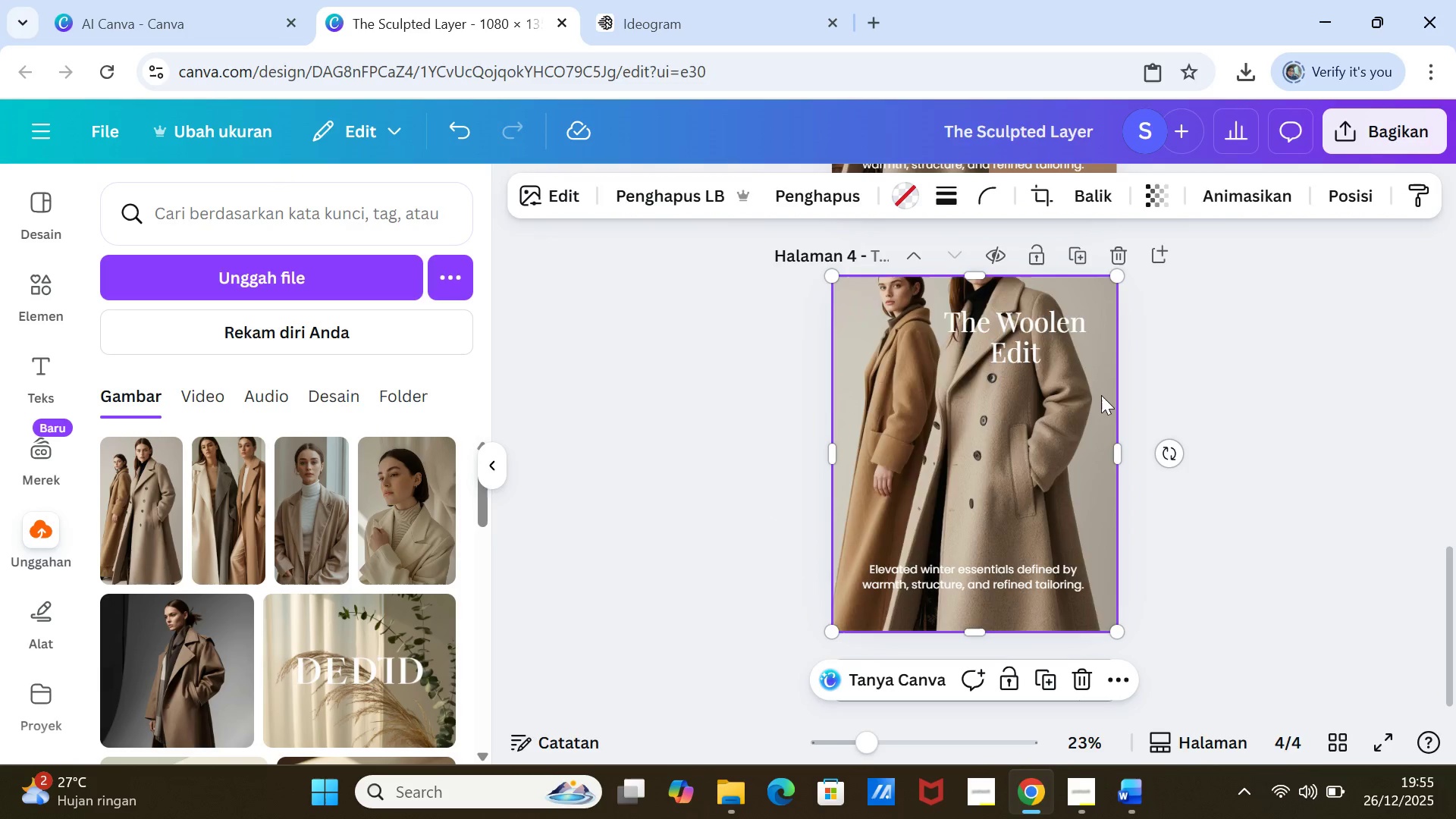 
key(Delete)
 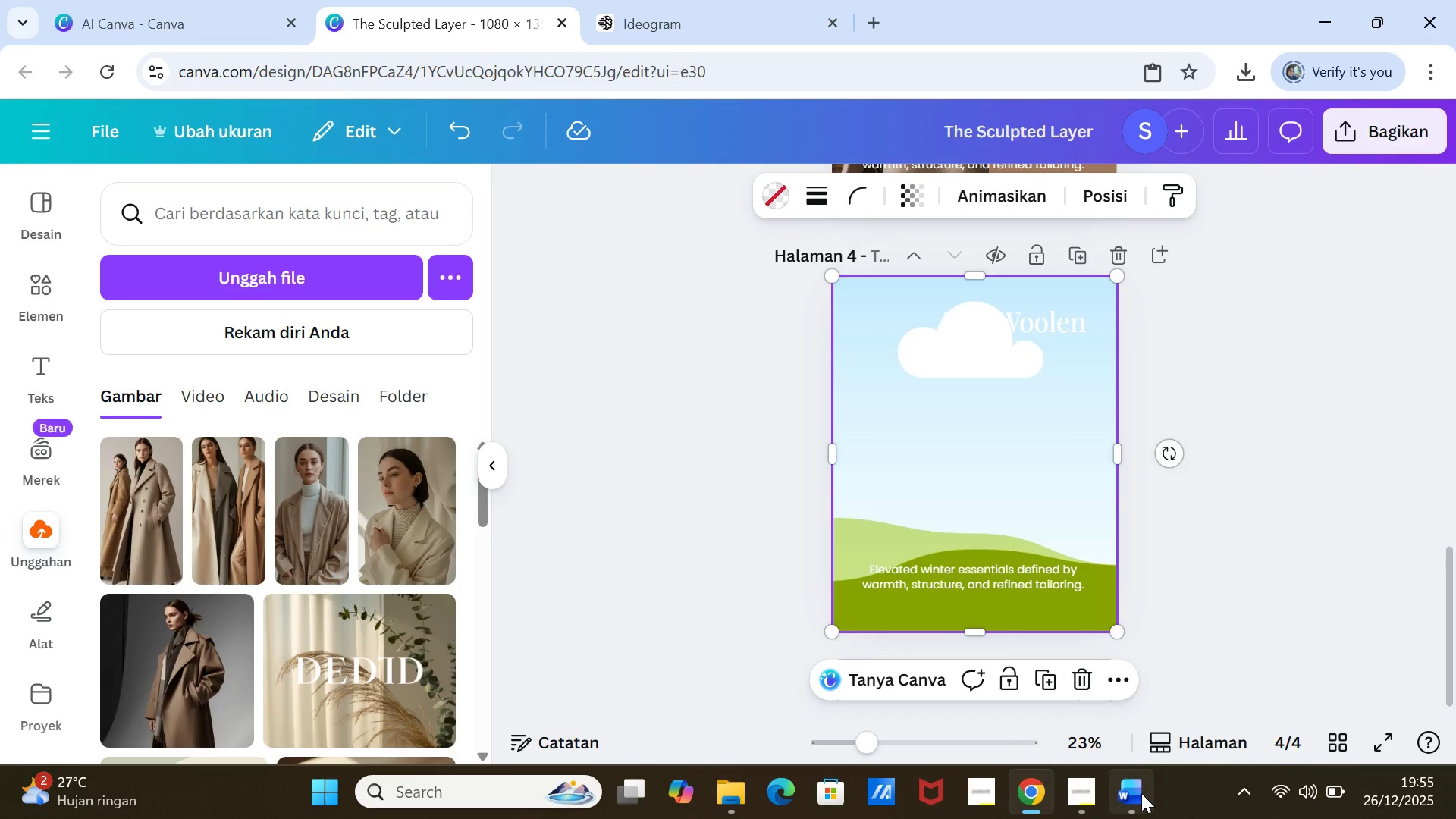 
left_click([1141, 793])
 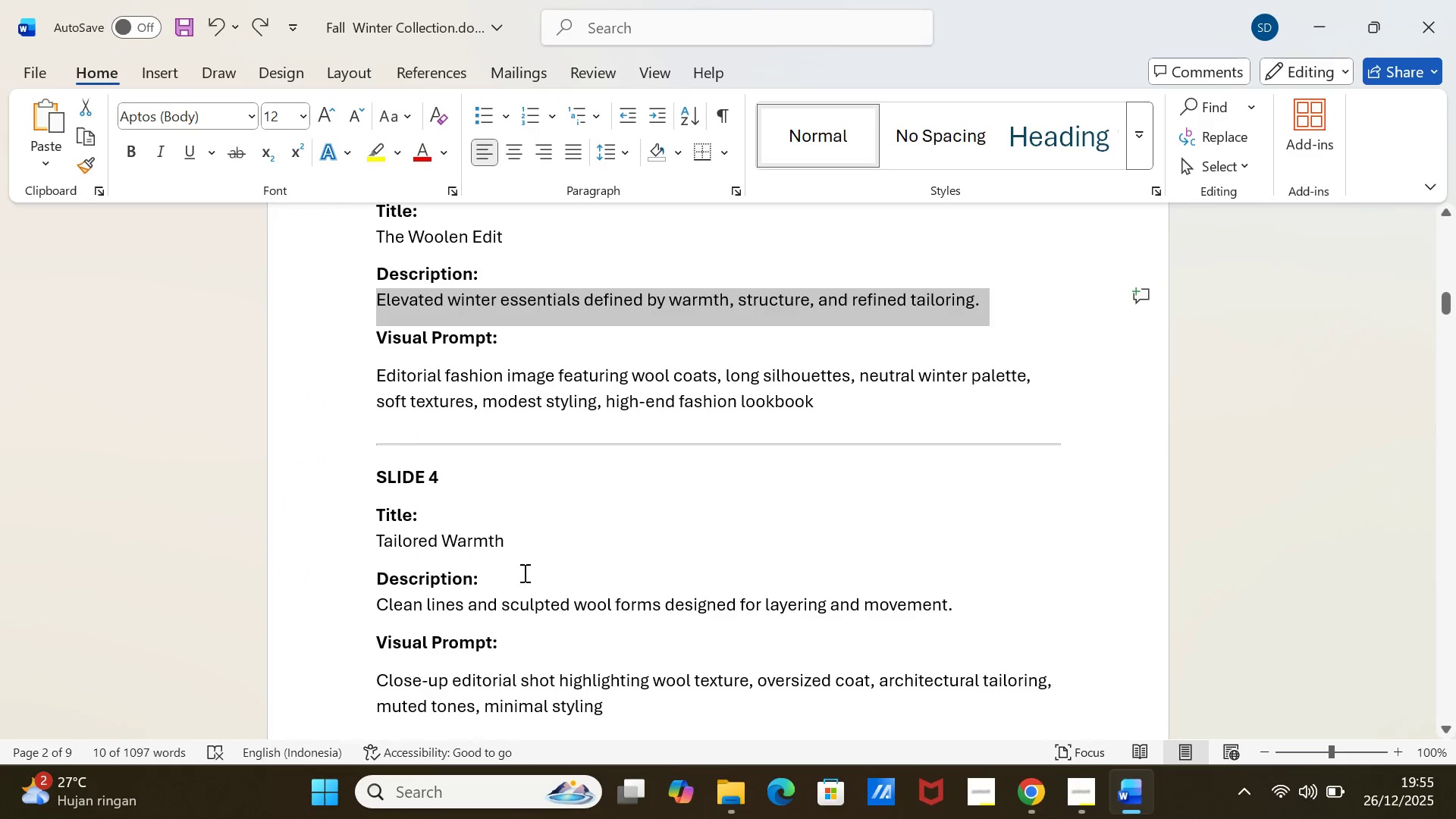 
scroll: coordinate [479, 578], scroll_direction: down, amount: 3.0
 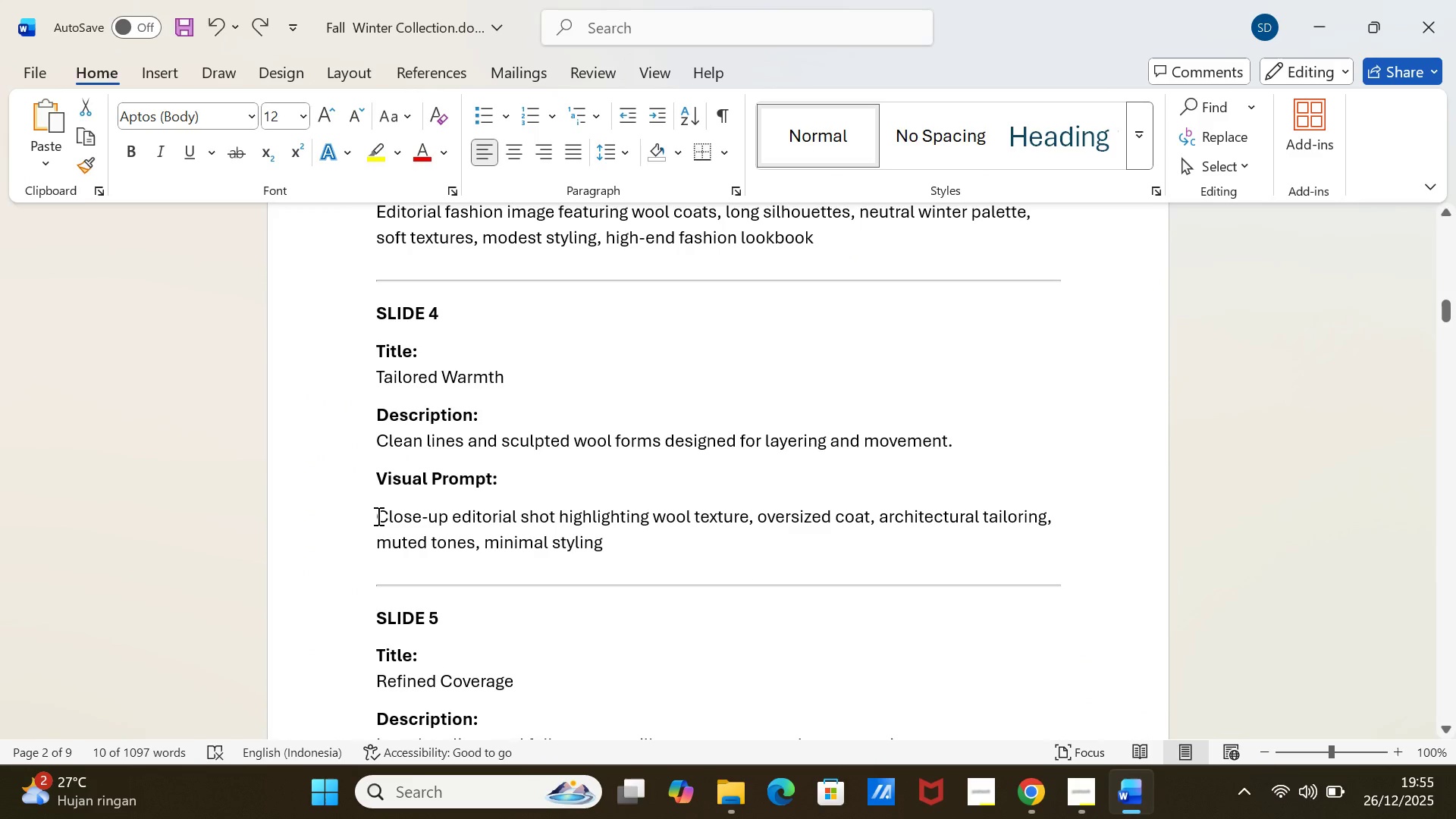 
left_click_drag(start_coordinate=[377, 516], to_coordinate=[630, 536])
 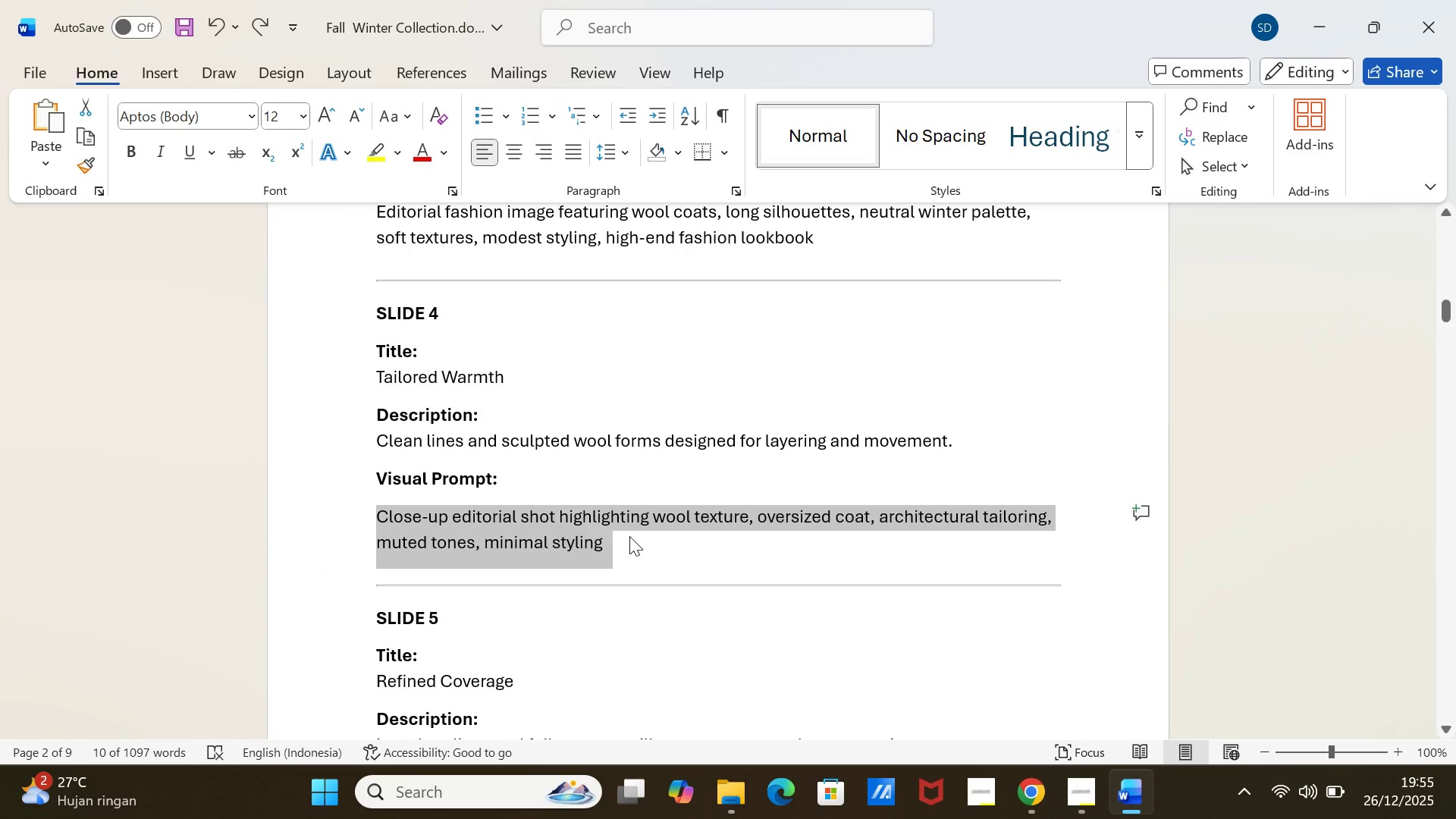 
key(Control+C)
 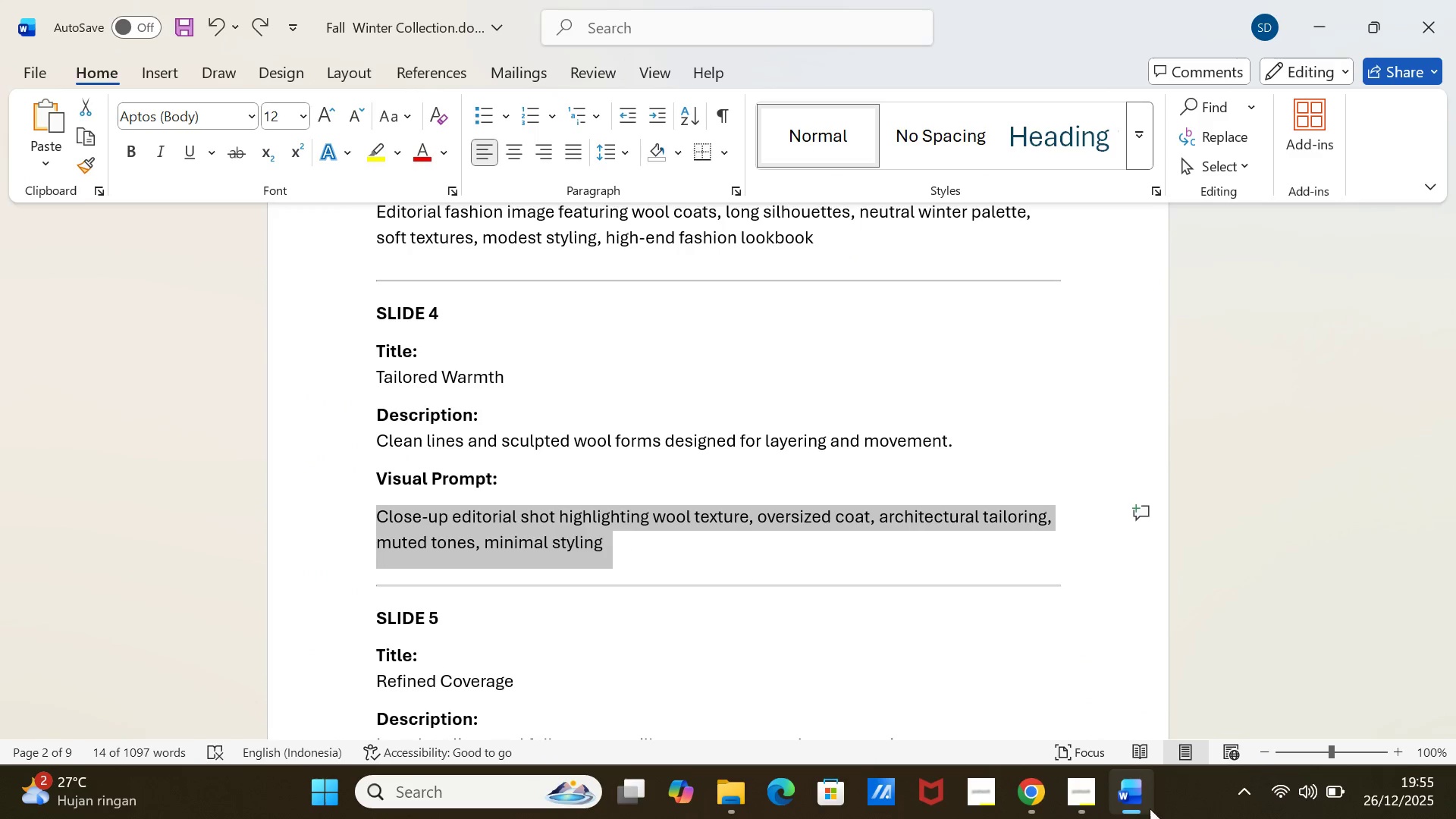 
left_click([1150, 805])
 